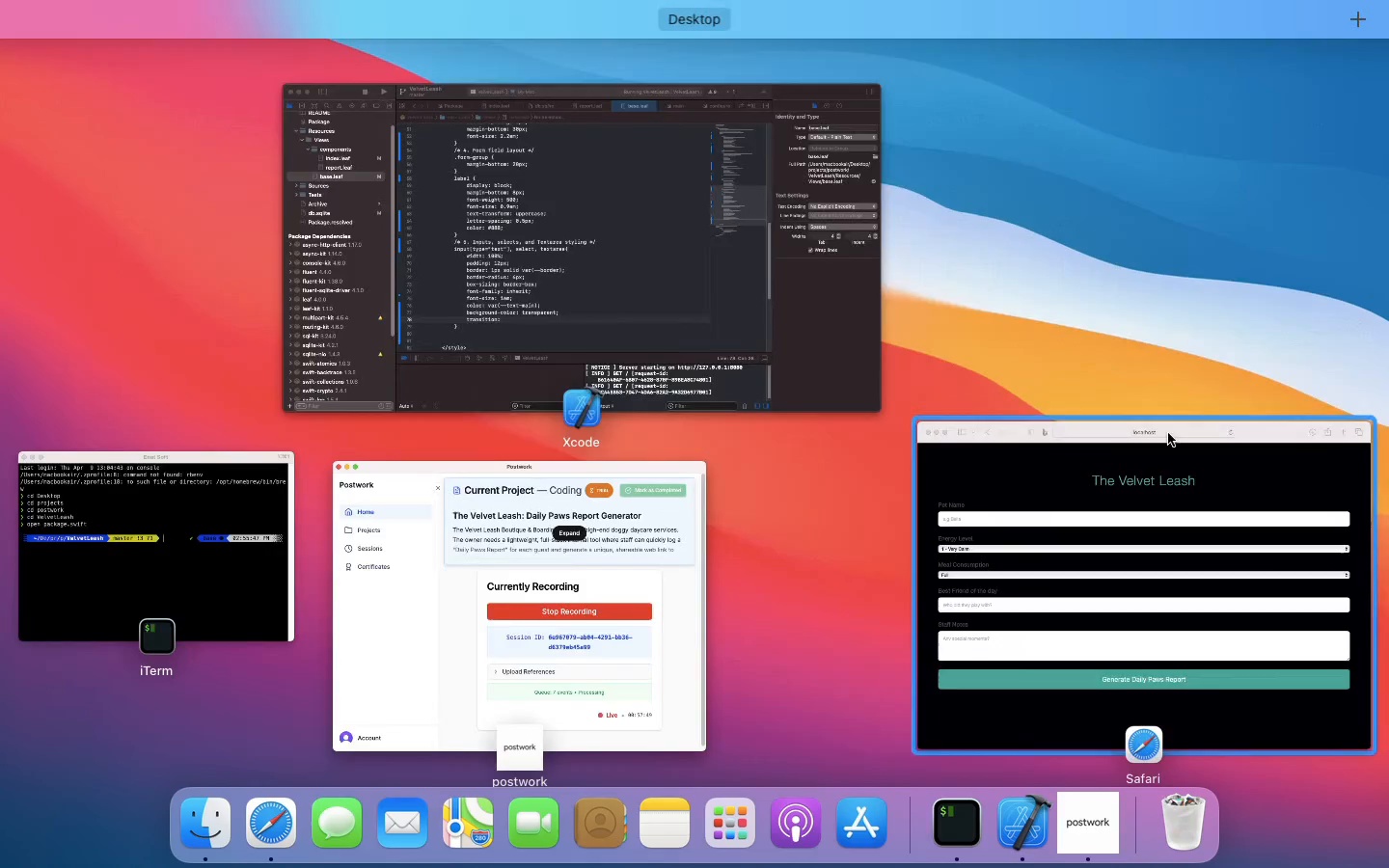 
wait(7.28)
 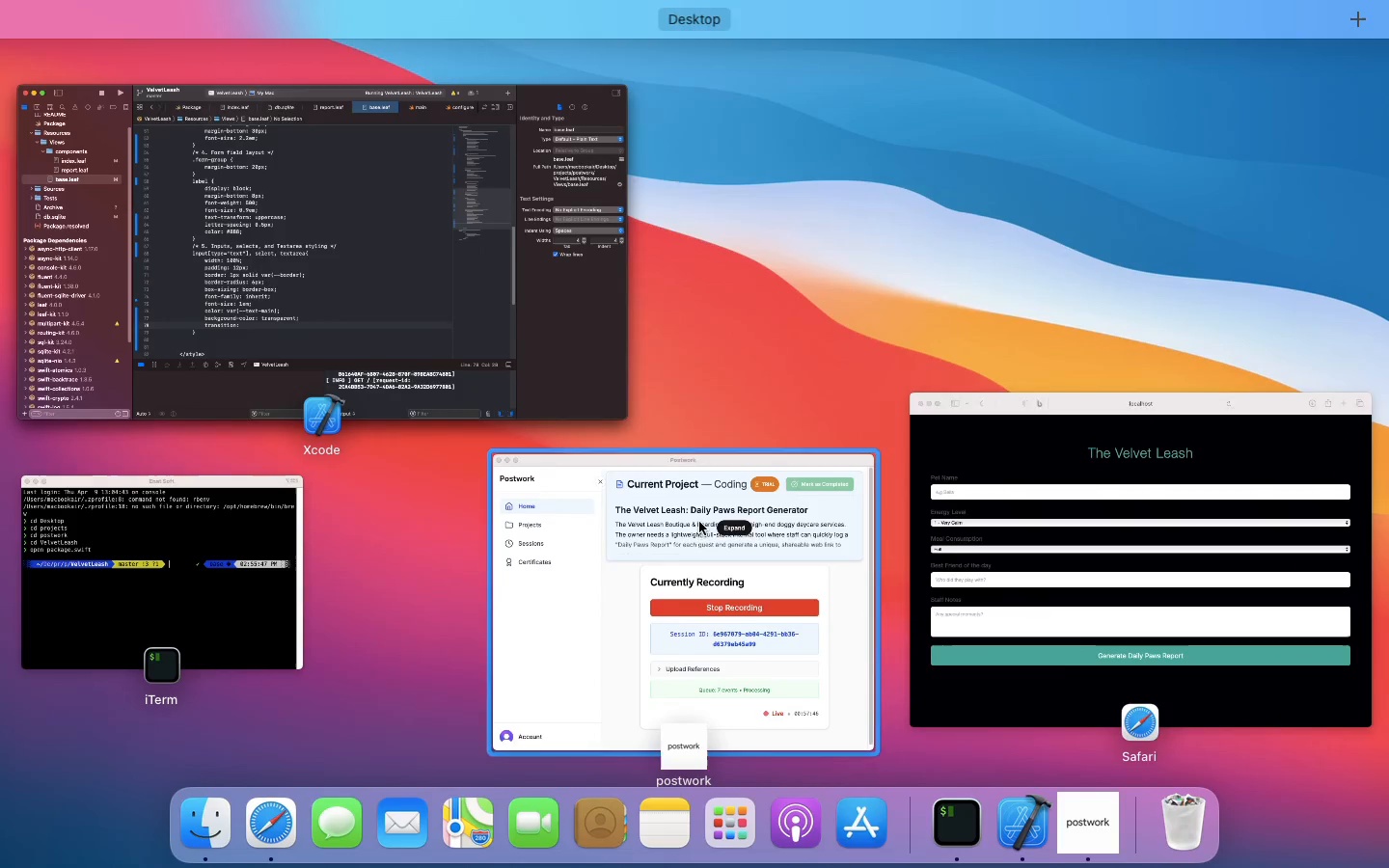 
scroll: coordinate [520, 294], scroll_direction: up, amount: 87.0
 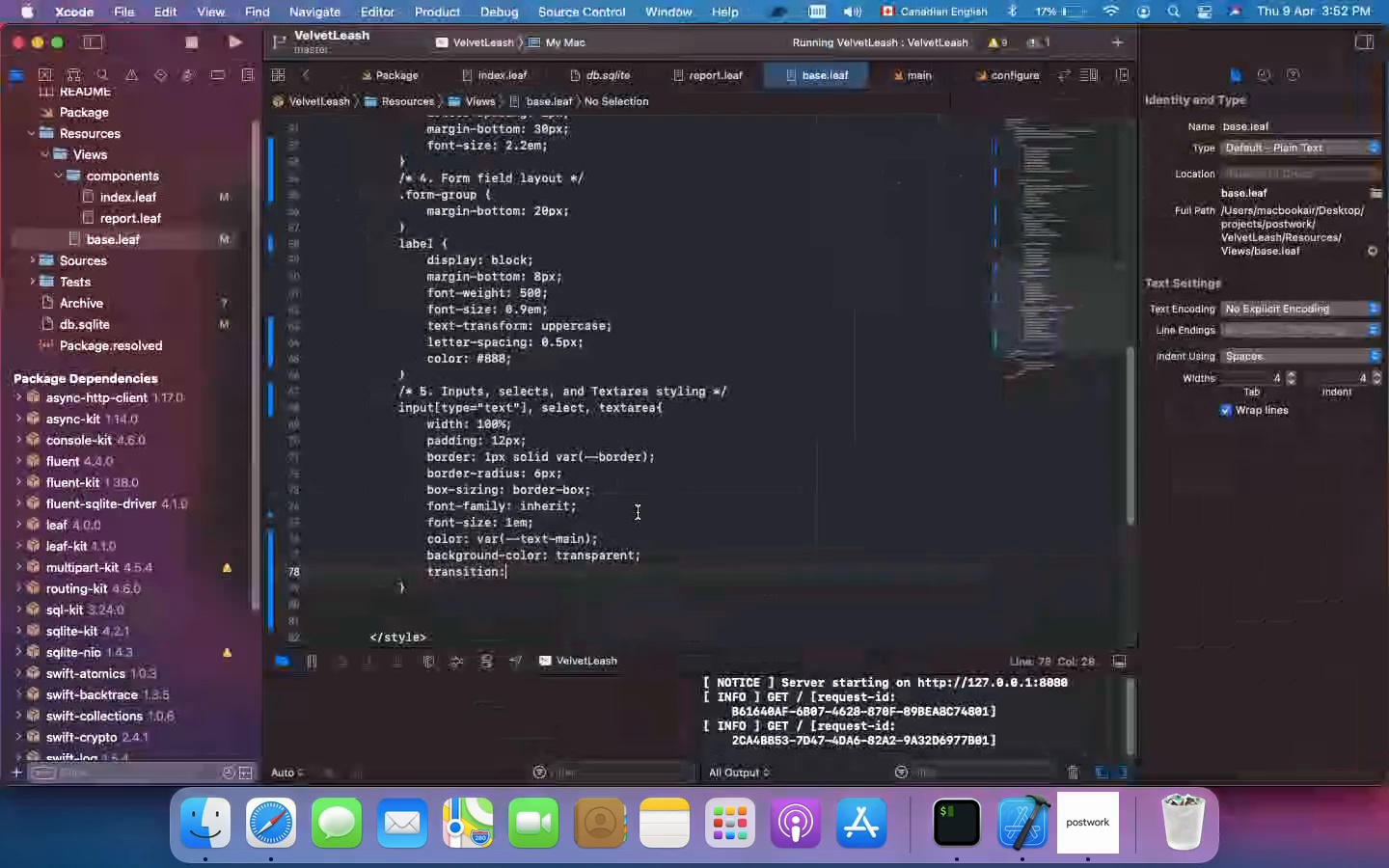 
scroll: coordinate [645, 543], scroll_direction: down, amount: 6.0
 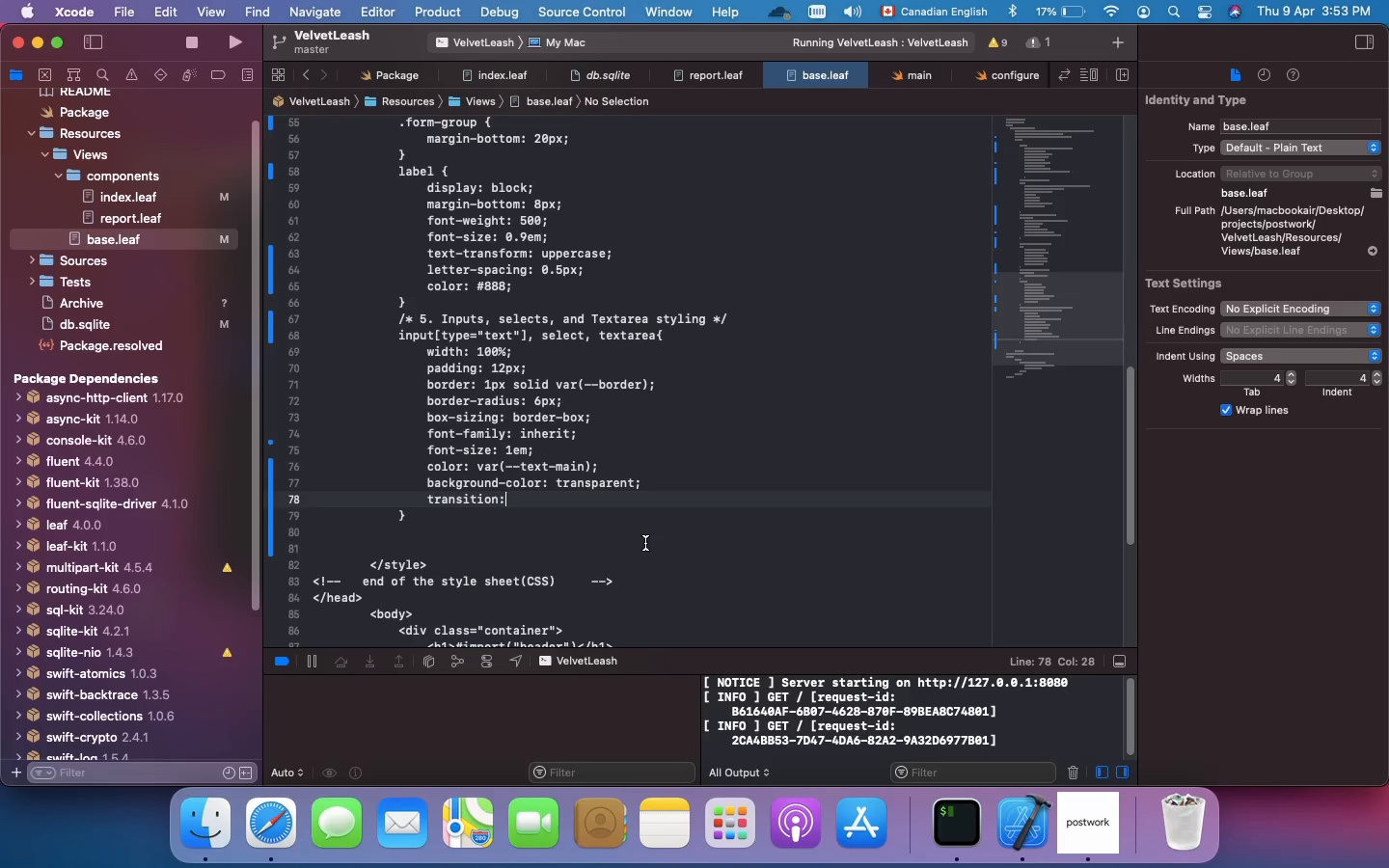 
wait(13.76)
 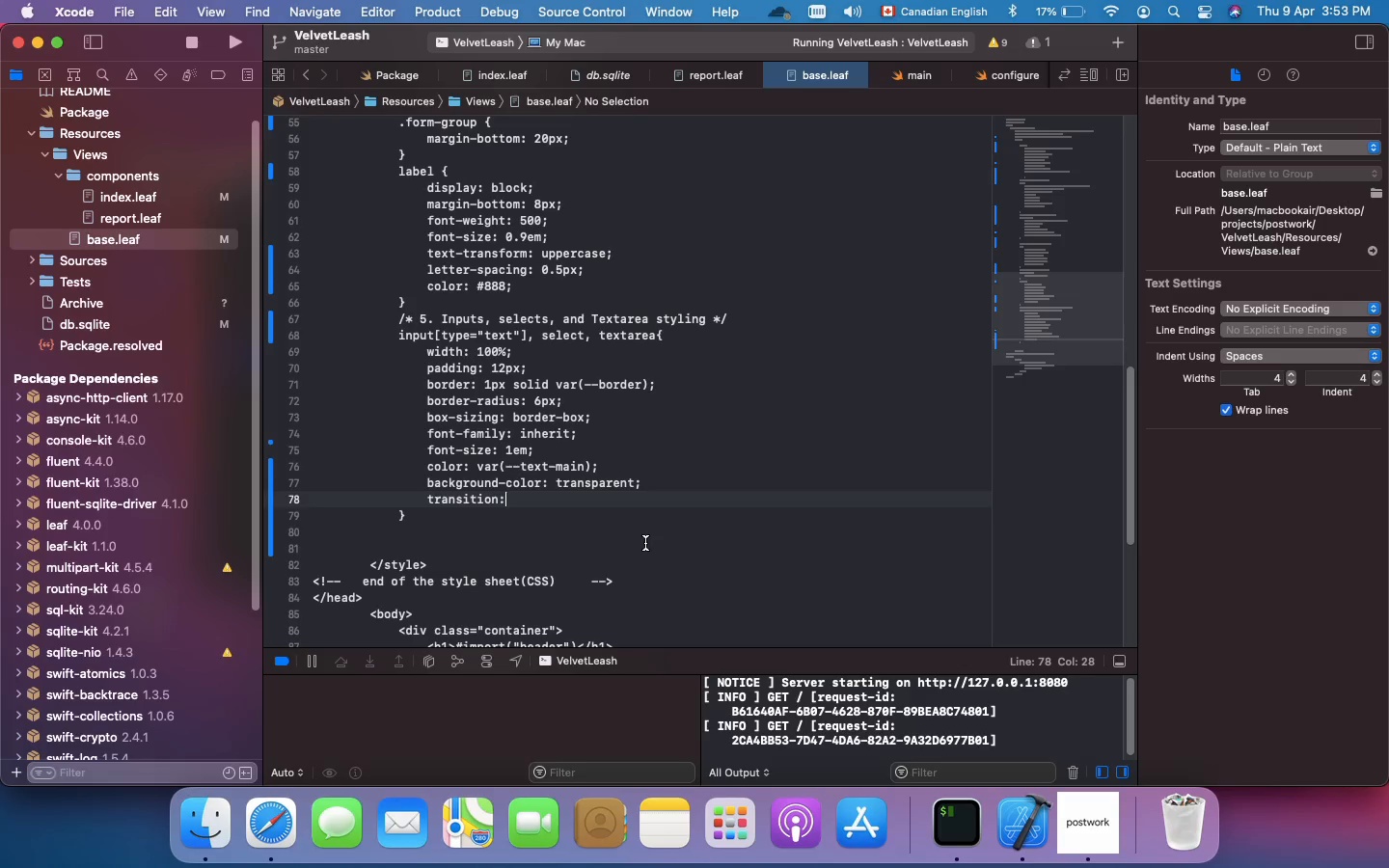 
key(Space)
 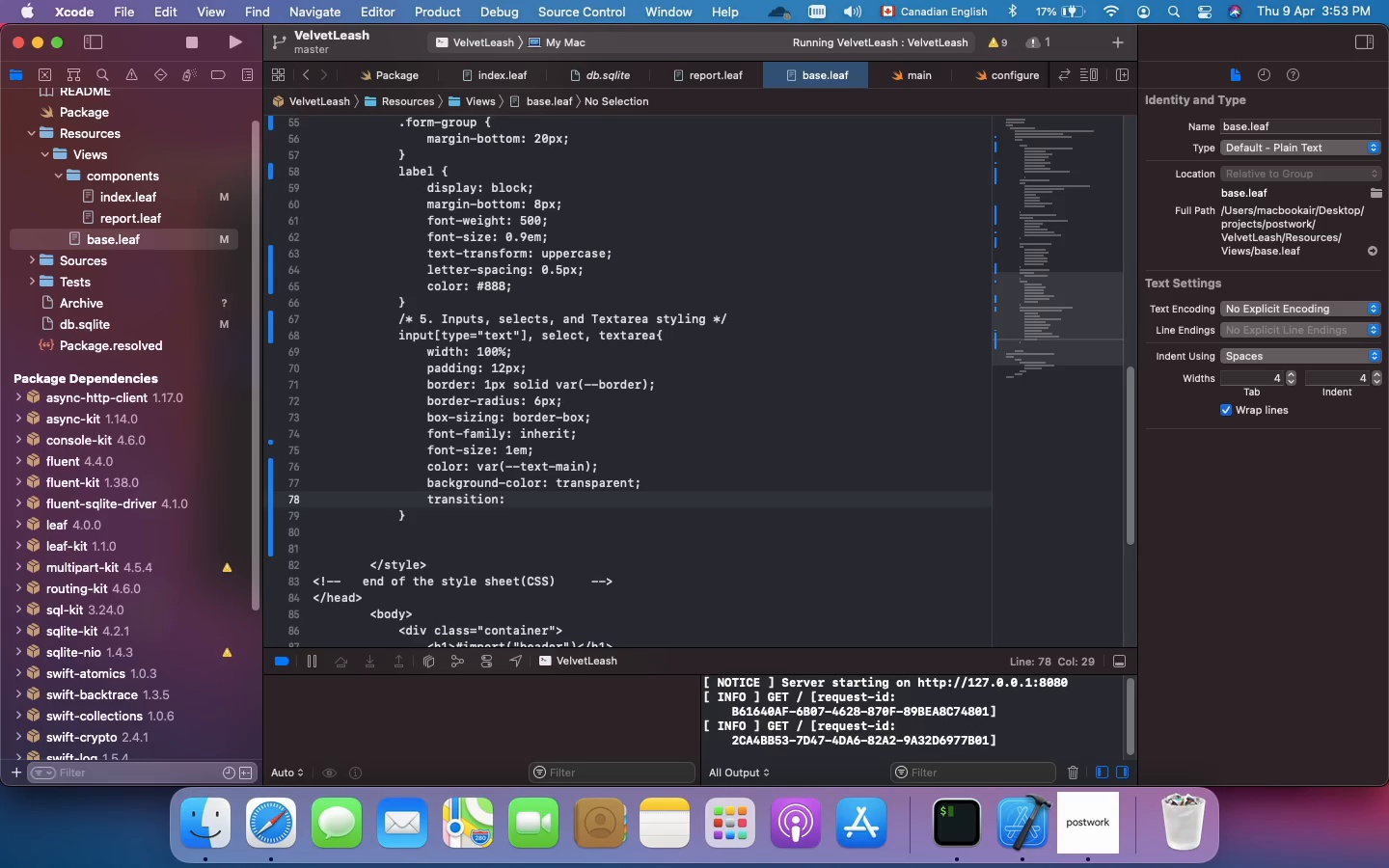 
wait(8.4)
 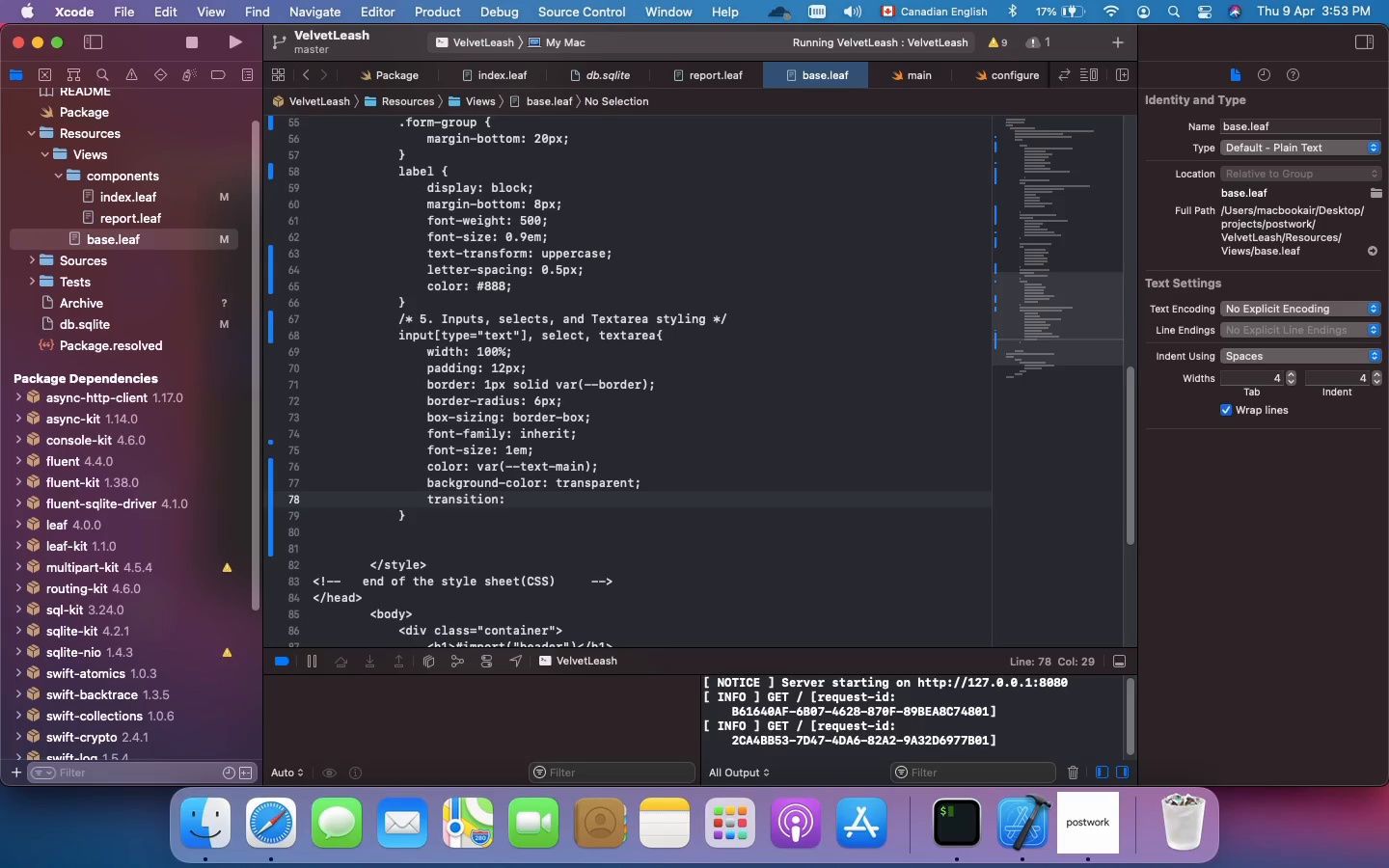 
type(border-color 0.2s, box-shadow 0.2s;)
 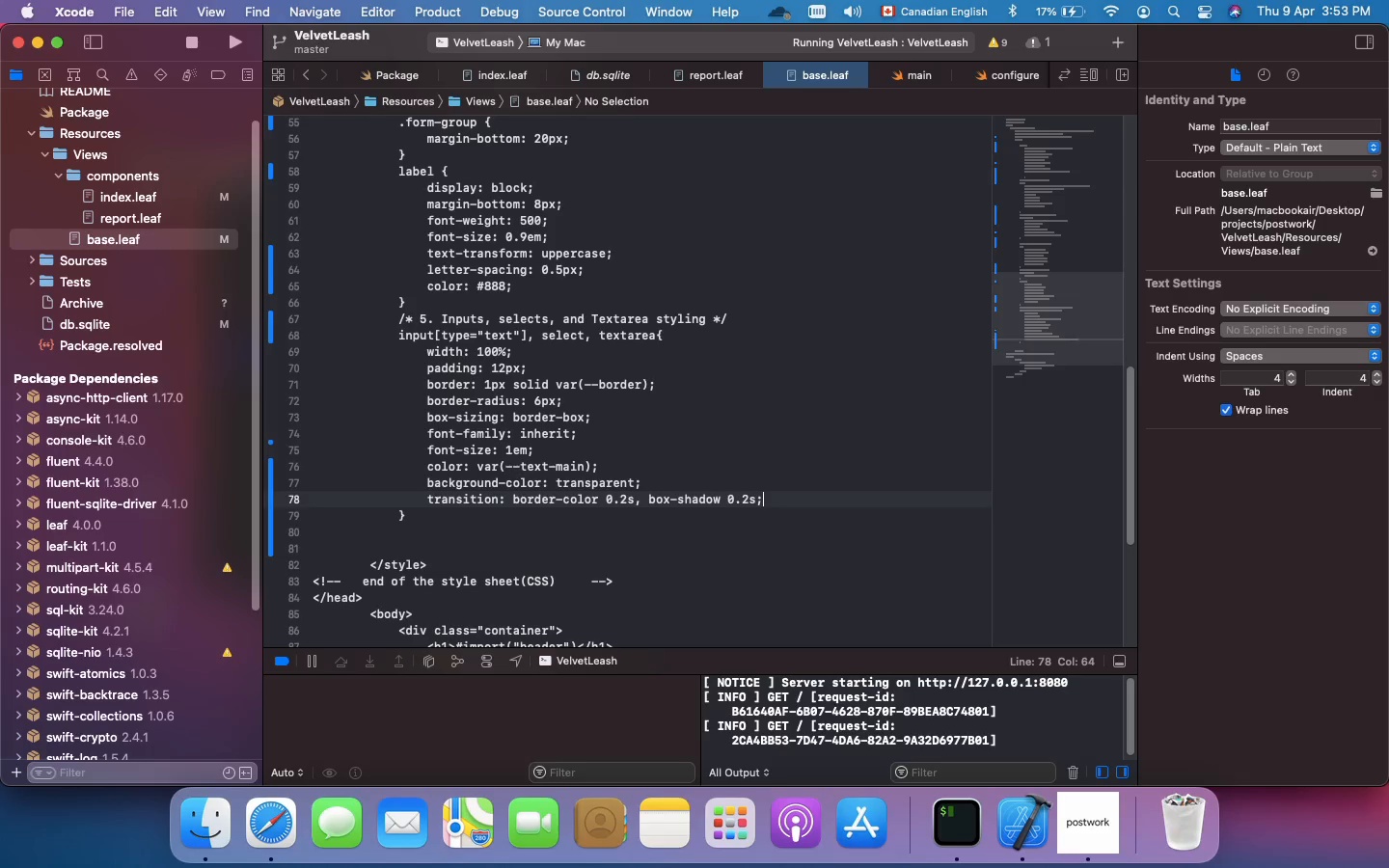 
key(Enter)
 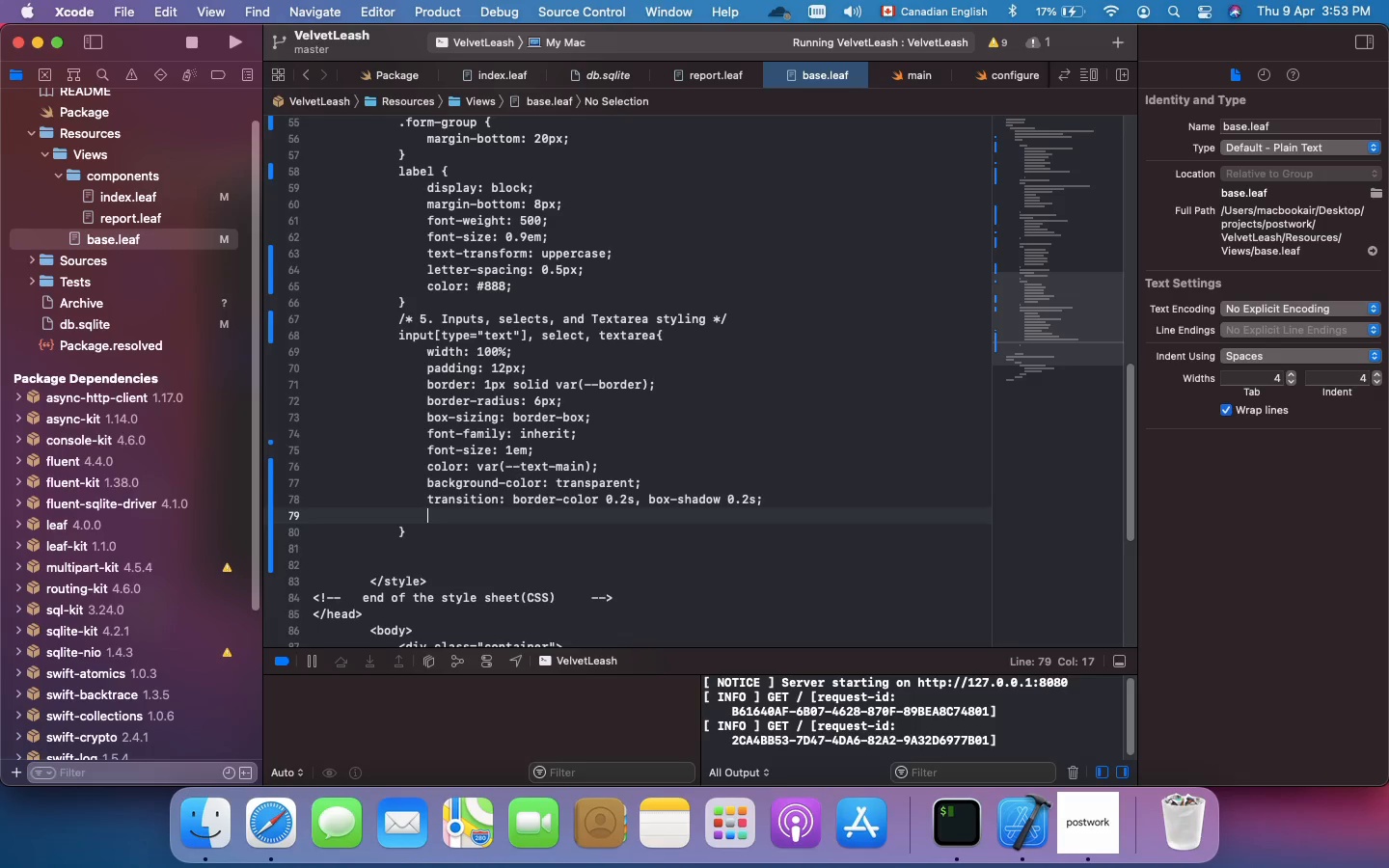 
wait(8.42)
 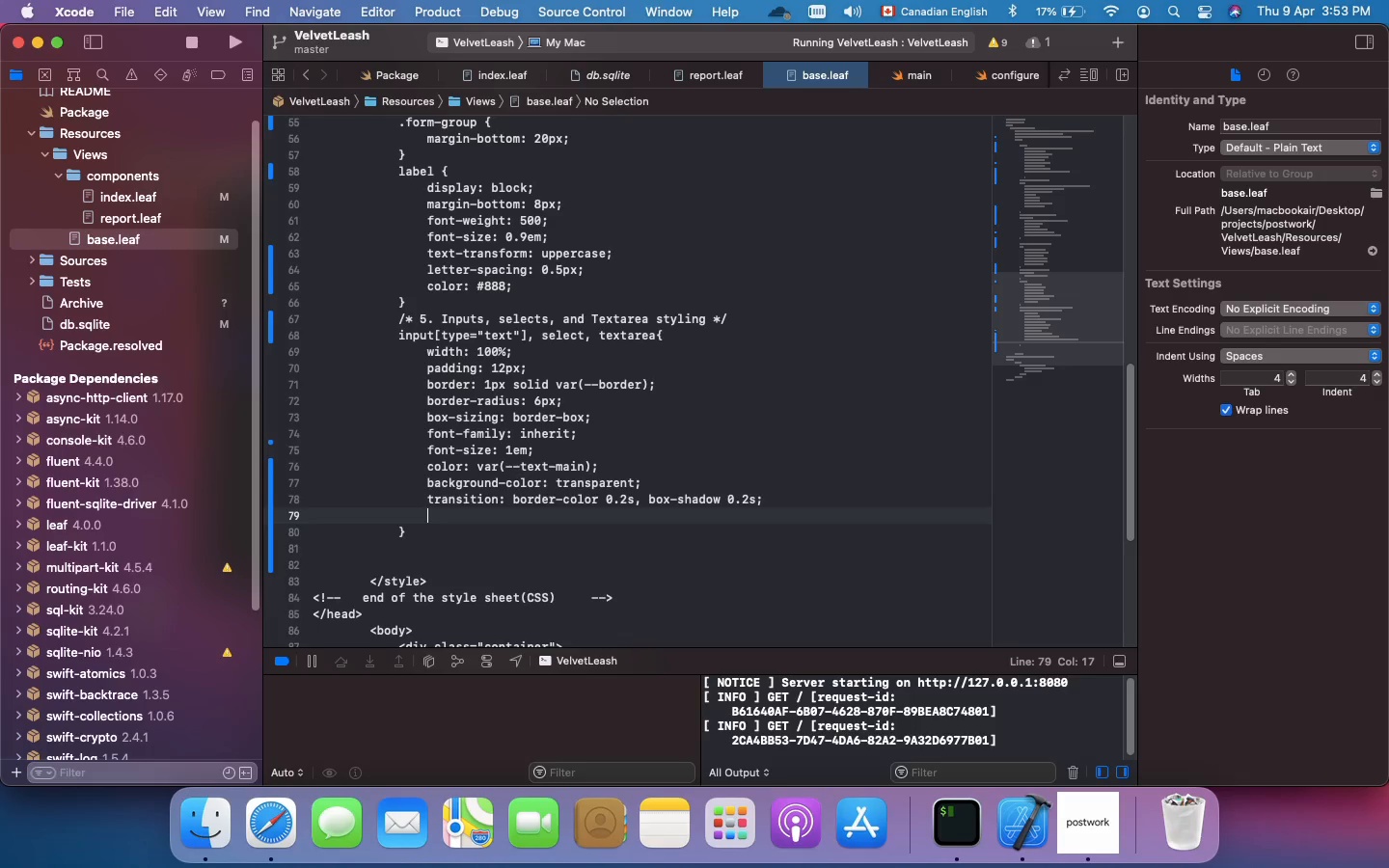 
key(ArrowDown)
 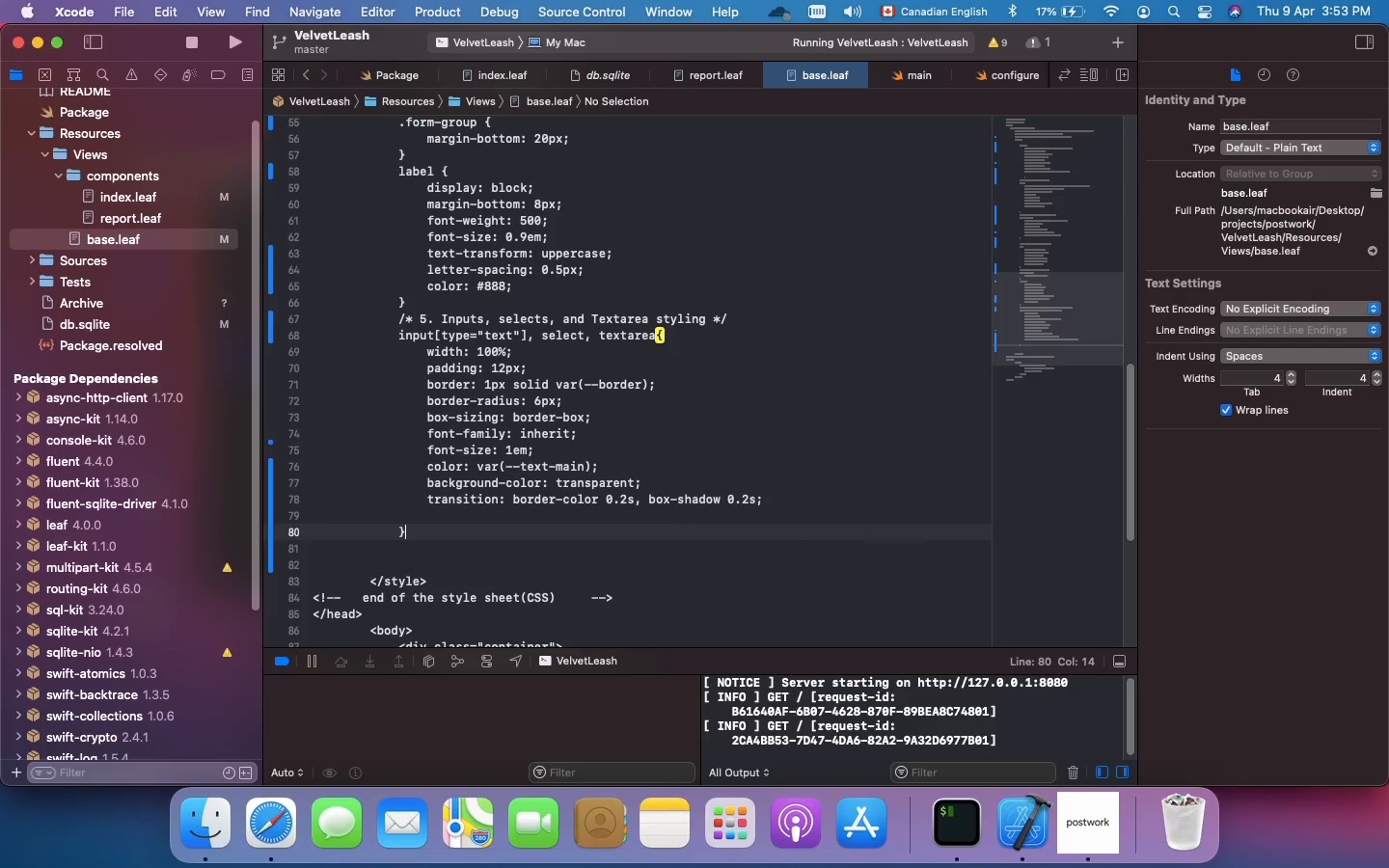 
key(Enter)
 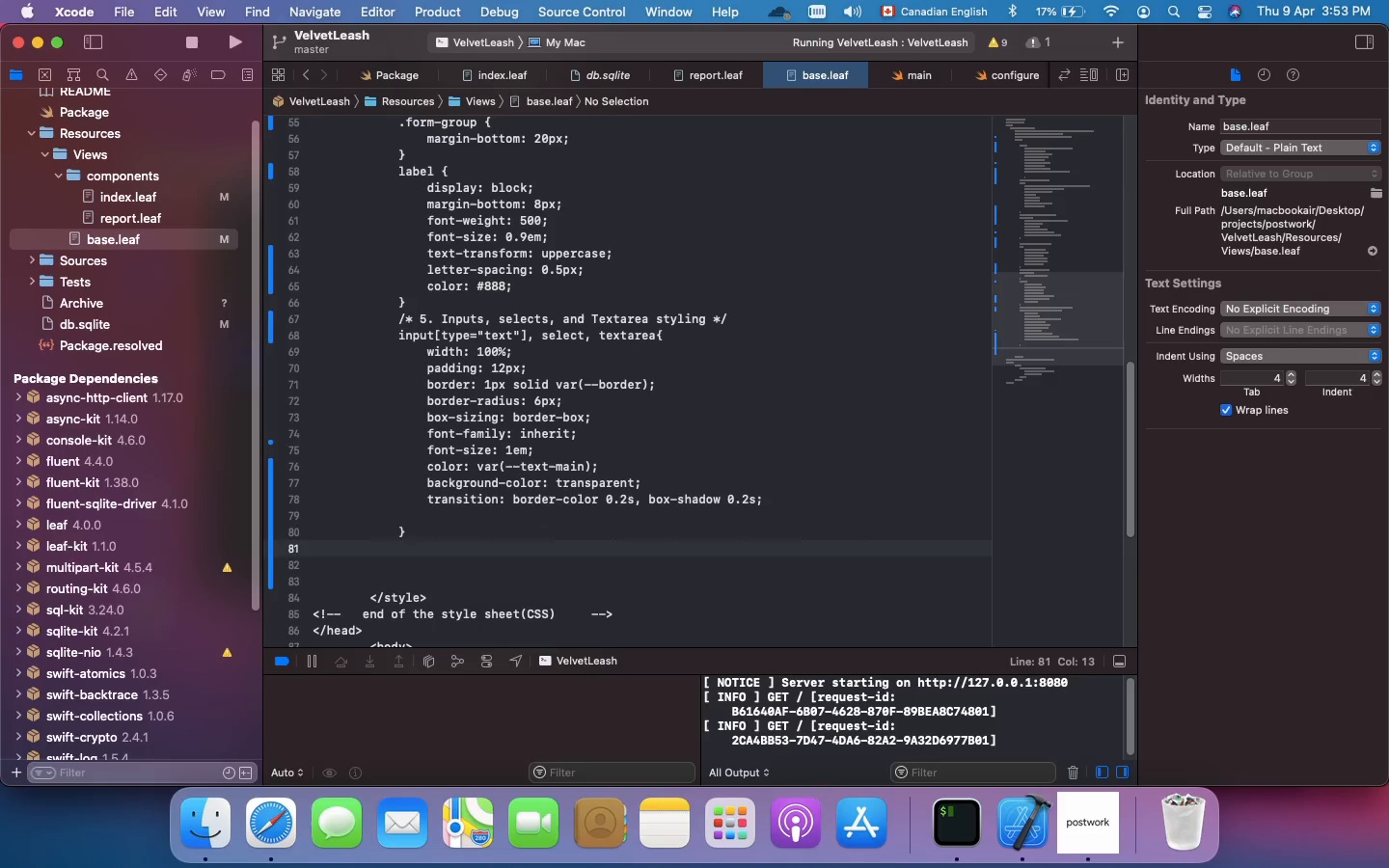 
type(input:)
 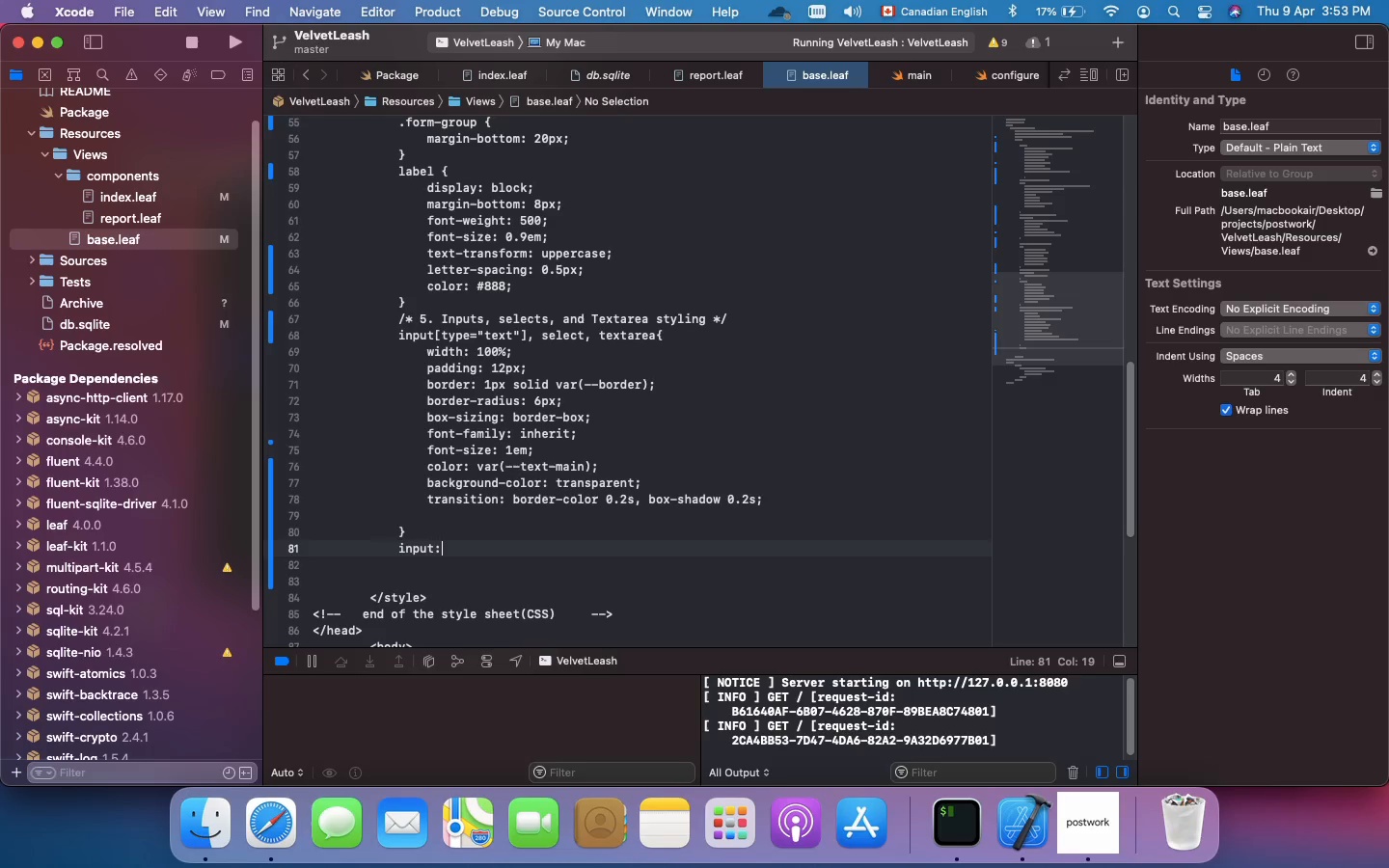 
type(:placeholder {)
 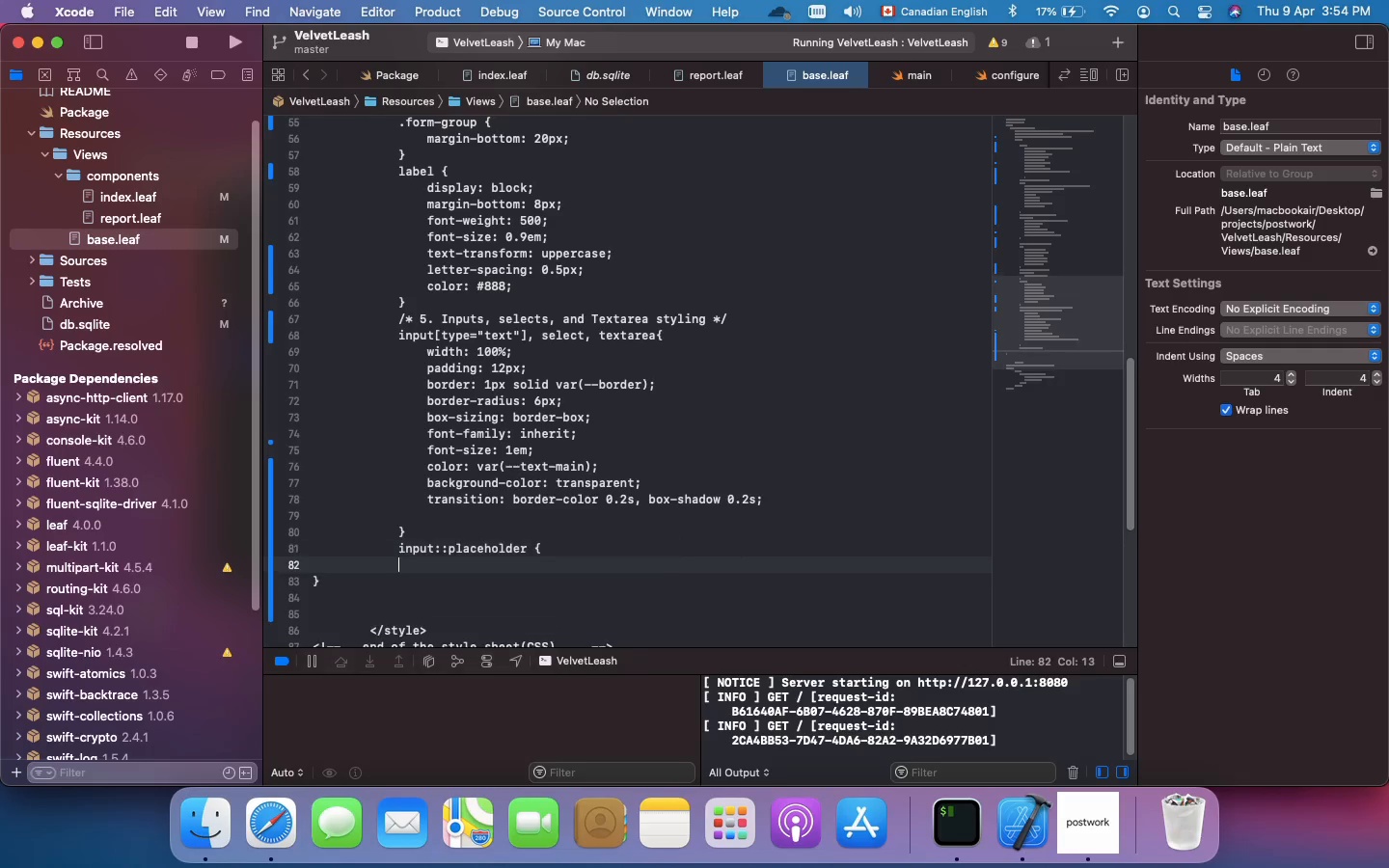 
 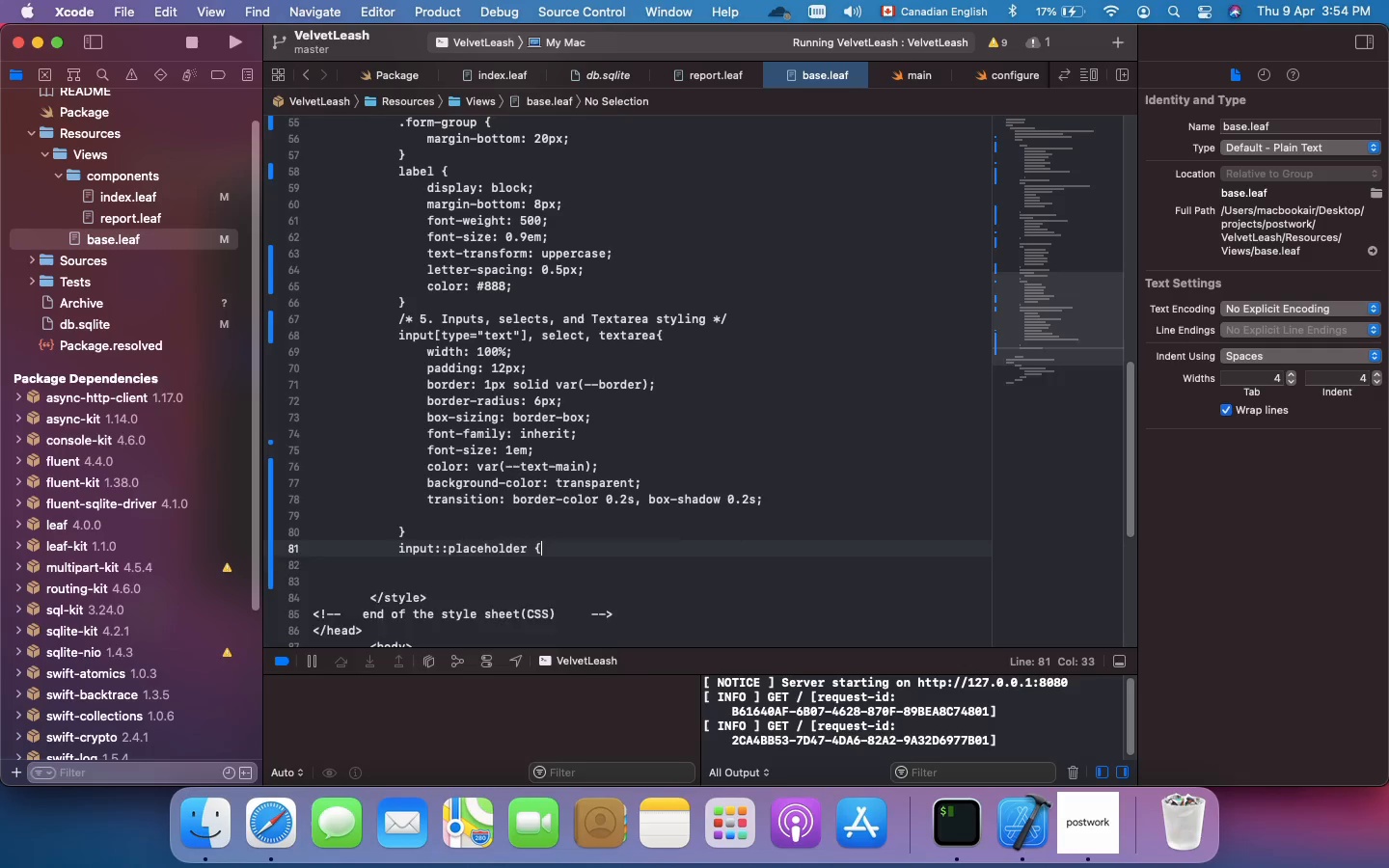 
key(Enter)
 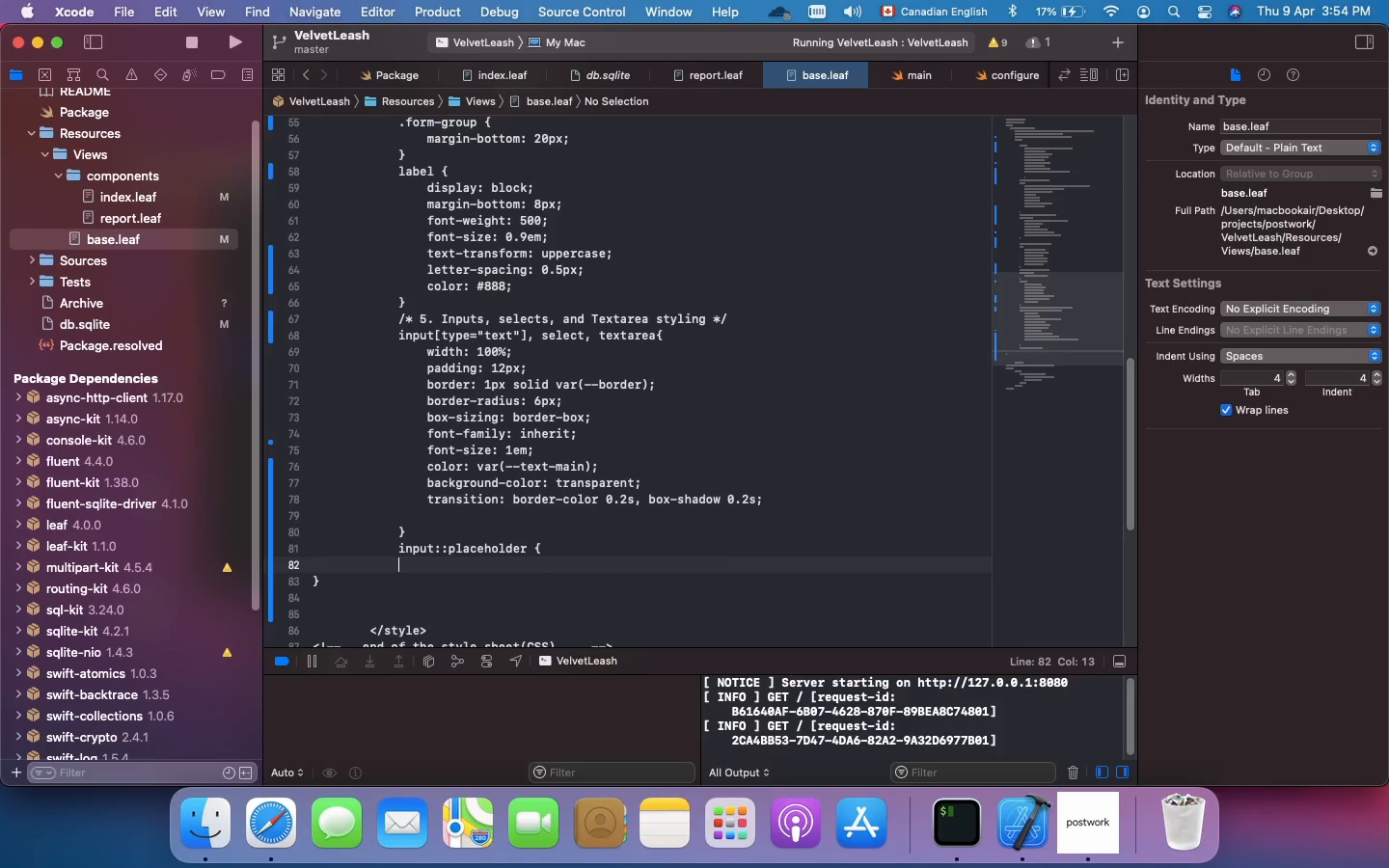 
key(ArrowDown)
 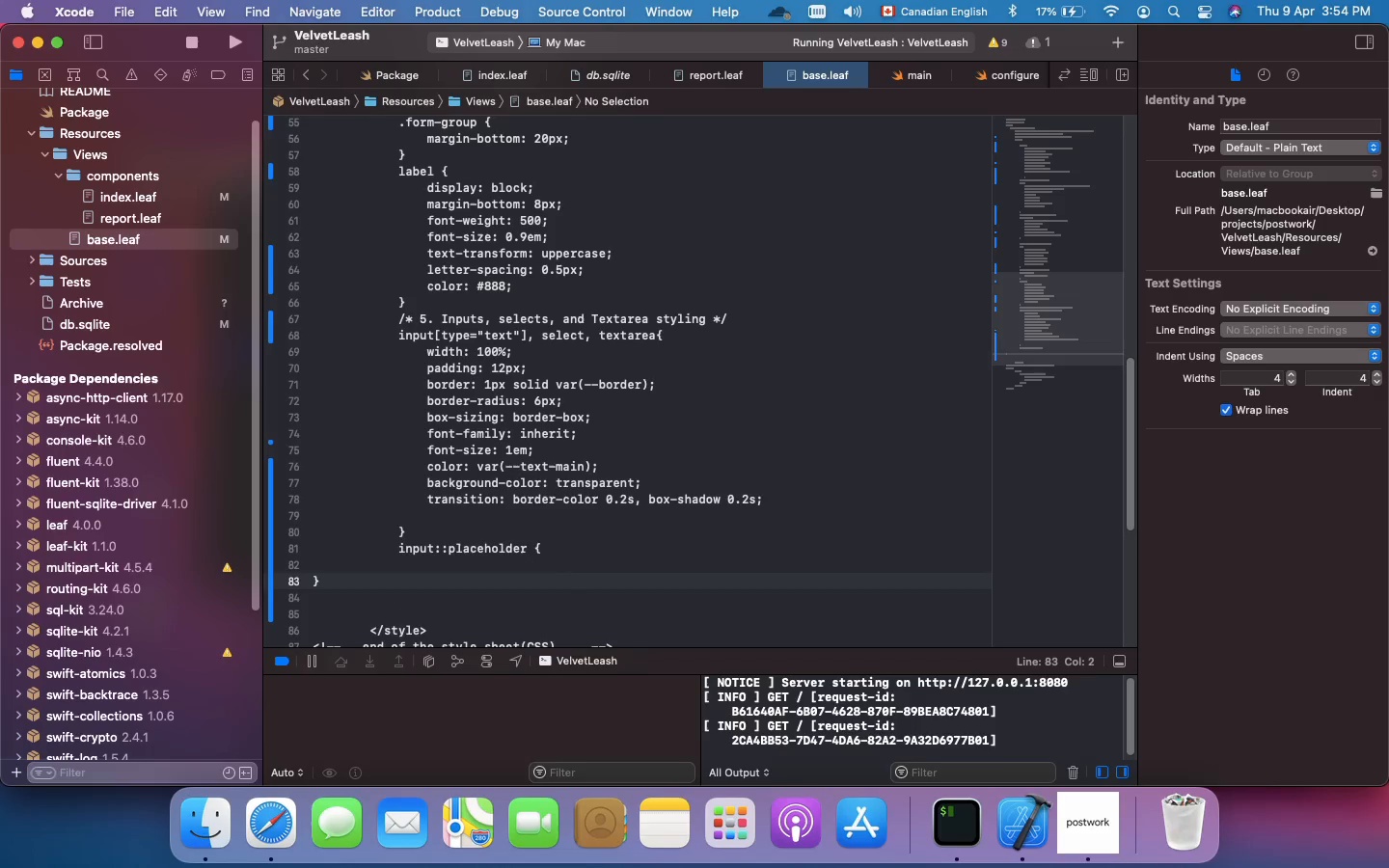 
key(ArrowLeft)
 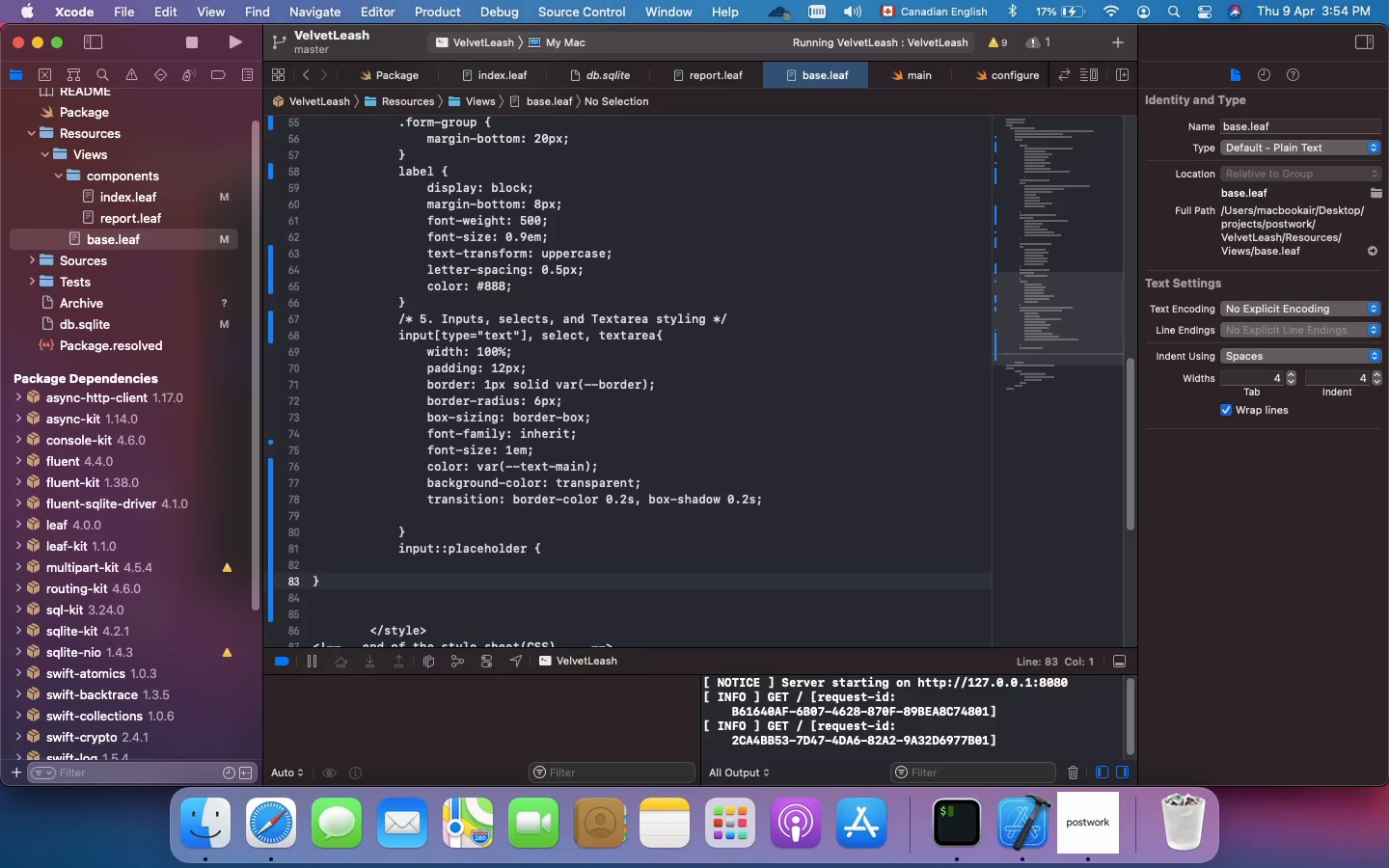 
key(Tab)
 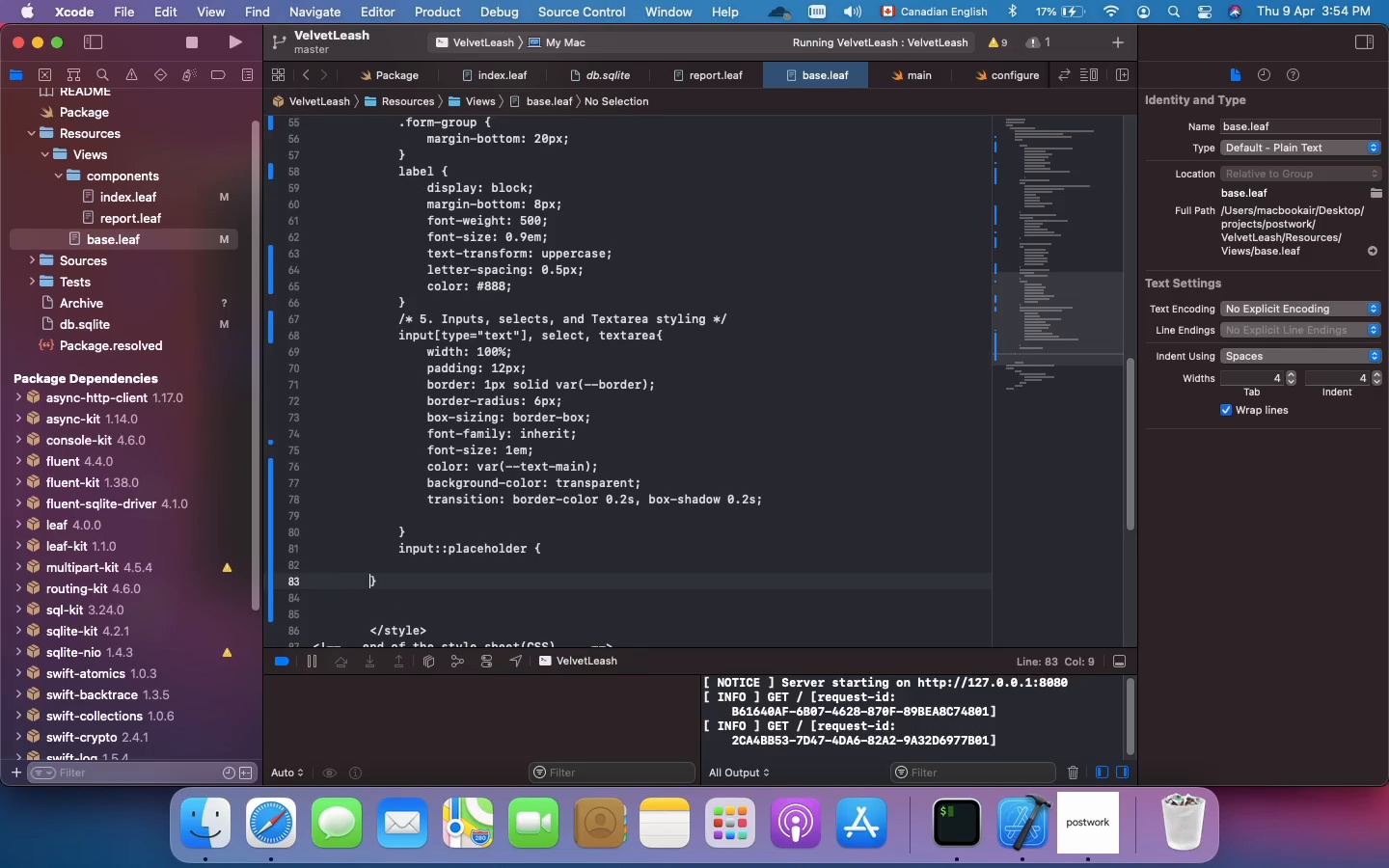 
key(Tab)
 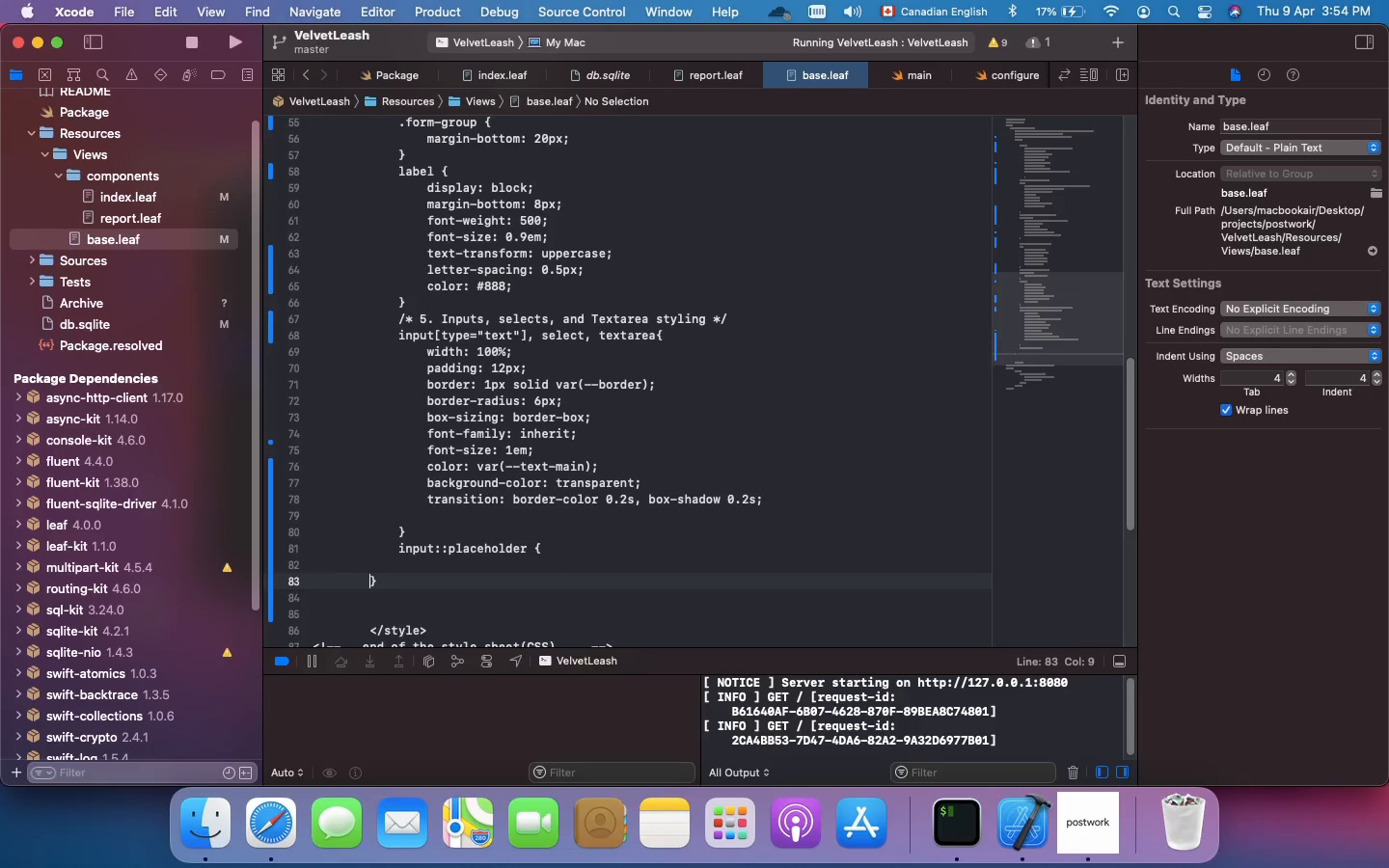 
key(Tab)
 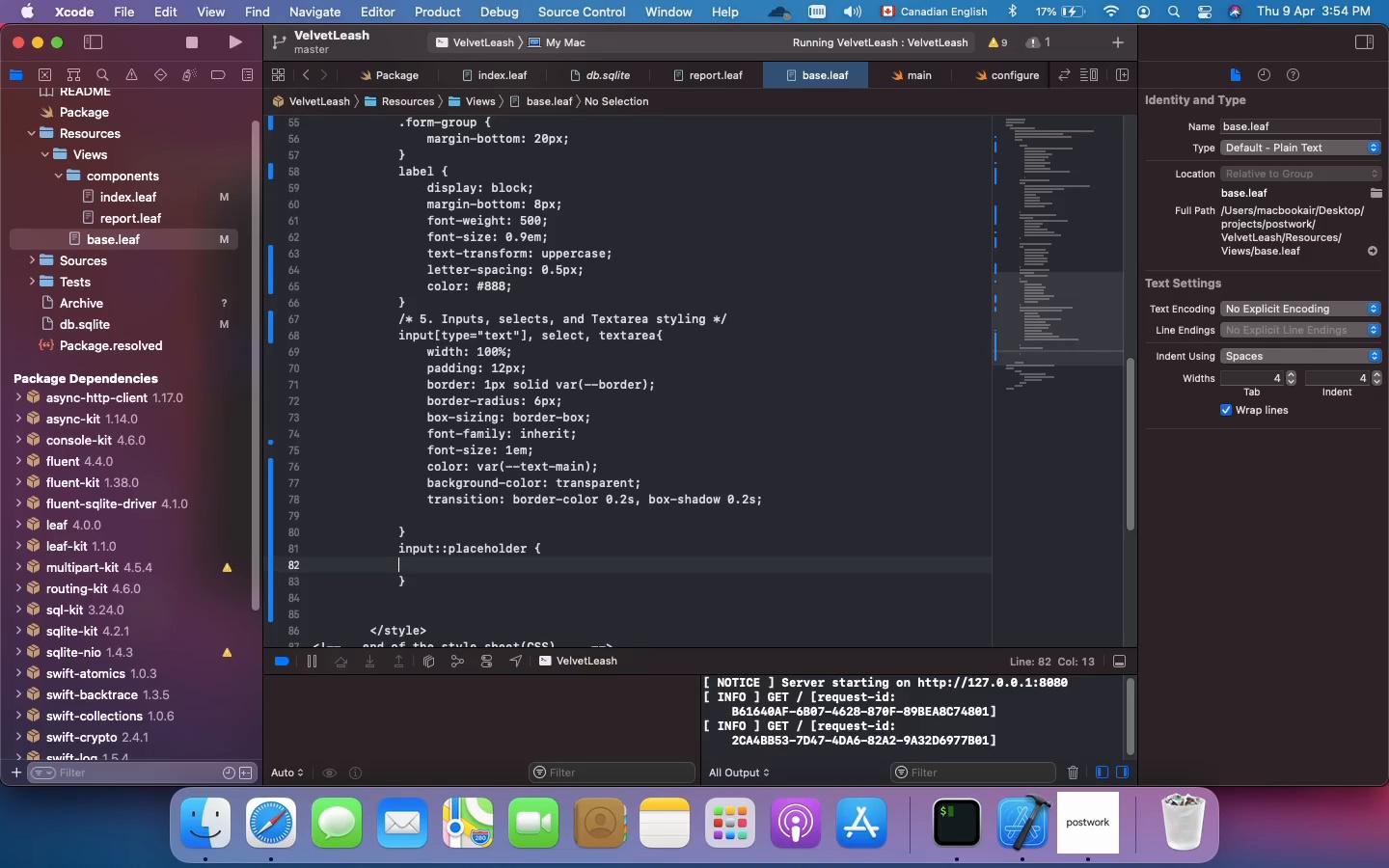 
key(ArrowUp)
 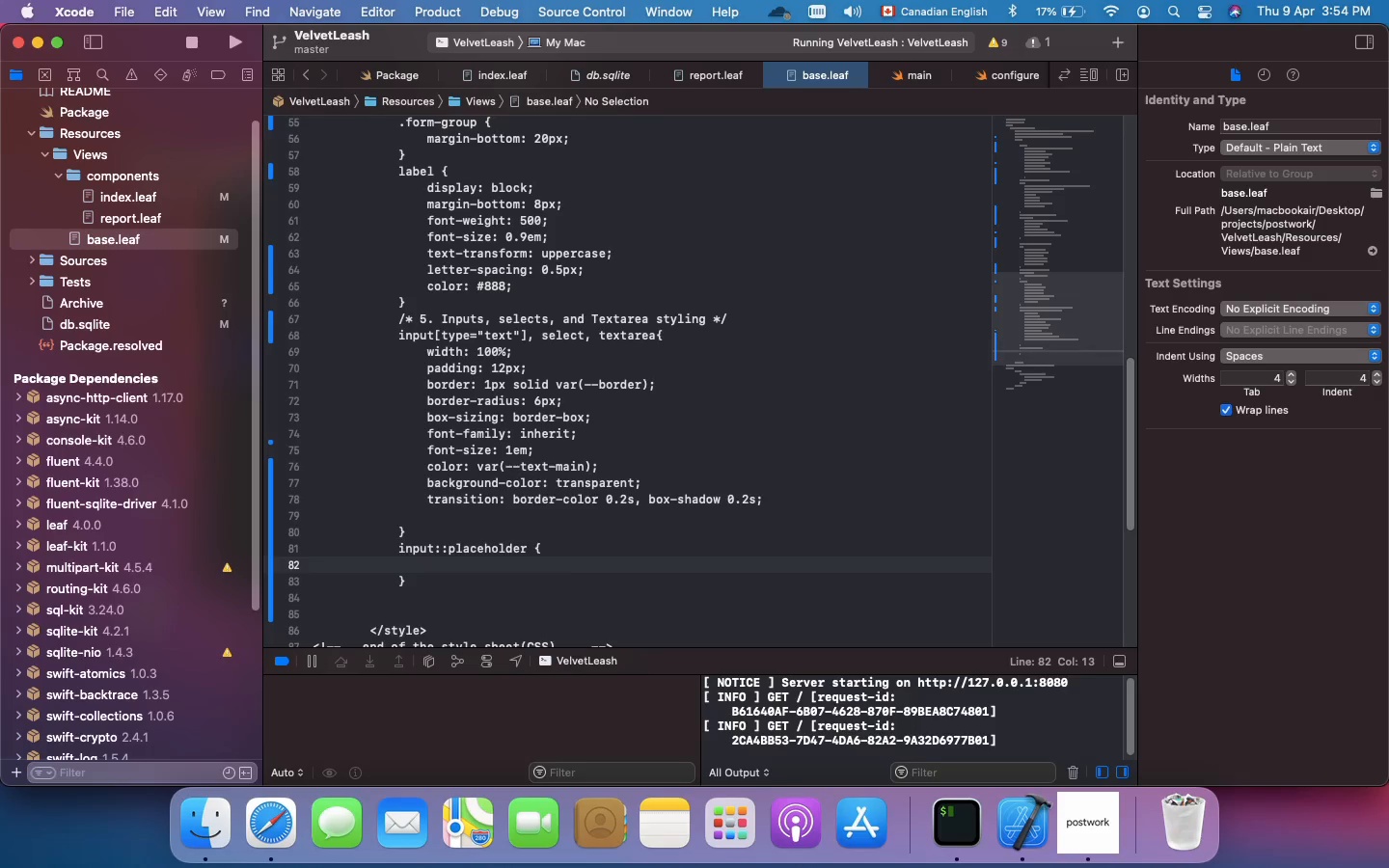 
key(Tab)
 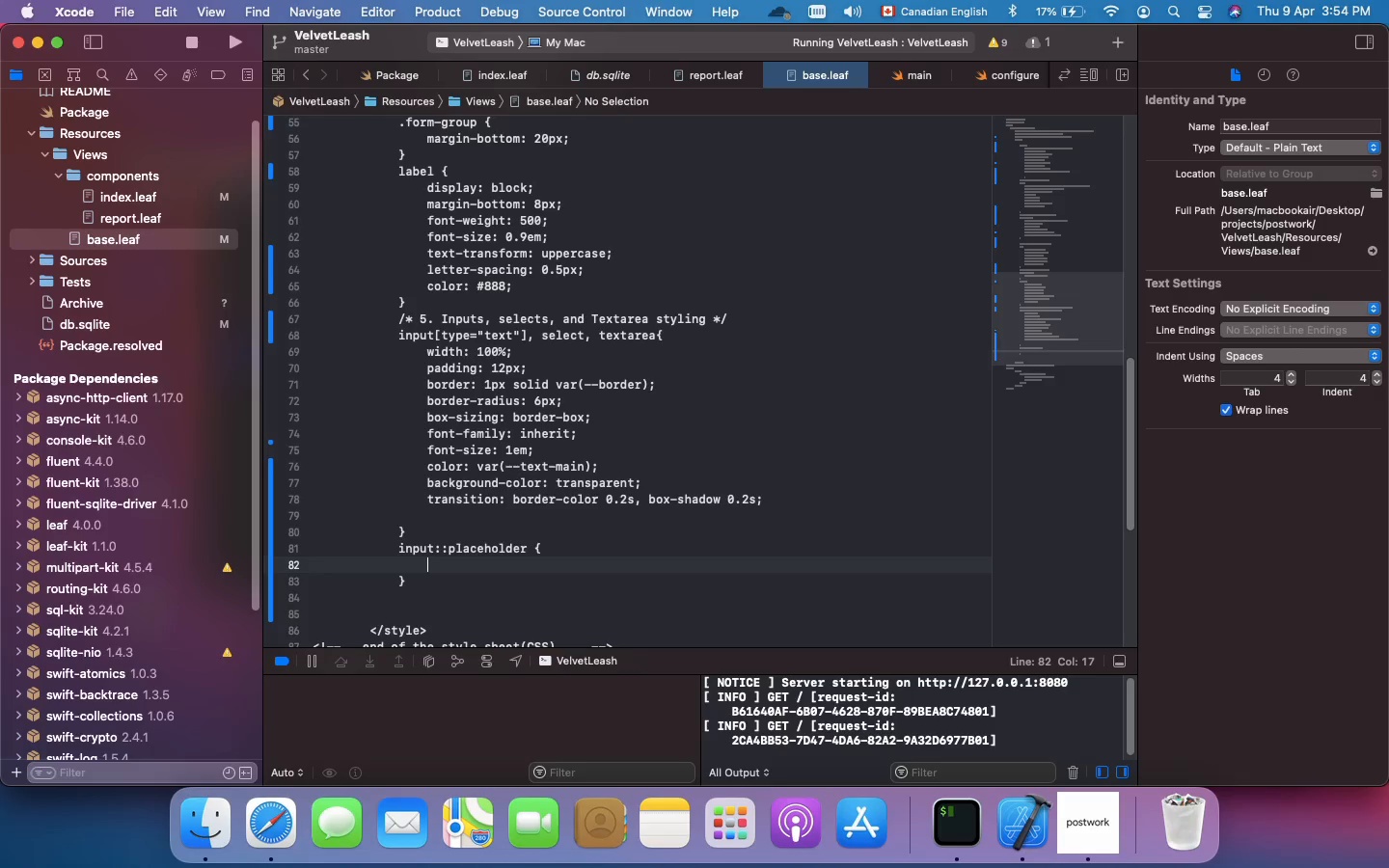 
wait(5.26)
 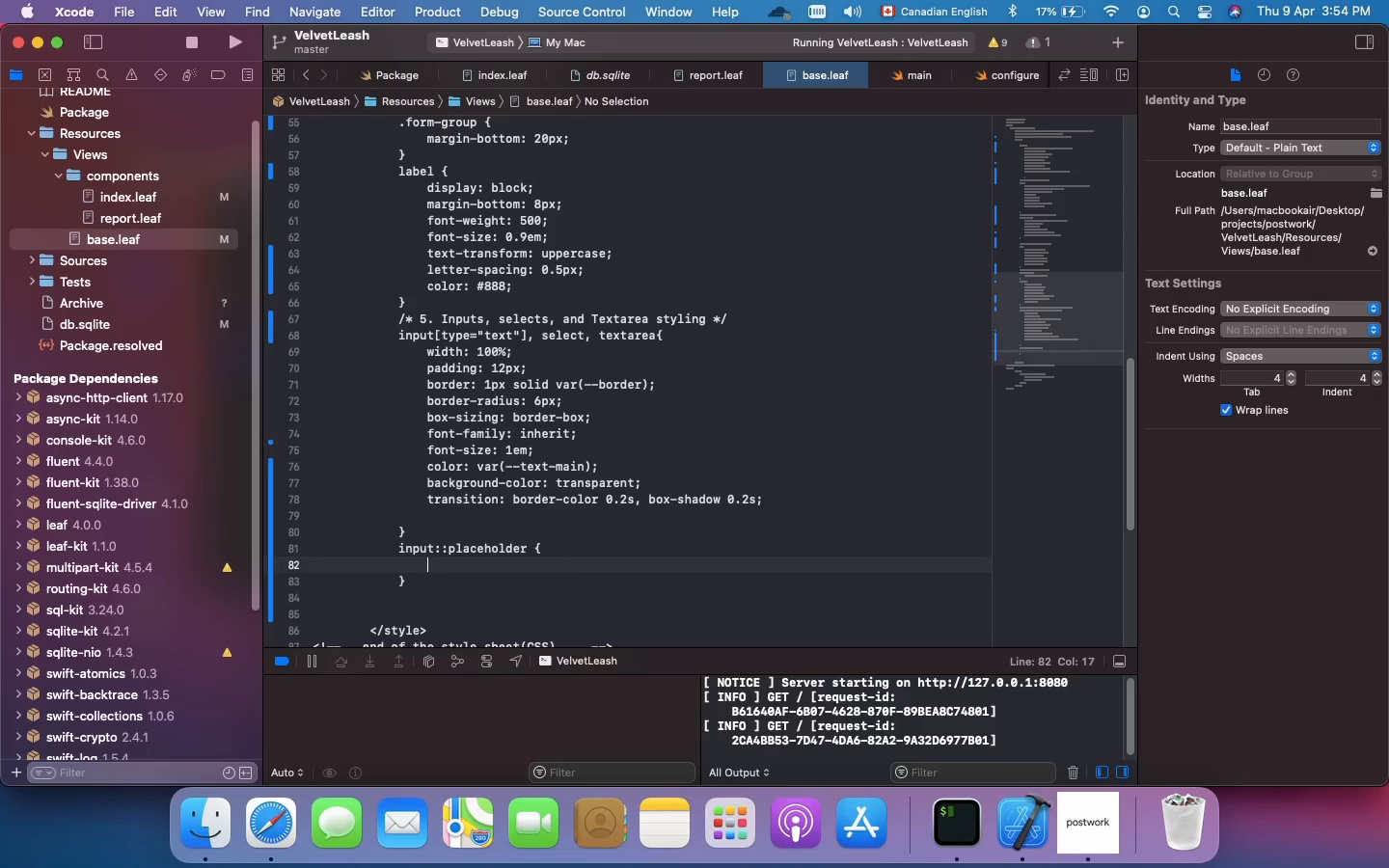 
type(color: var(--placeholder)
 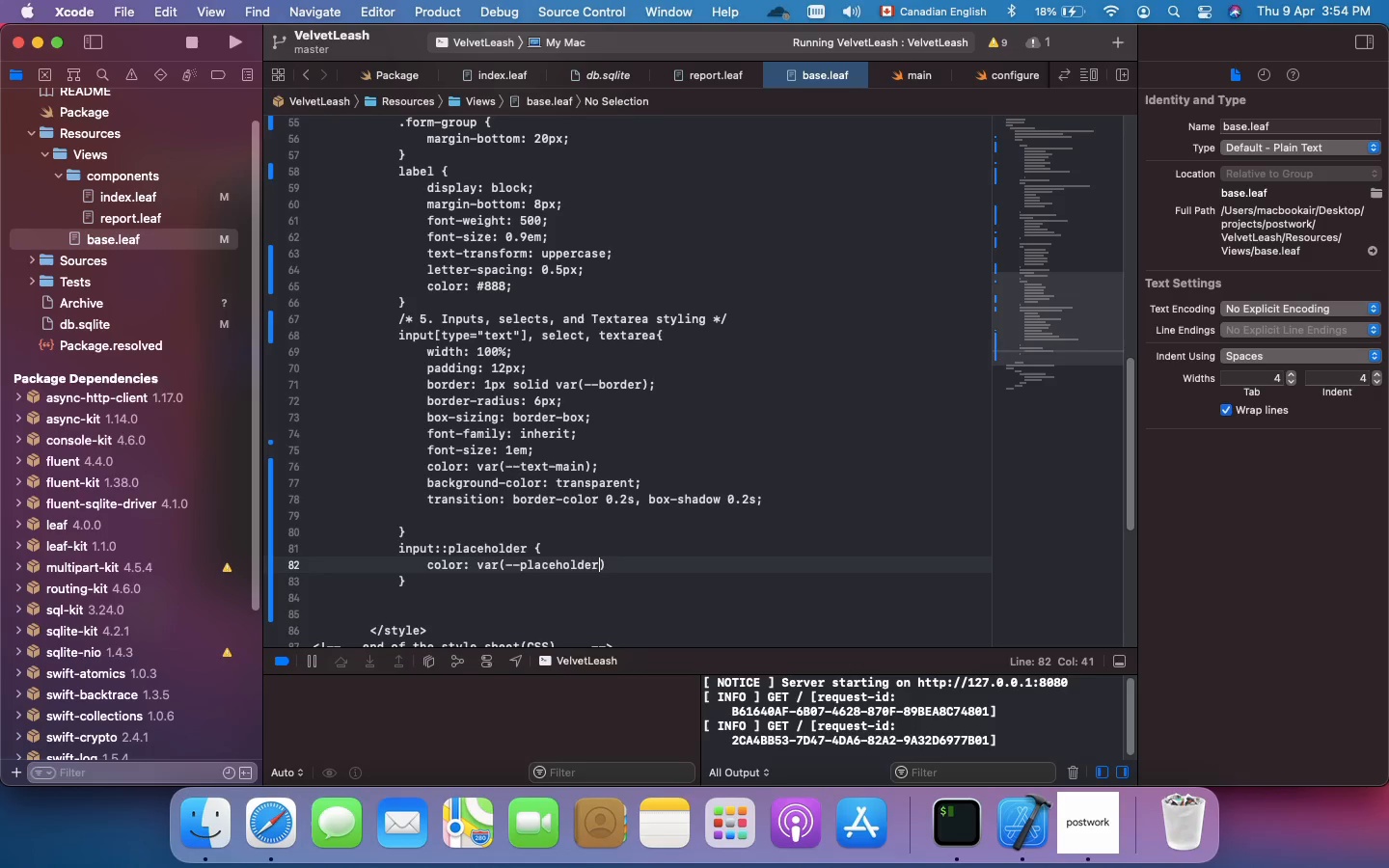 
key(ArrowRight)
 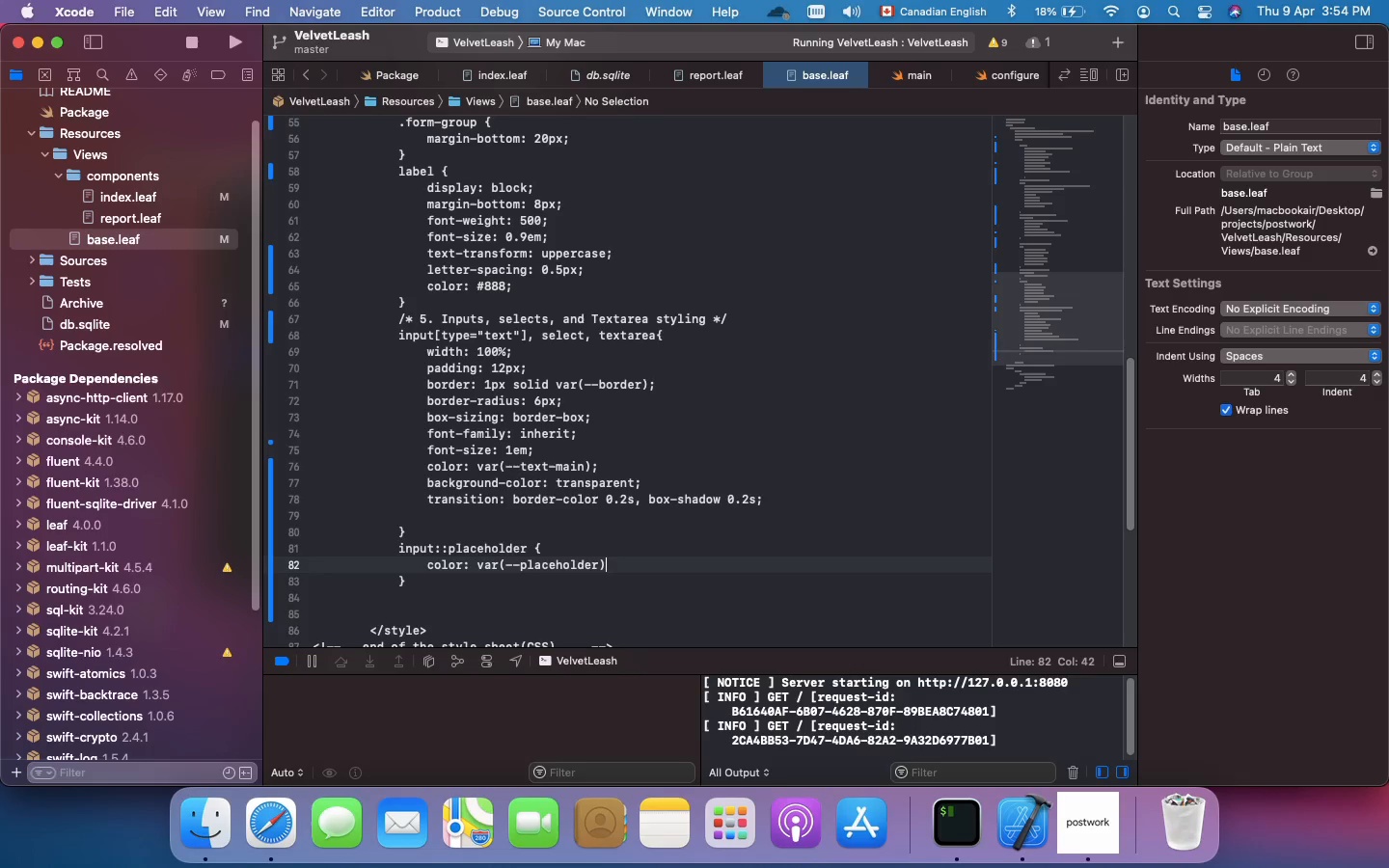 
key(Semicolon)
 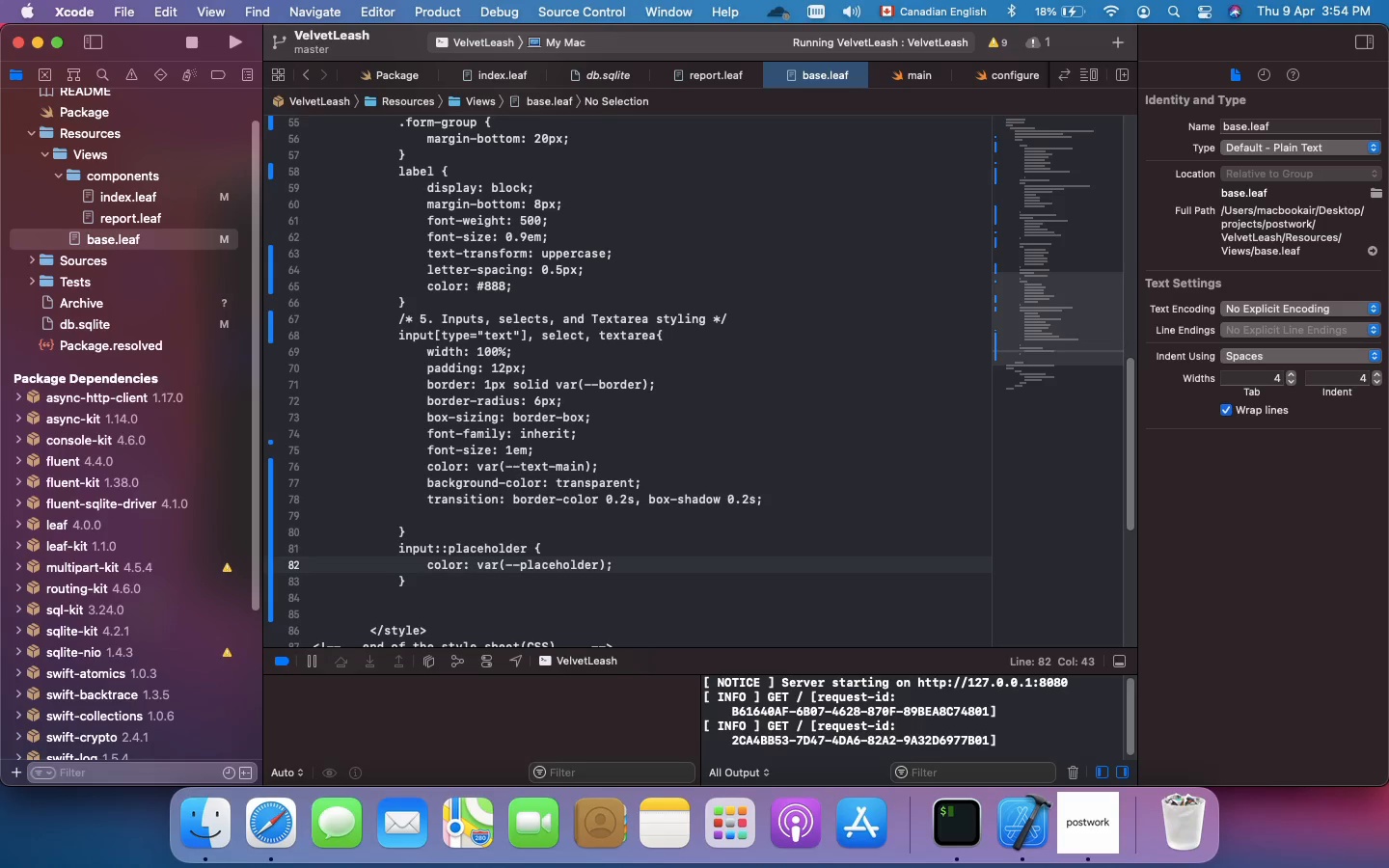 
wait(30.26)
 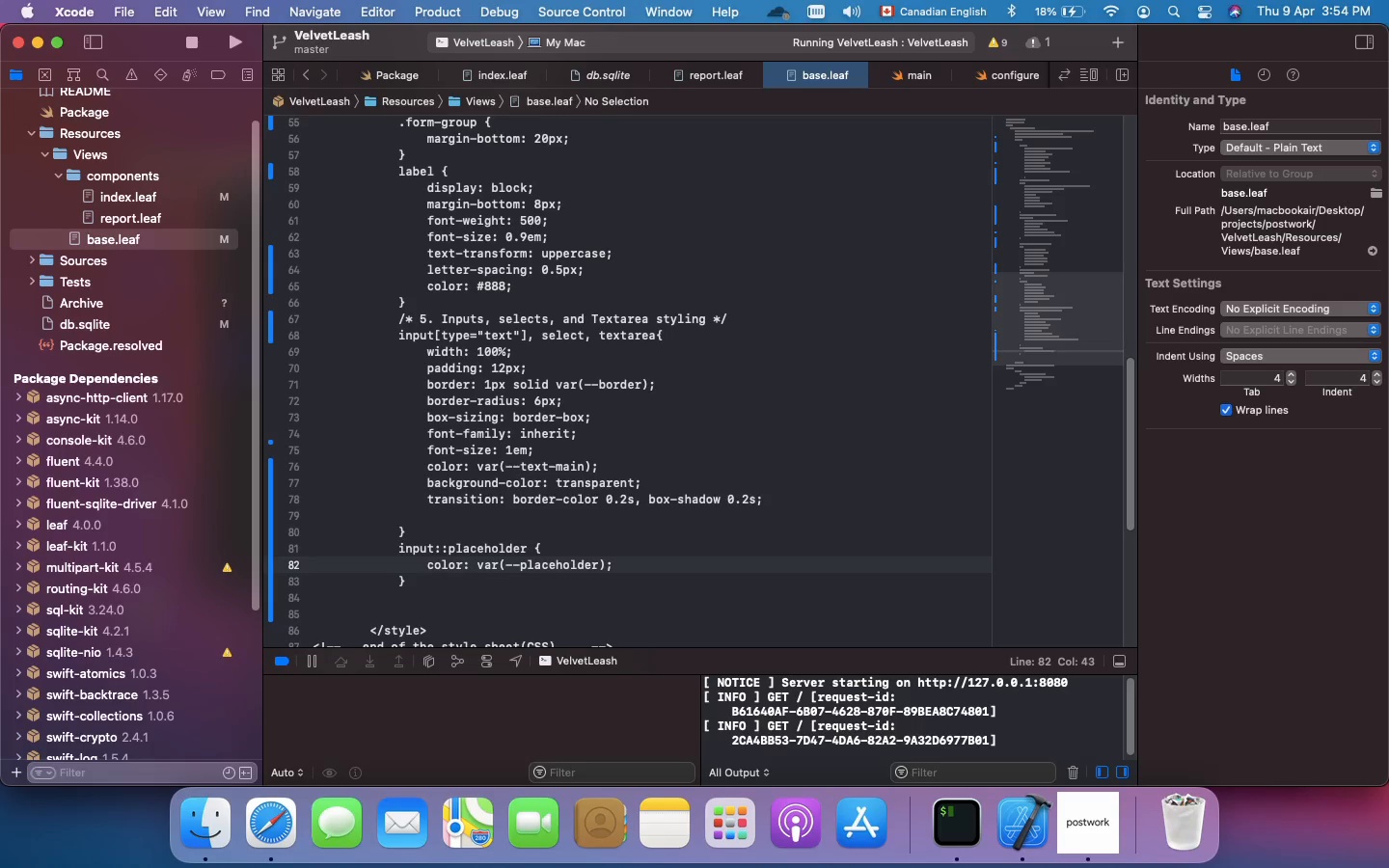 
key(Enter)
 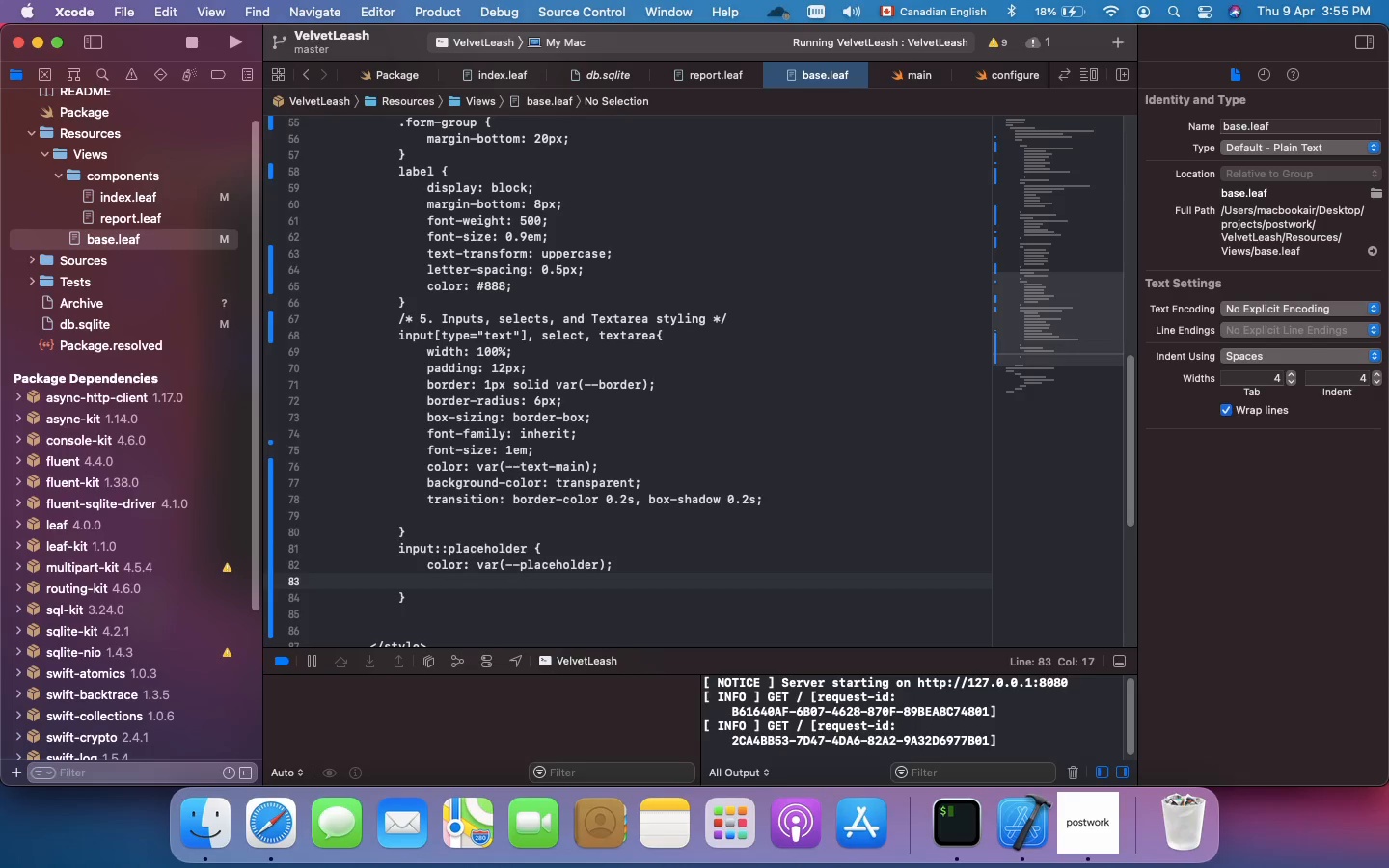 
scroll: coordinate [645, 543], scroll_direction: down, amount: 9.0
 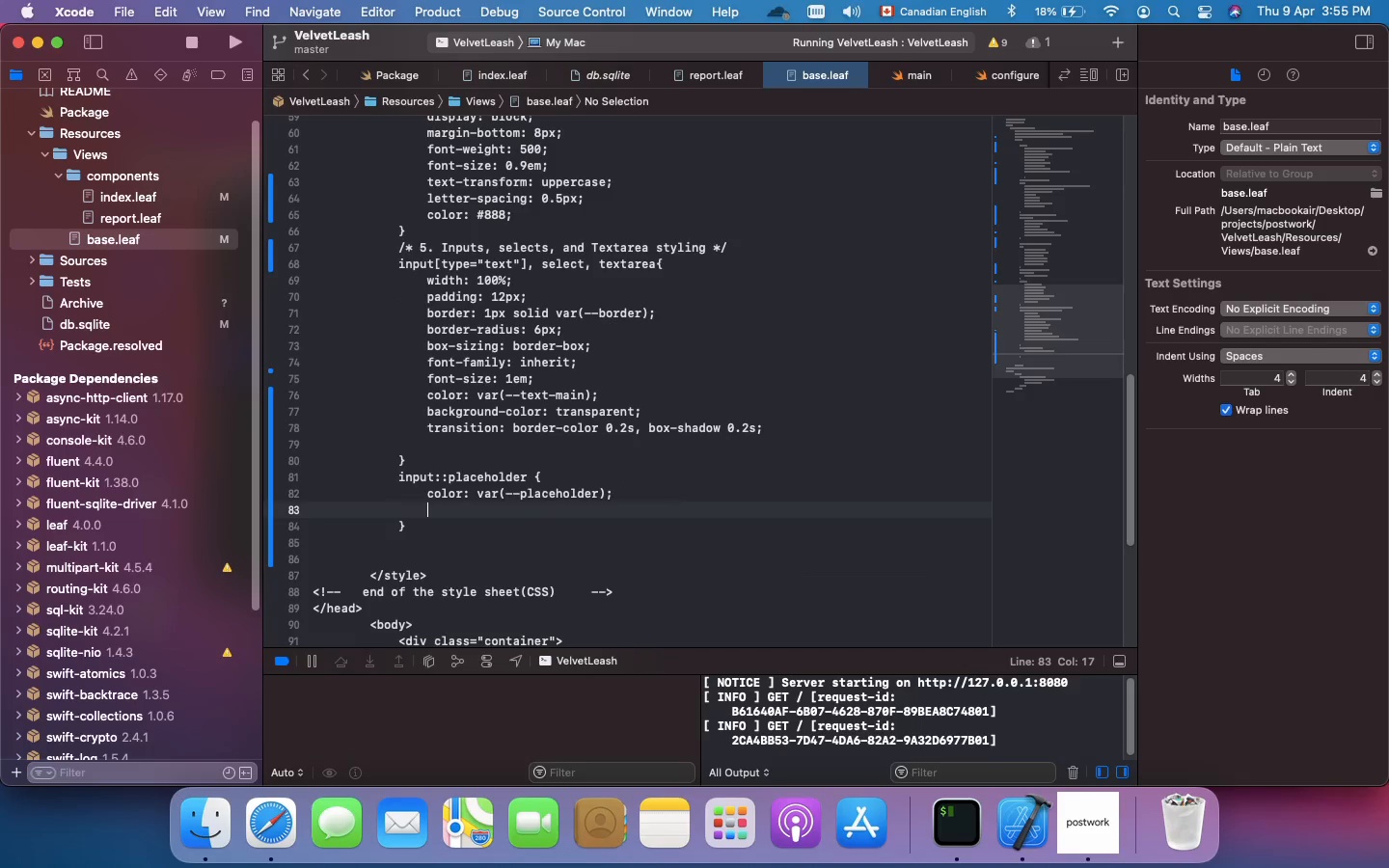 
key(ArrowDown)
 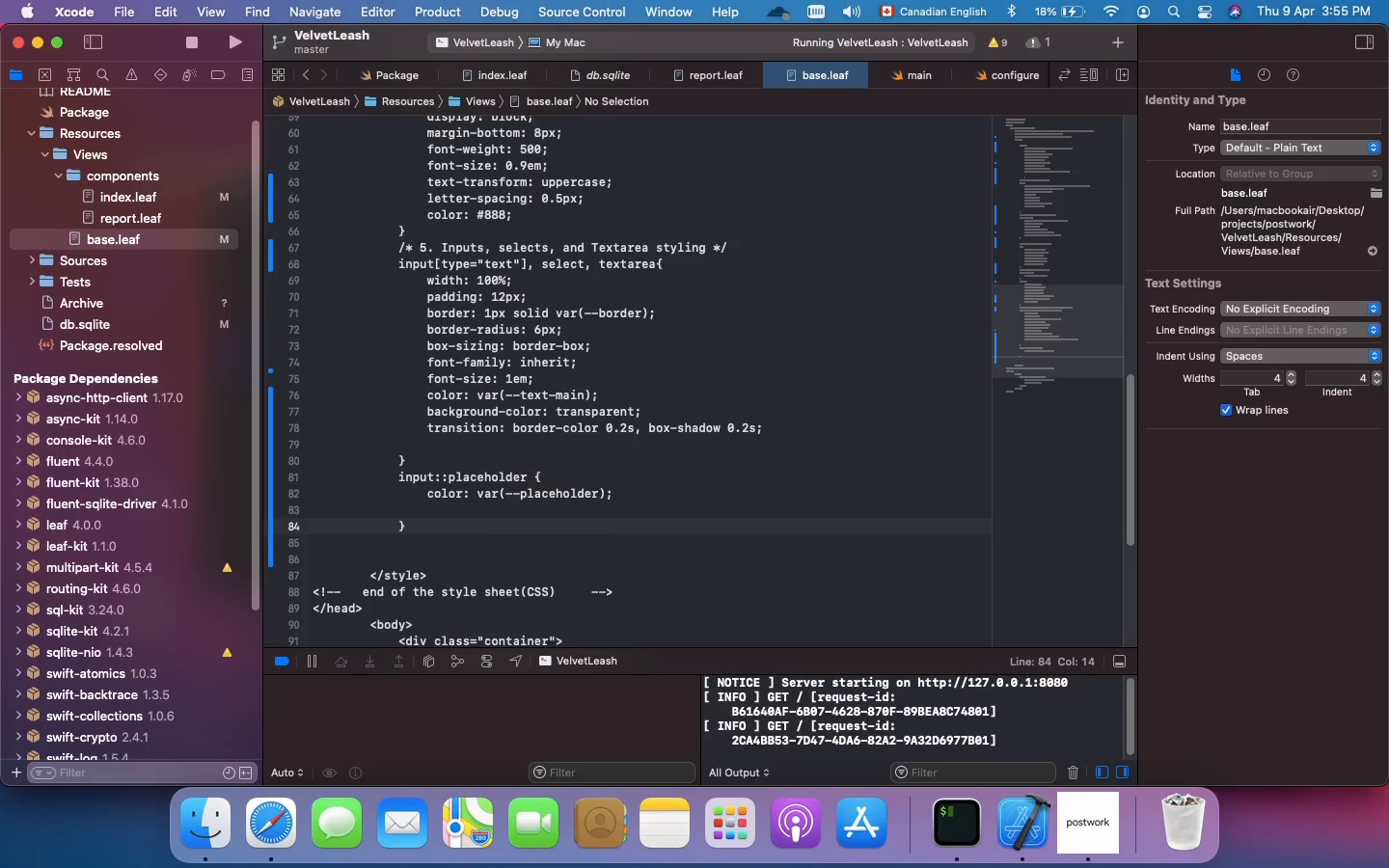 
key(Enter)
 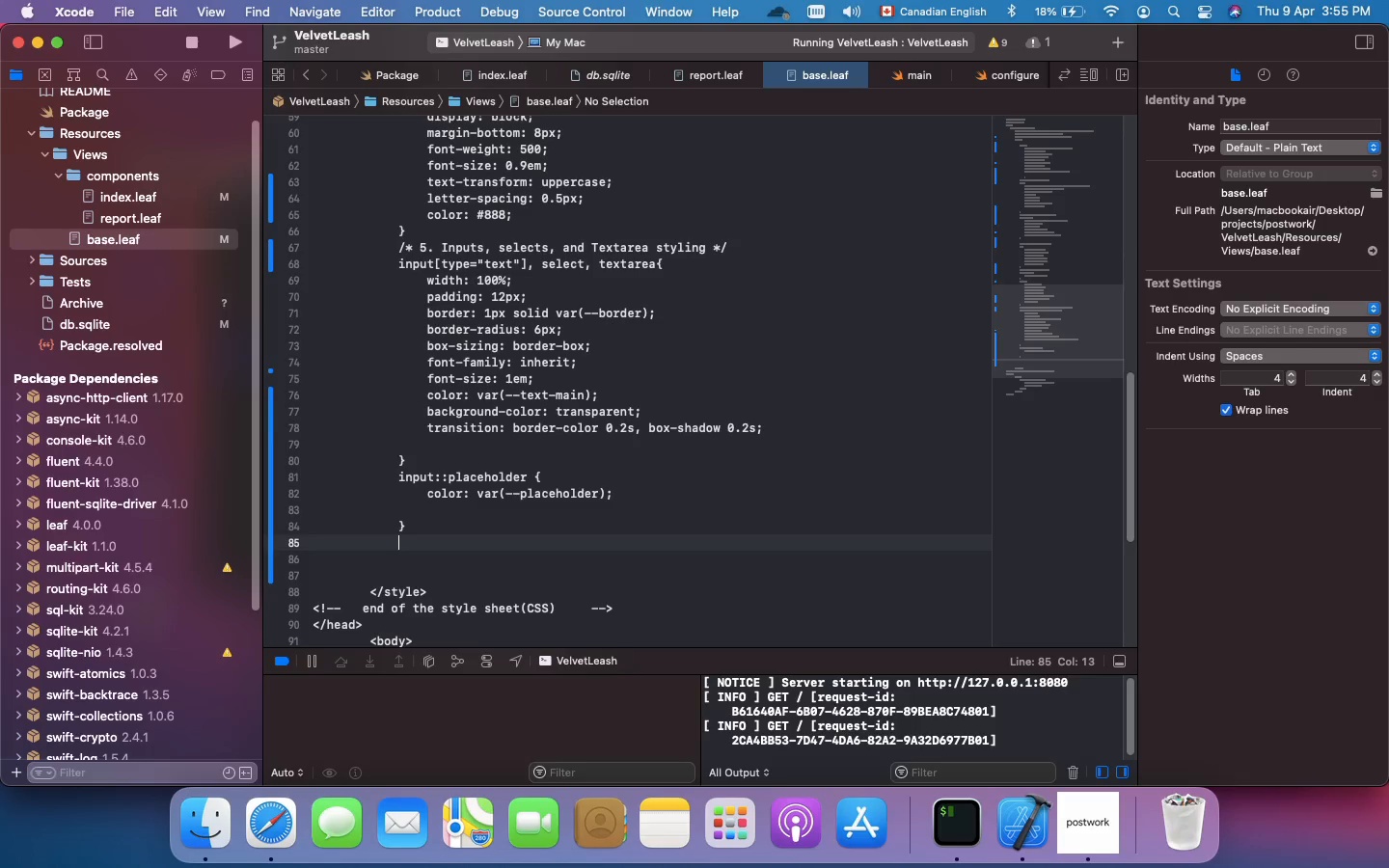 
key(Enter)
 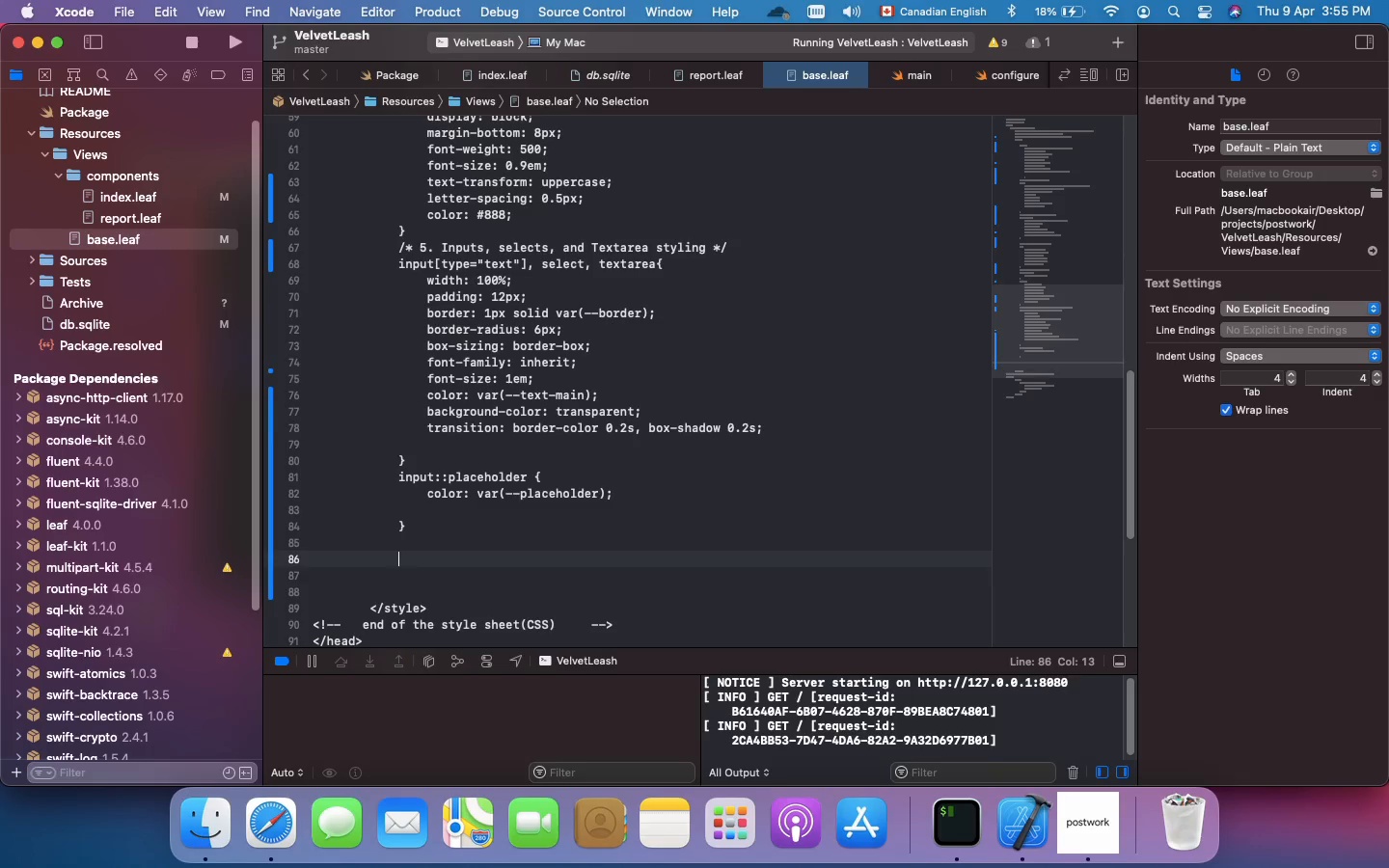 
key(Backspace)
type(   select {)
 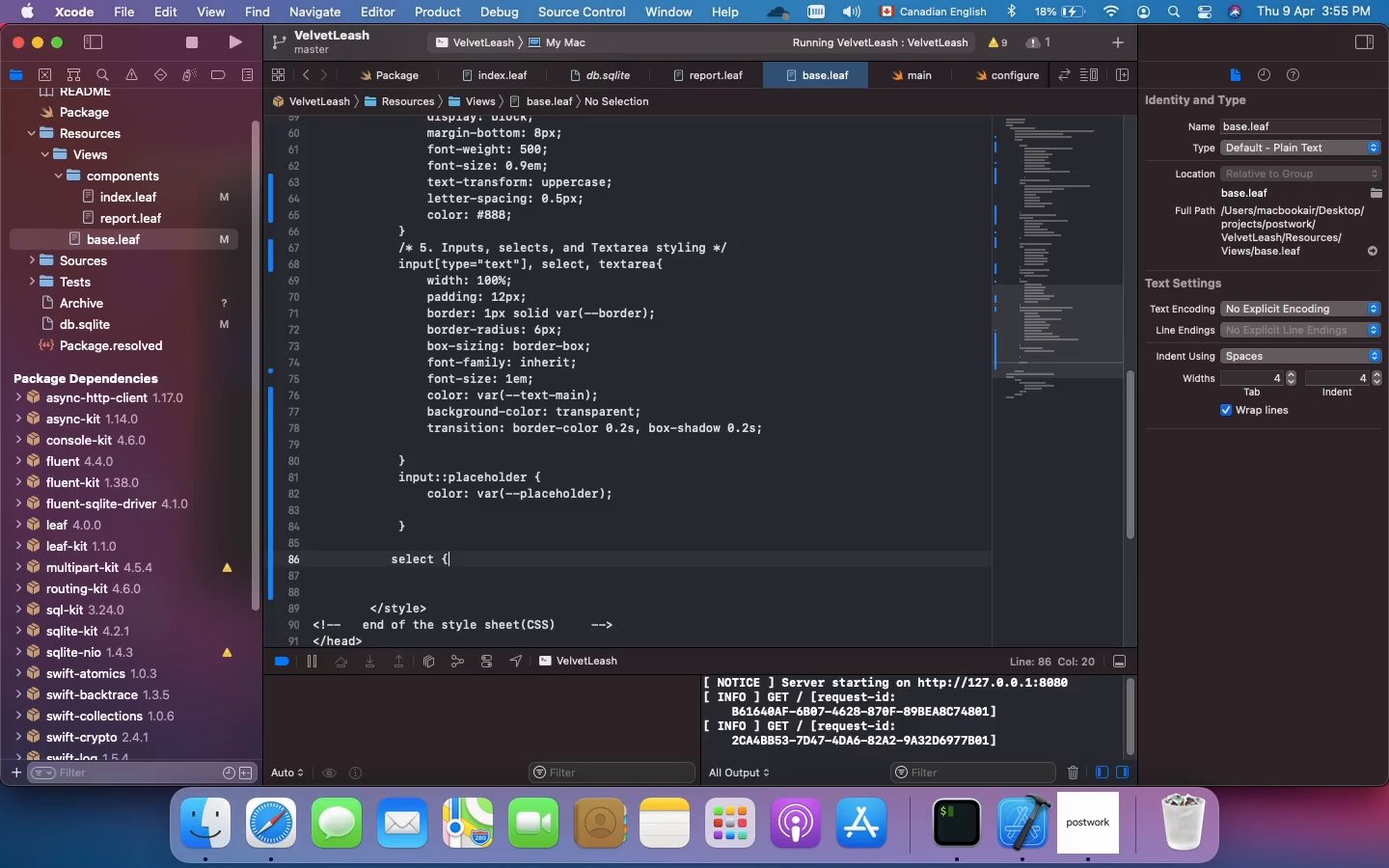 
 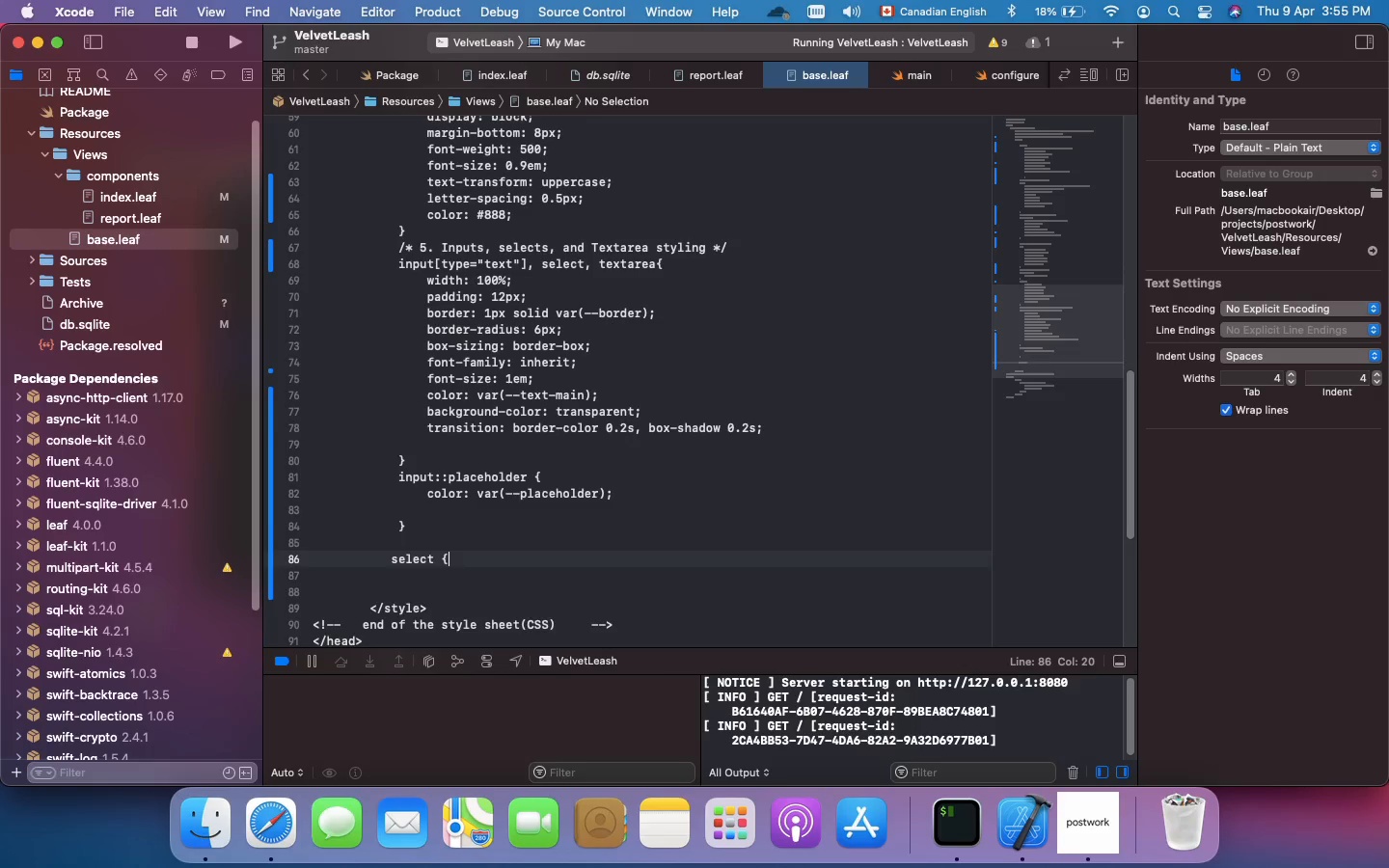 
key(Enter)
 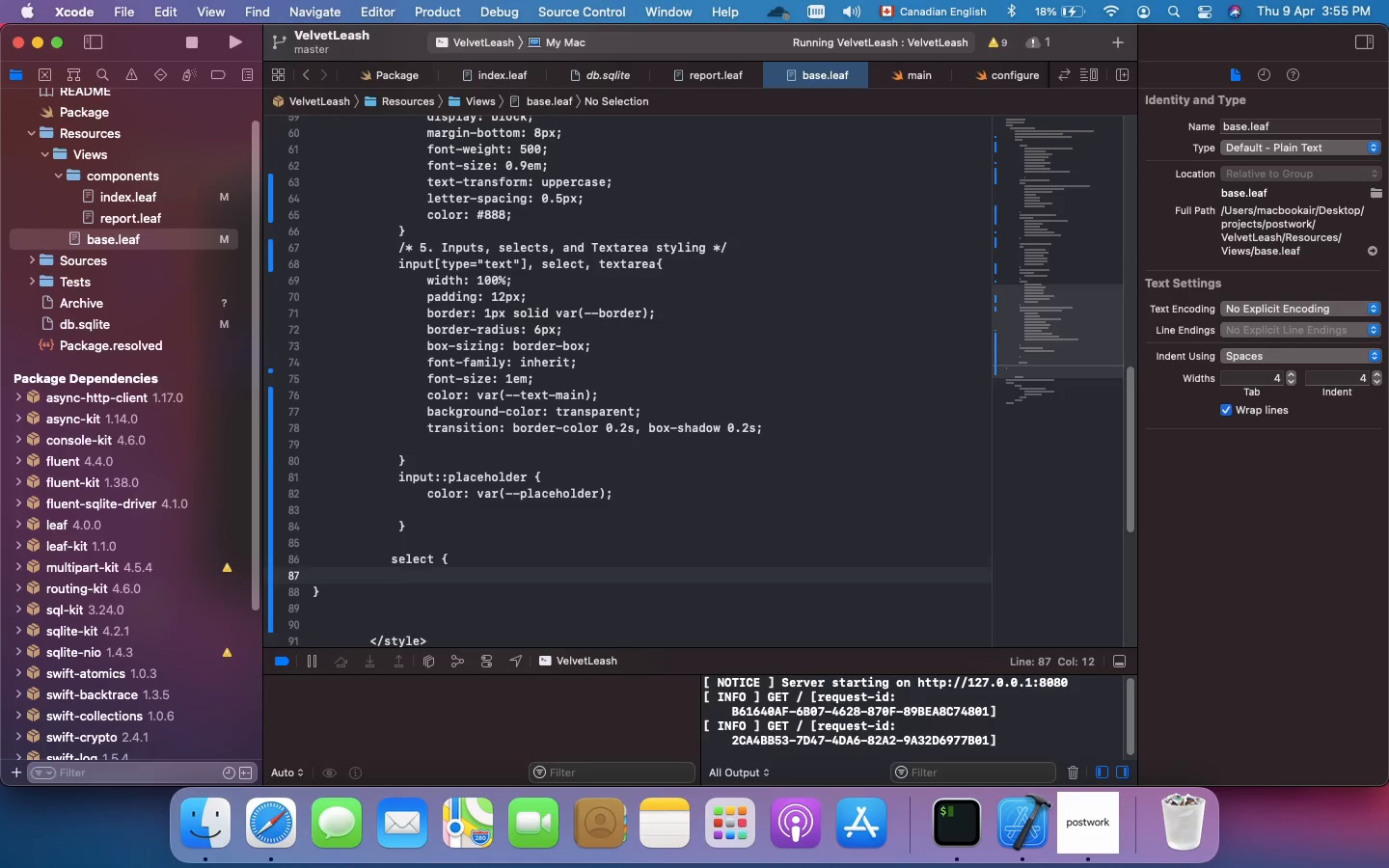 
key(ArrowDown)
 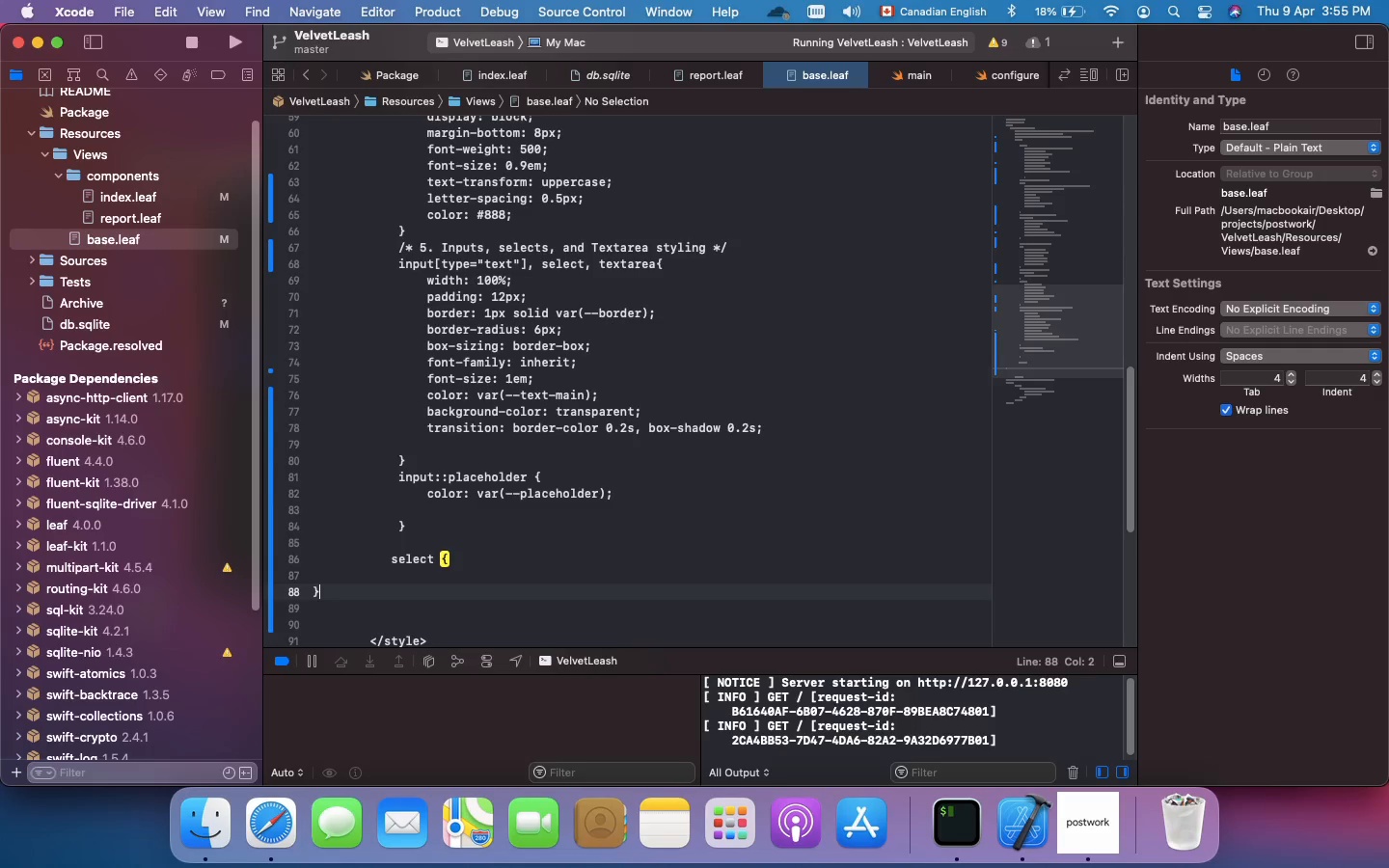 
key(ArrowLeft)
 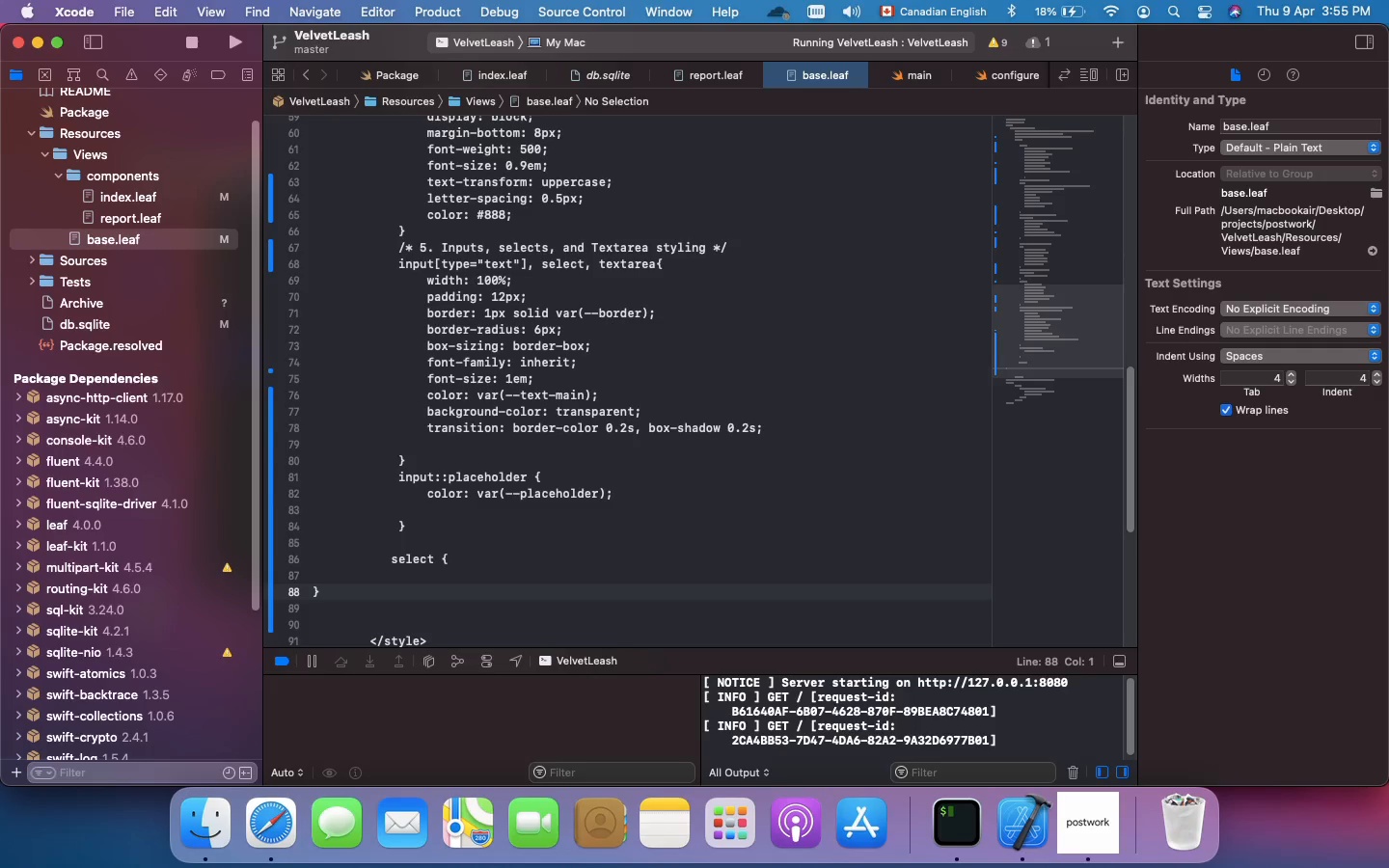 
key(Tab)
 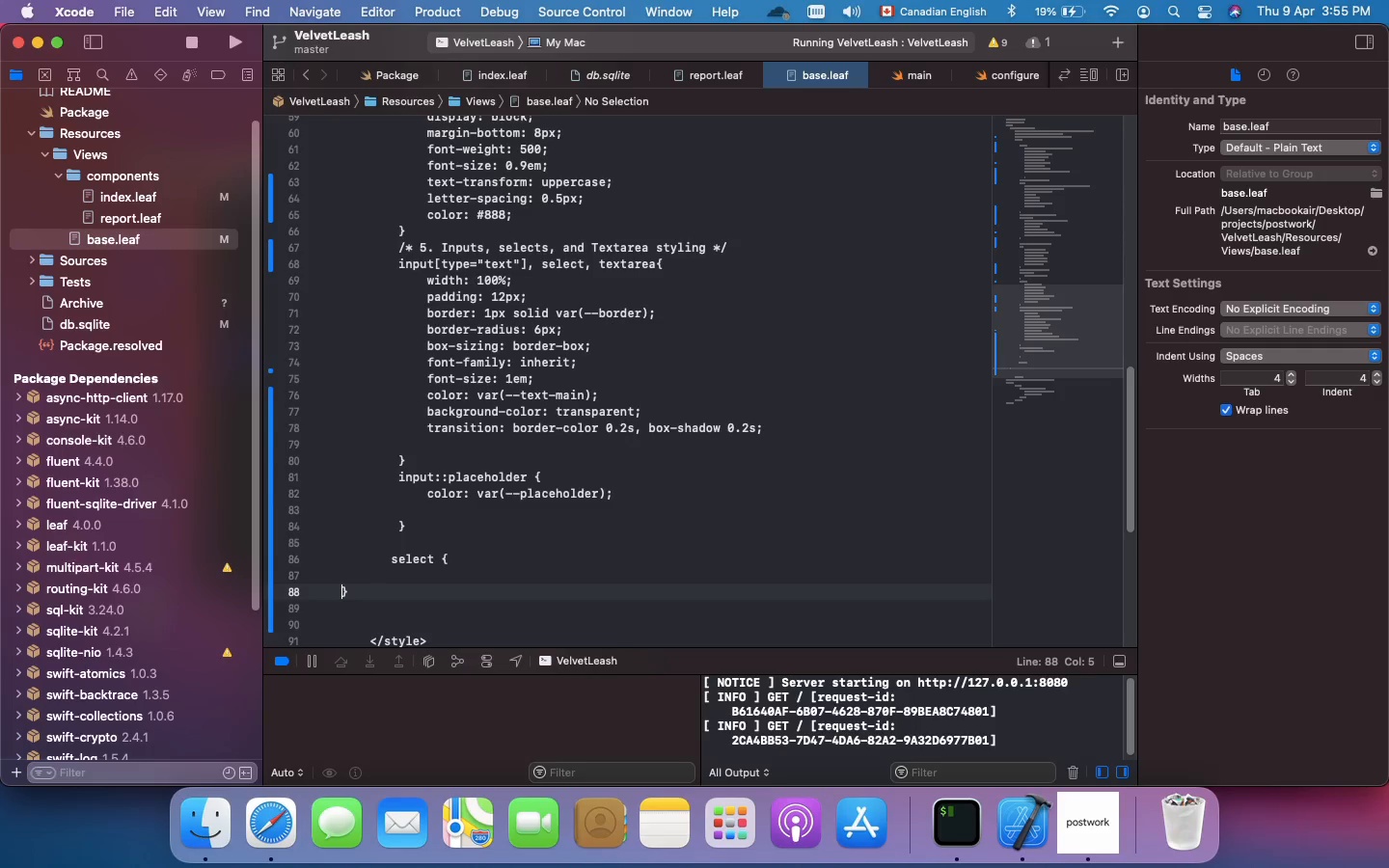 
key(Tab)
 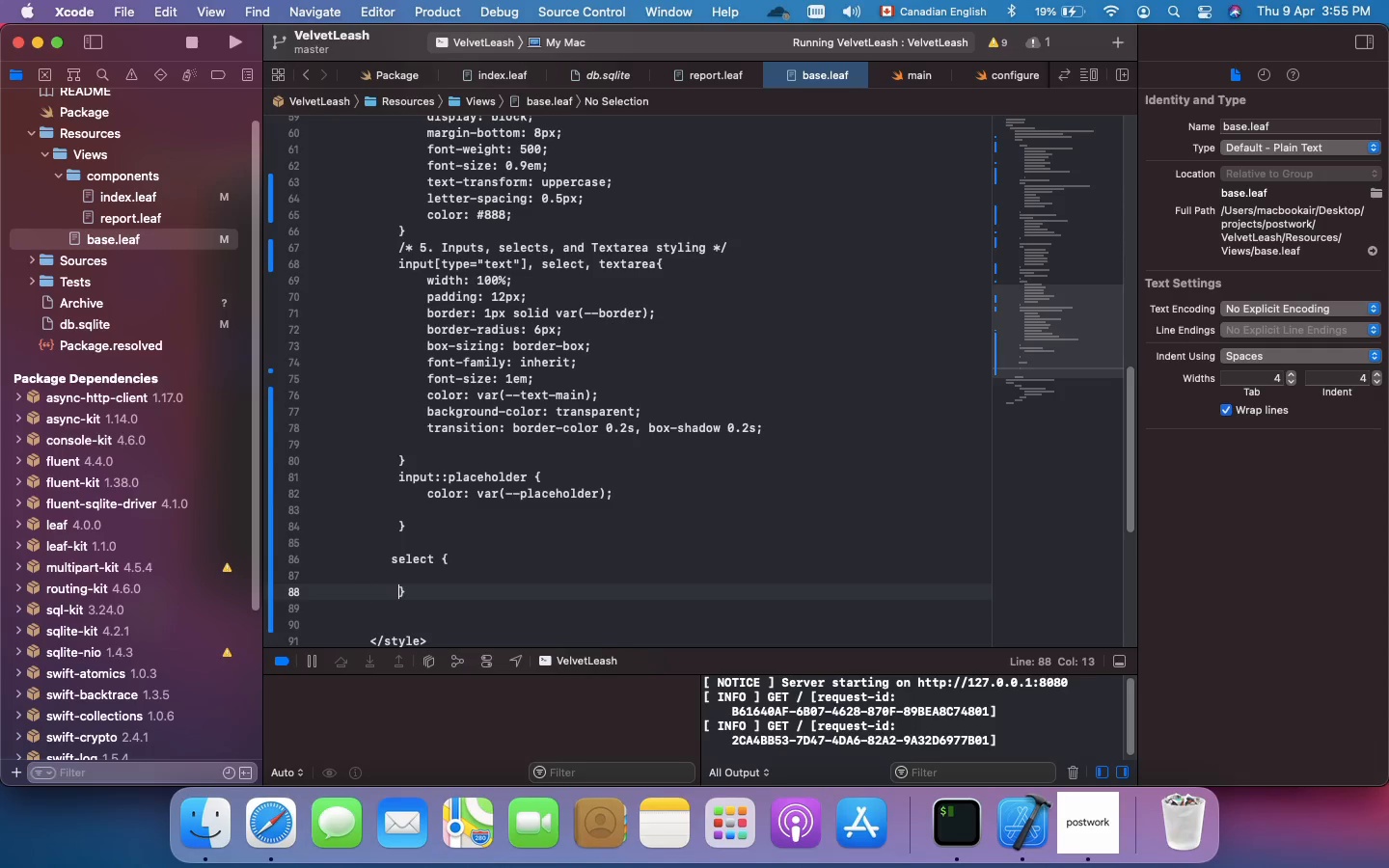 
key(Tab)
 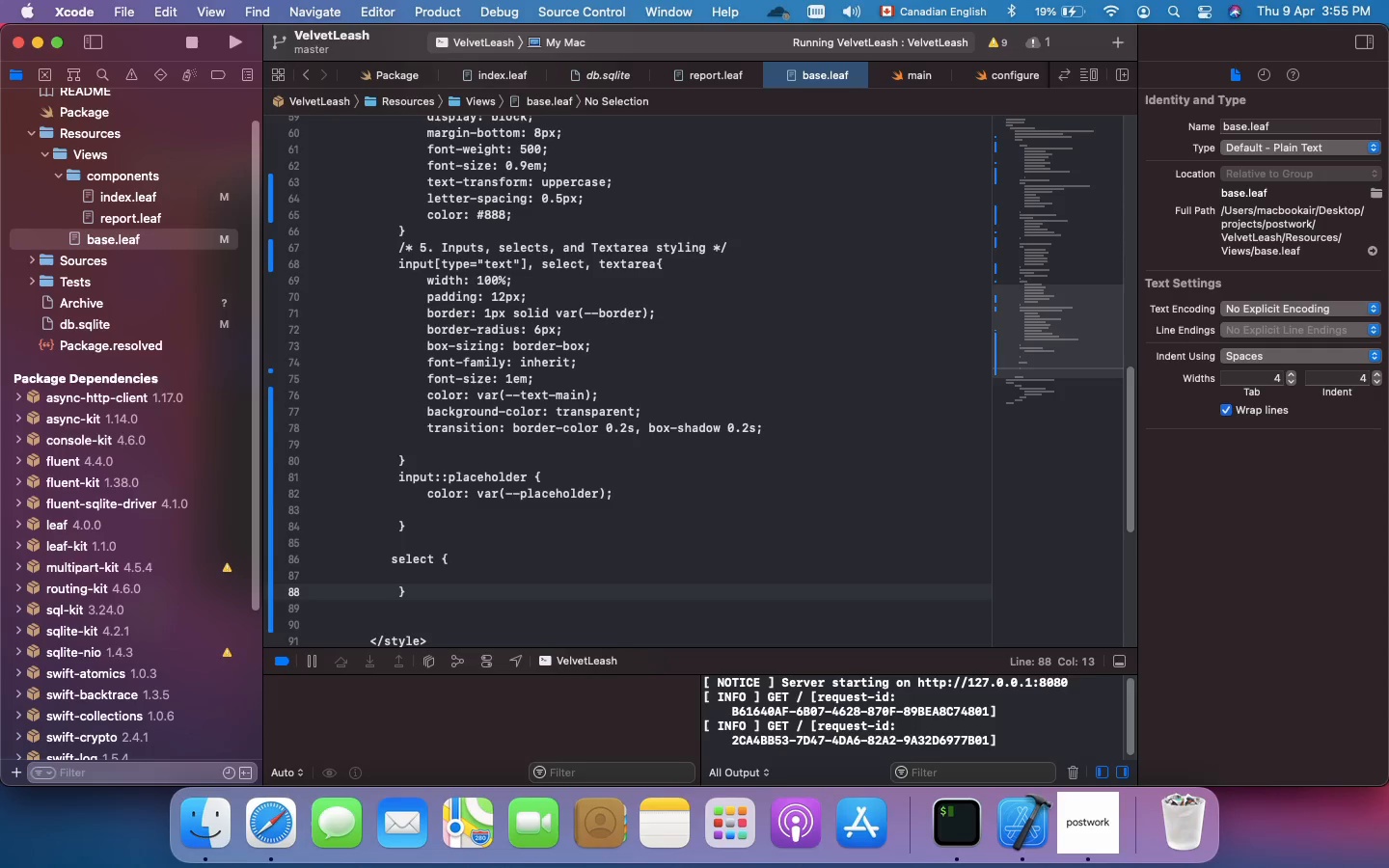 
key(ArrowUp)
 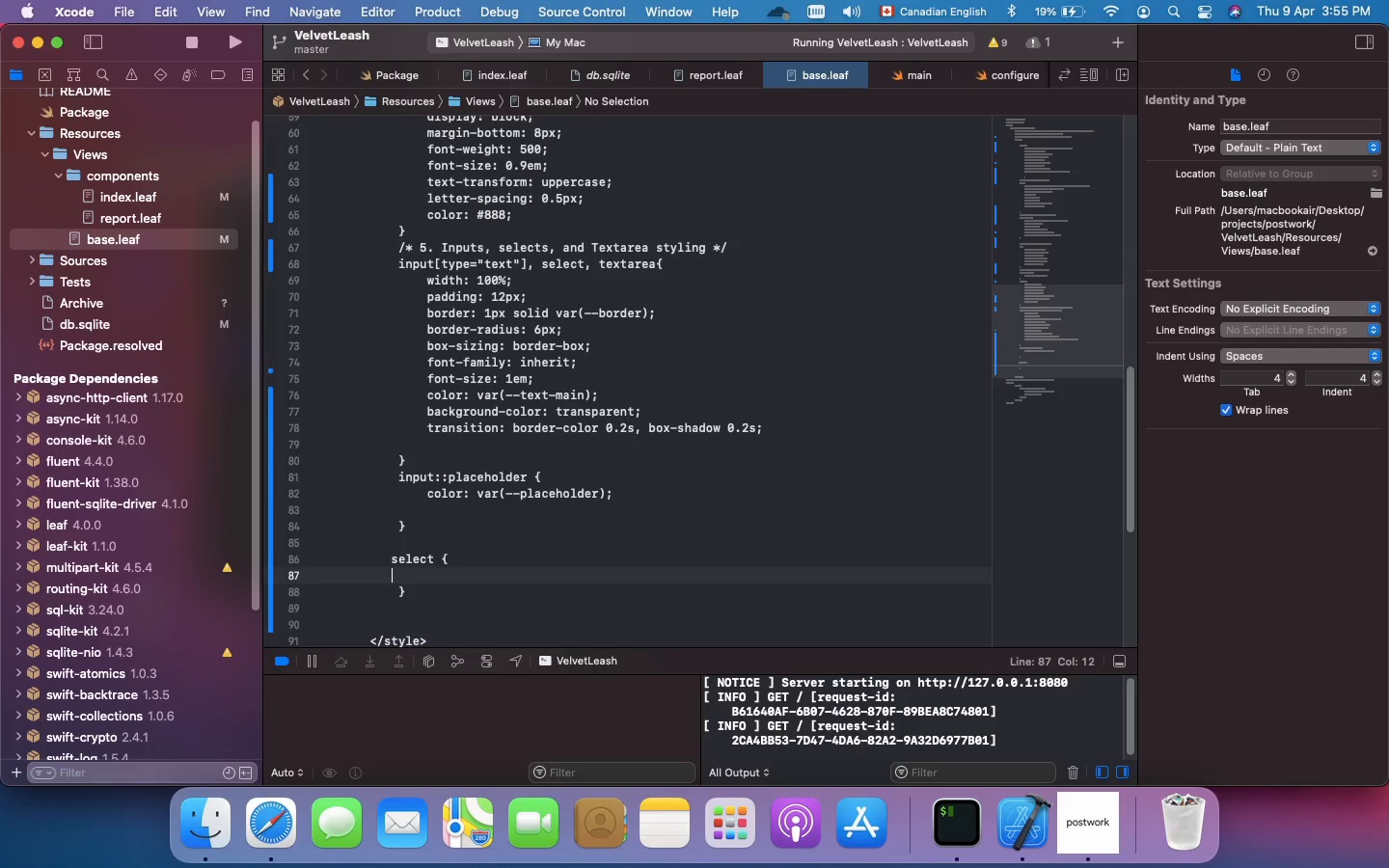 
key(Tab)
key(Tab)
type(-webkit-appearance: none;)
 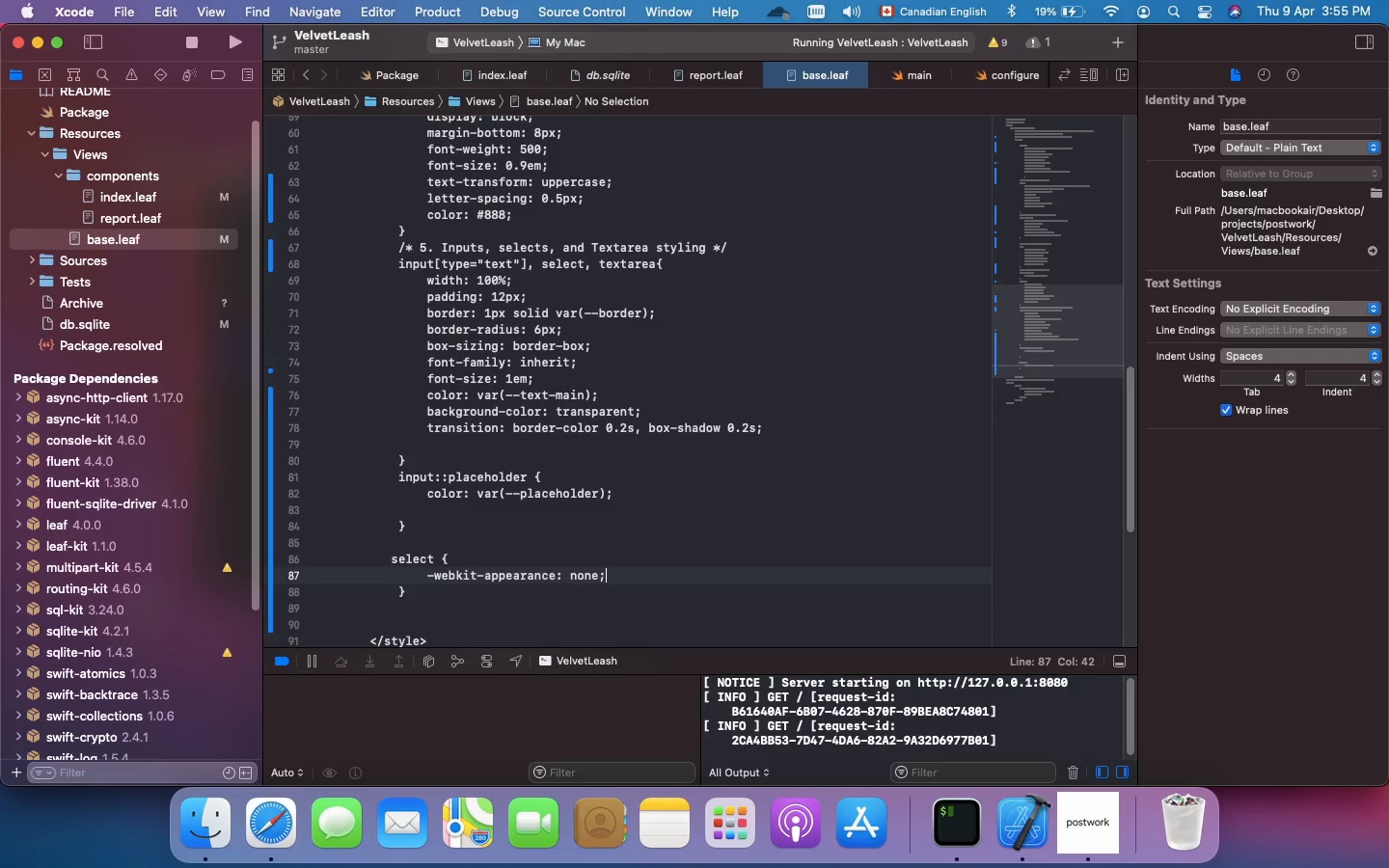 
key(Enter)
 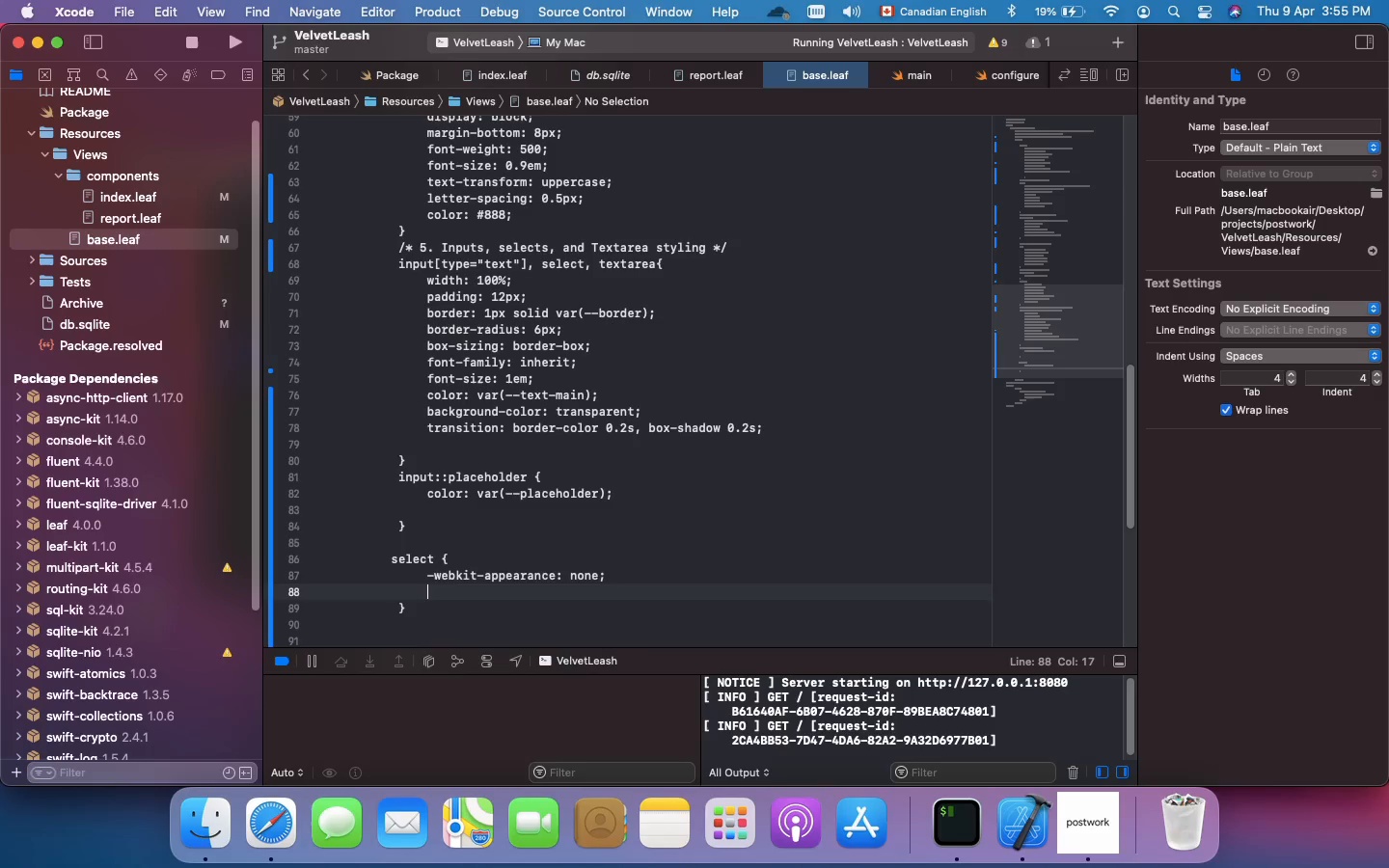 
type(-moz-appearance: none;)
 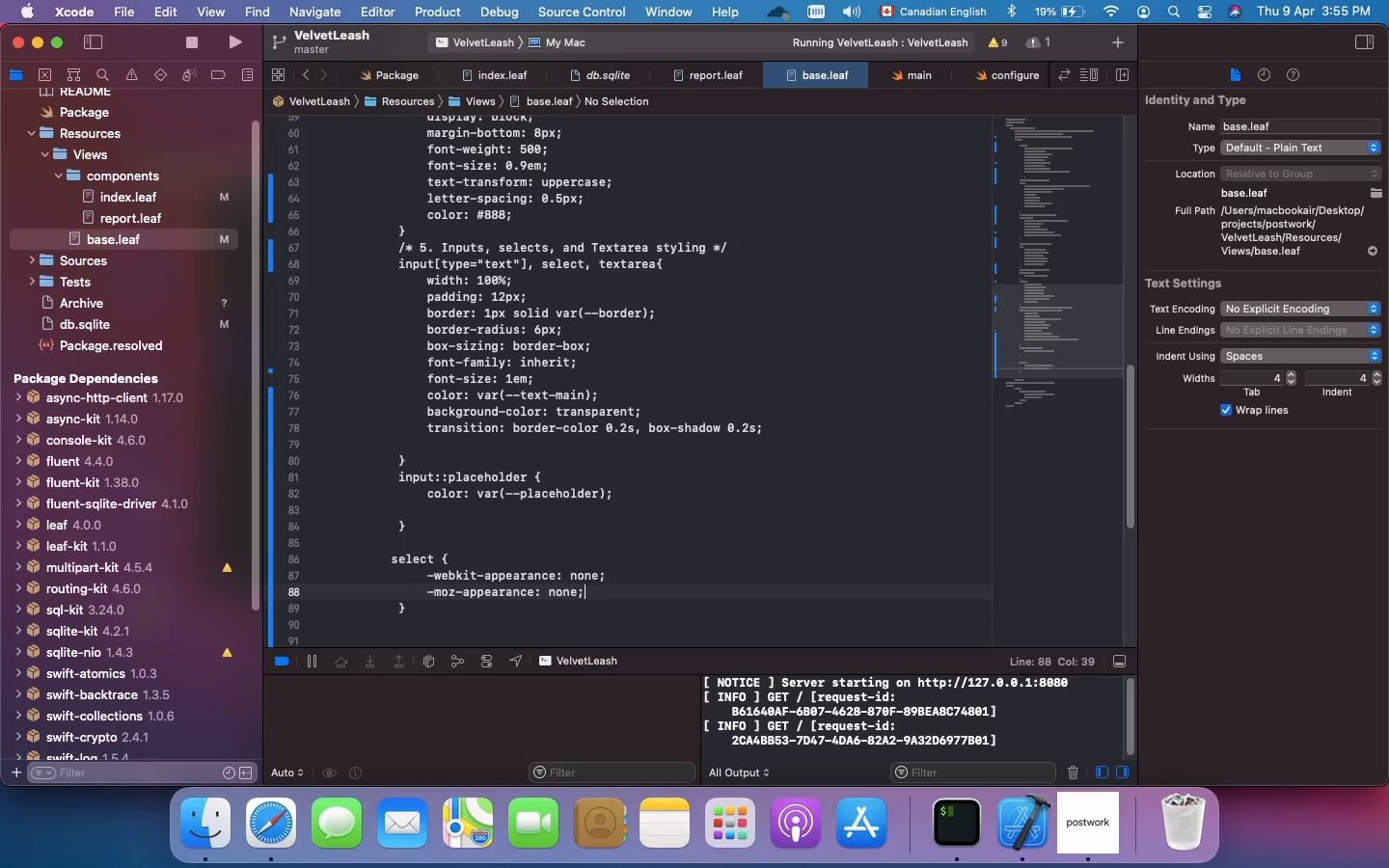 
 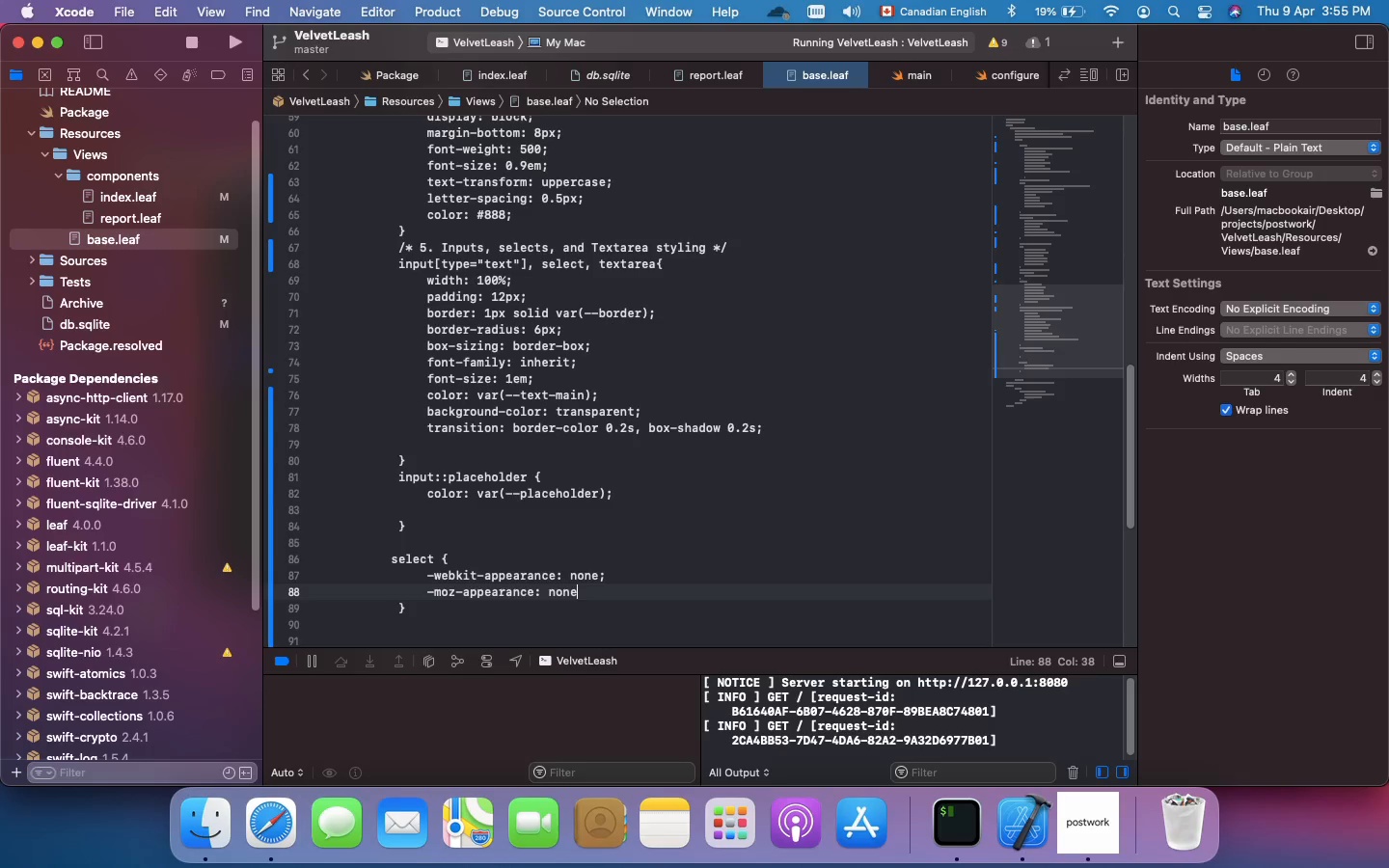 
key(Enter)
 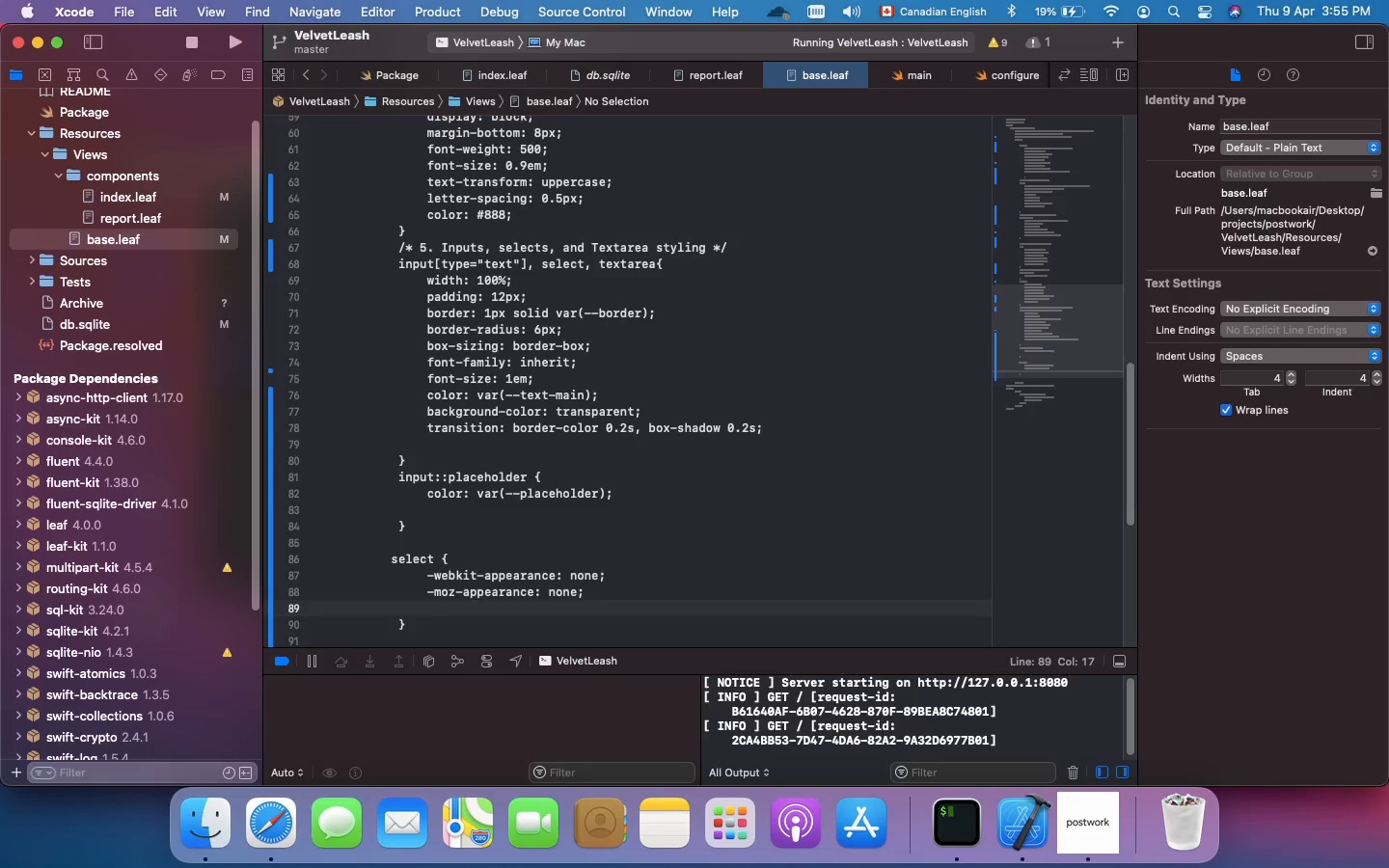 
wait(5.74)
 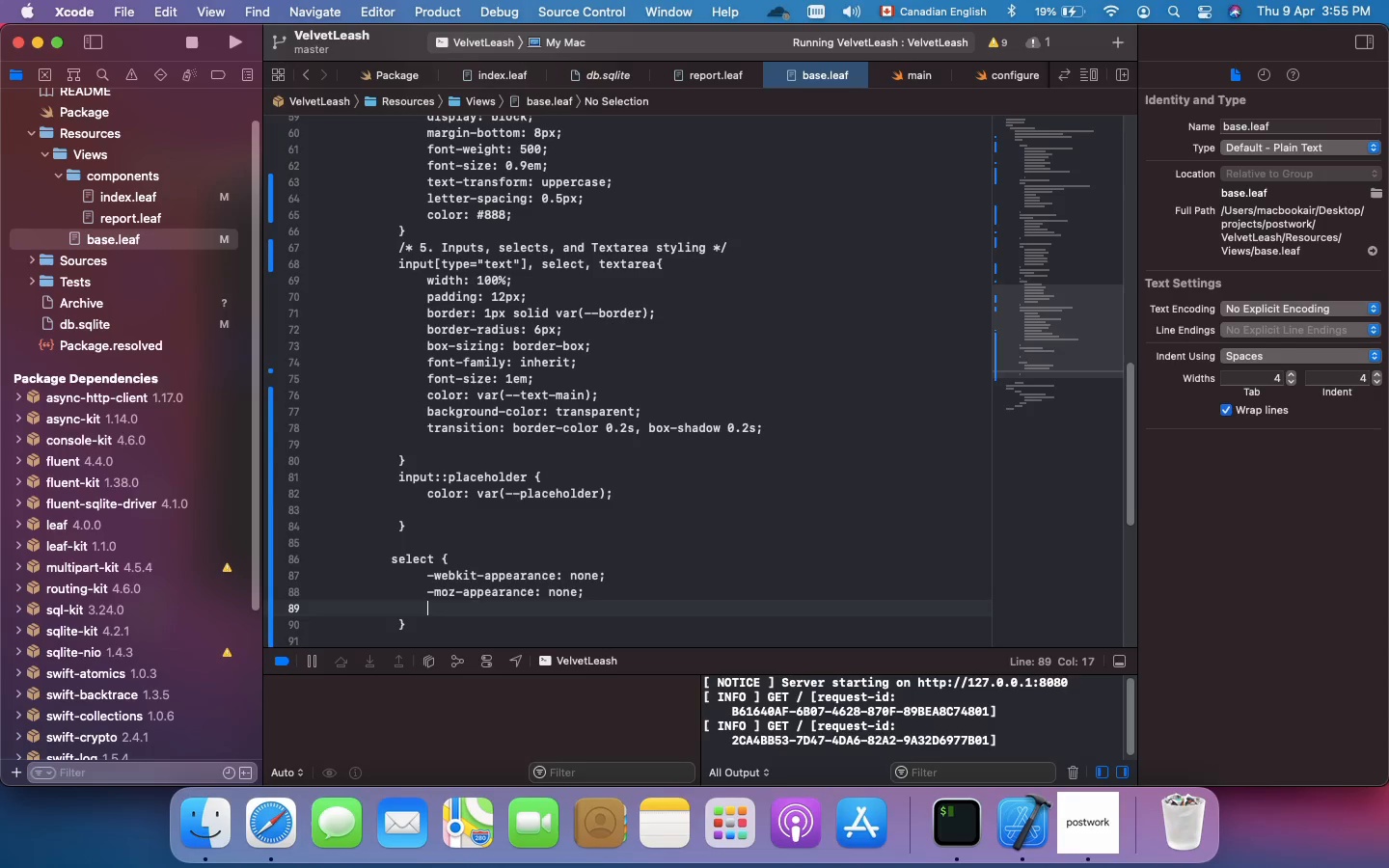 
type(appearance: none;)
 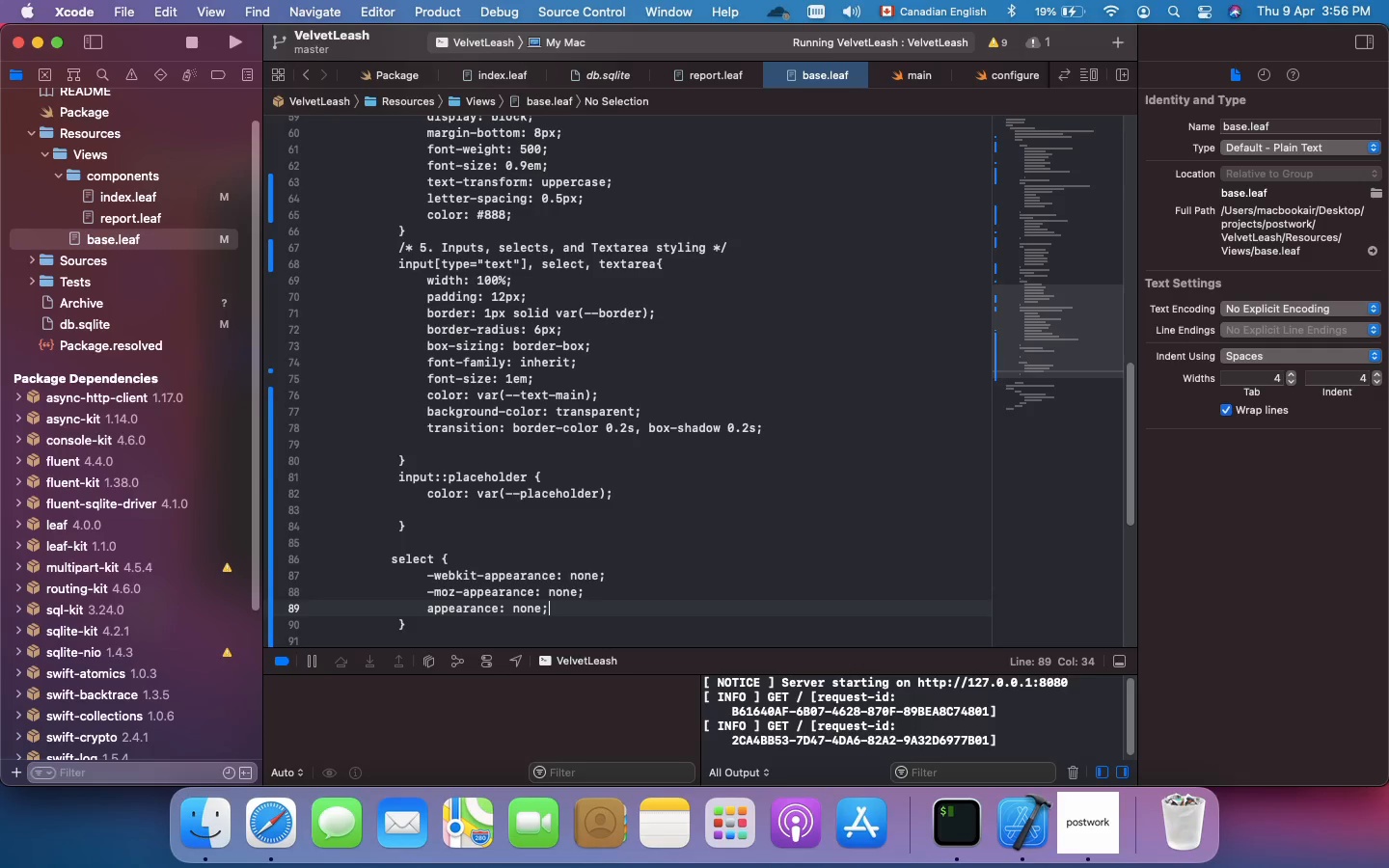 
key(Enter)
 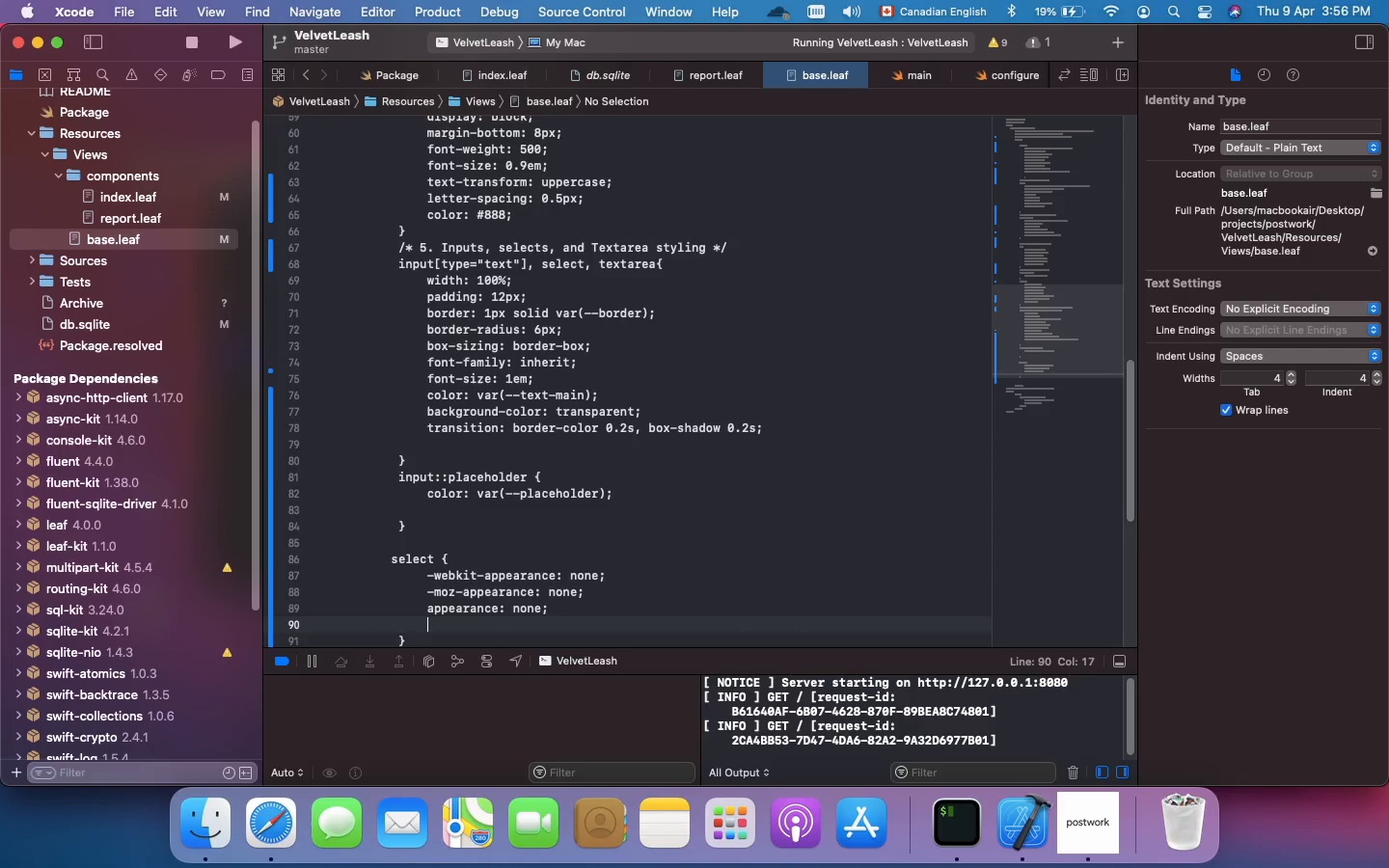 
scroll: coordinate [645, 543], scroll_direction: down, amount: 14.0
 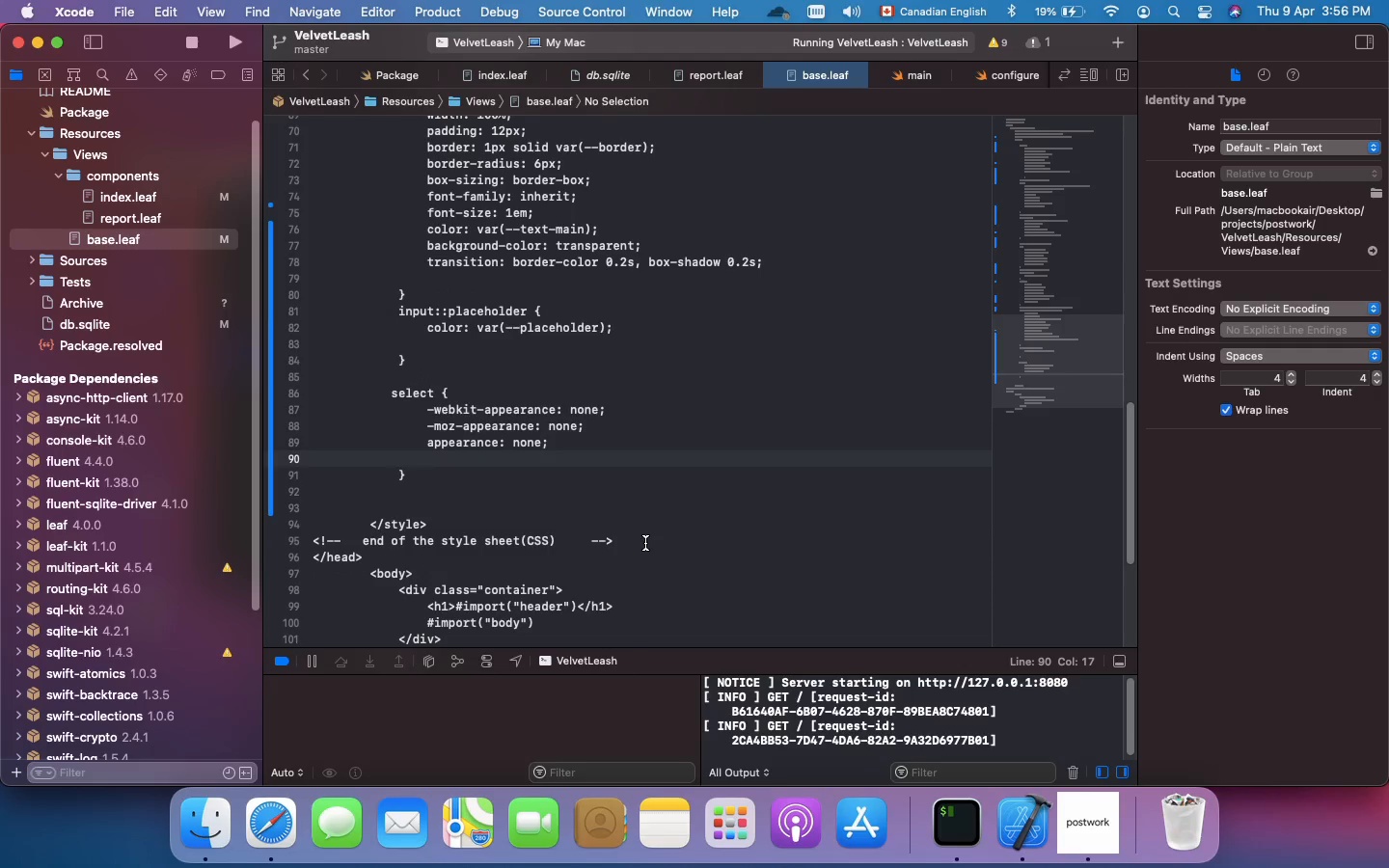 
wait(9.79)
 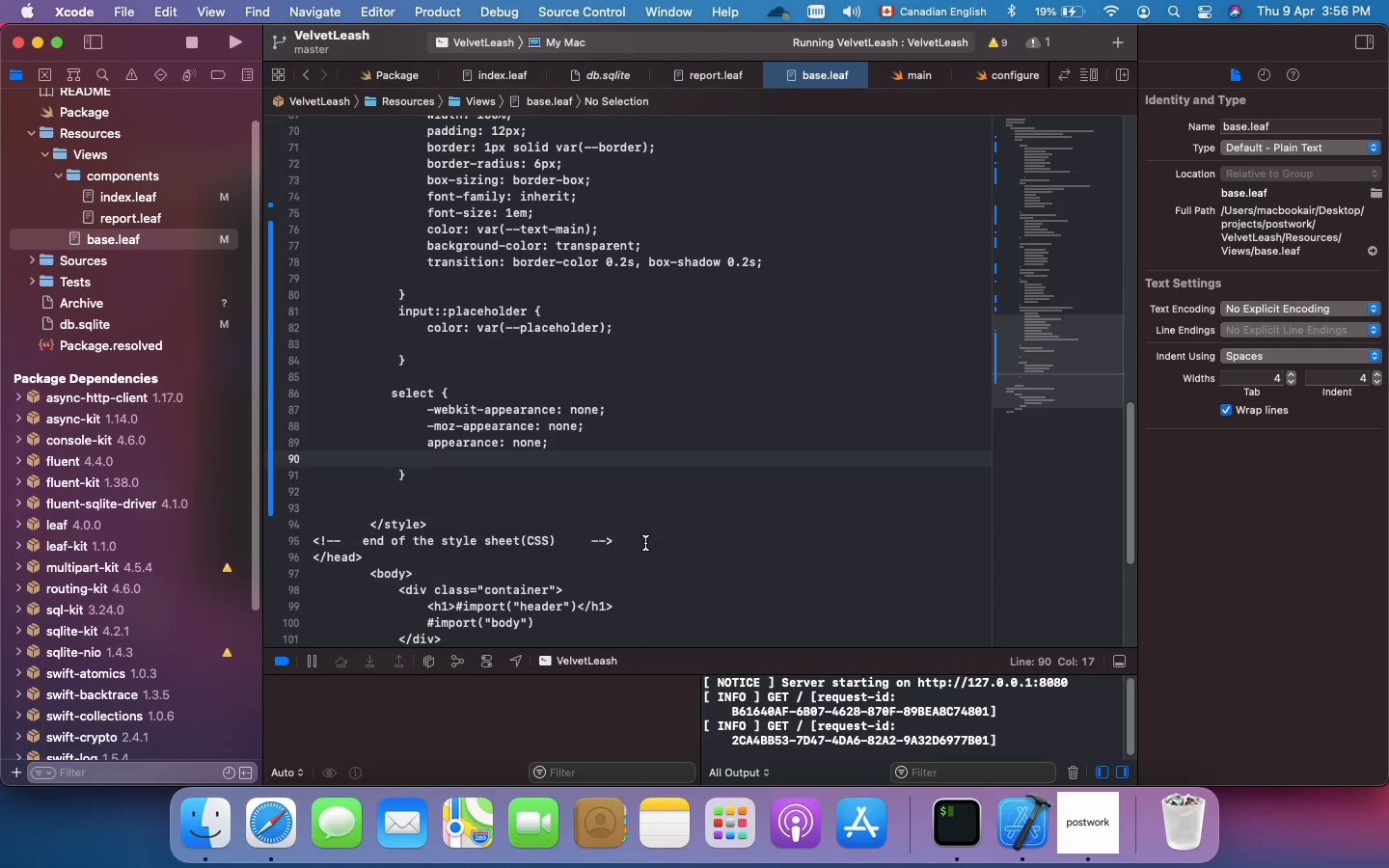 
type(background-image: url(")
 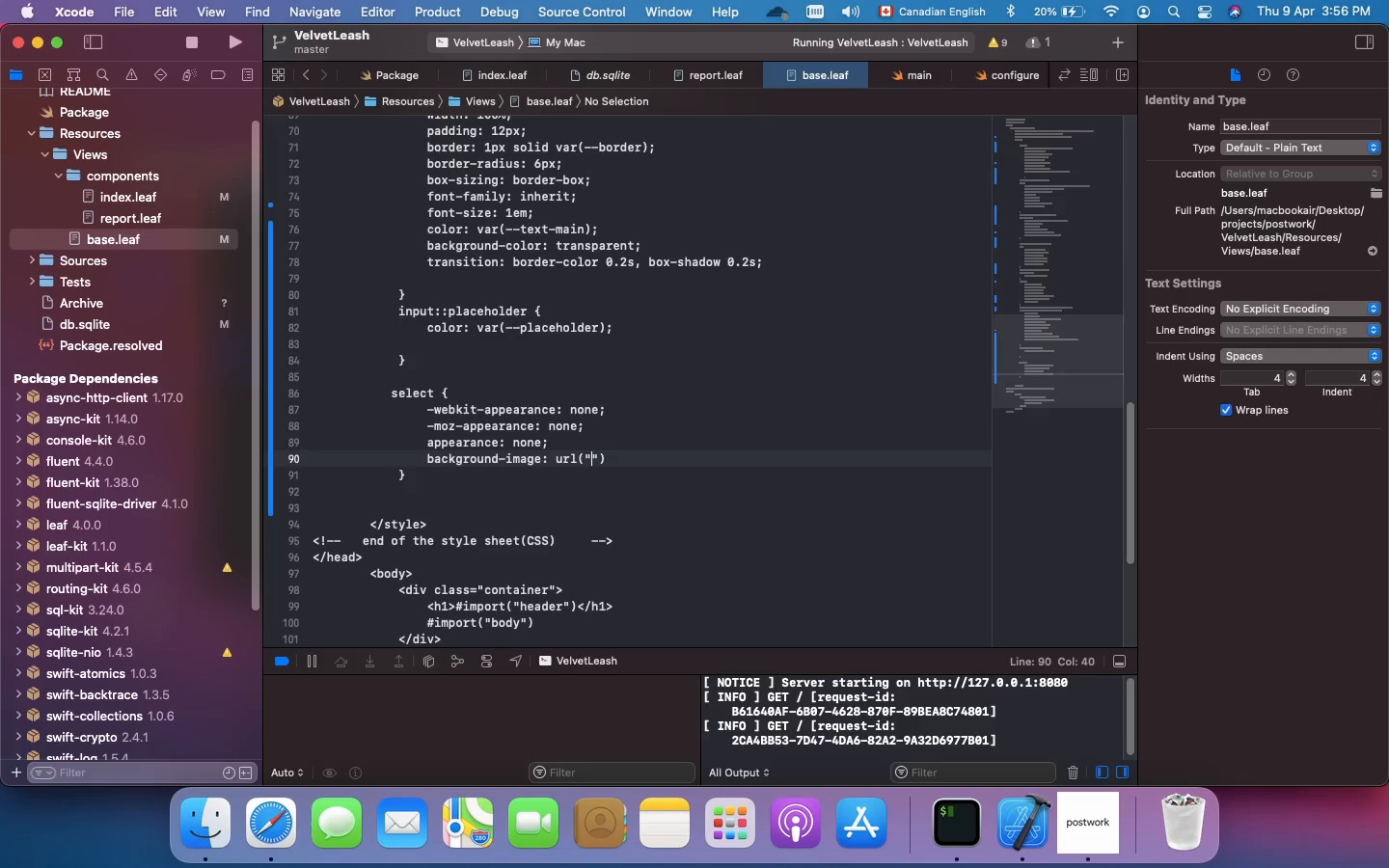 
type(data[Semicolon]image[Slash]svg)
 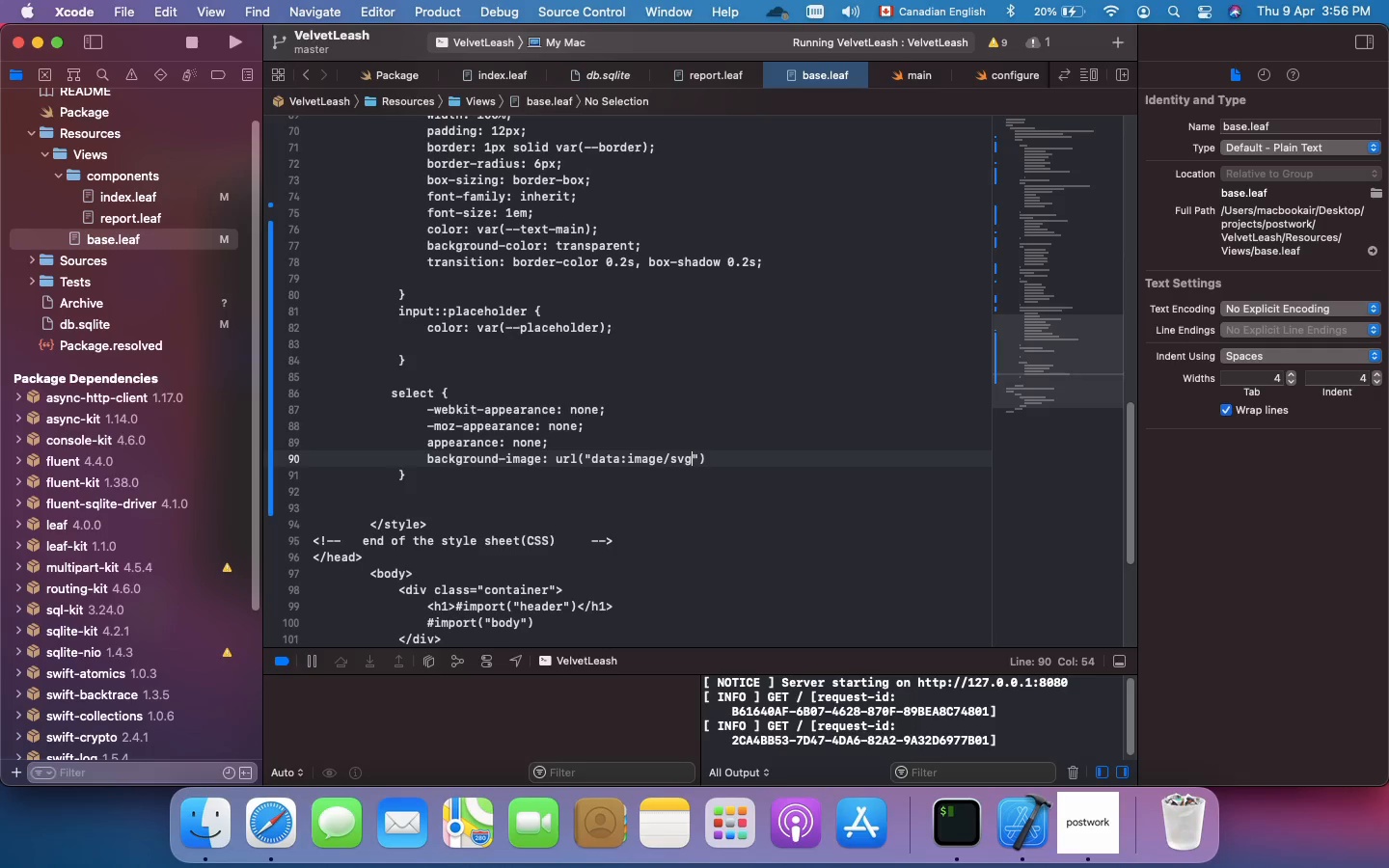 
wait(5.66)
 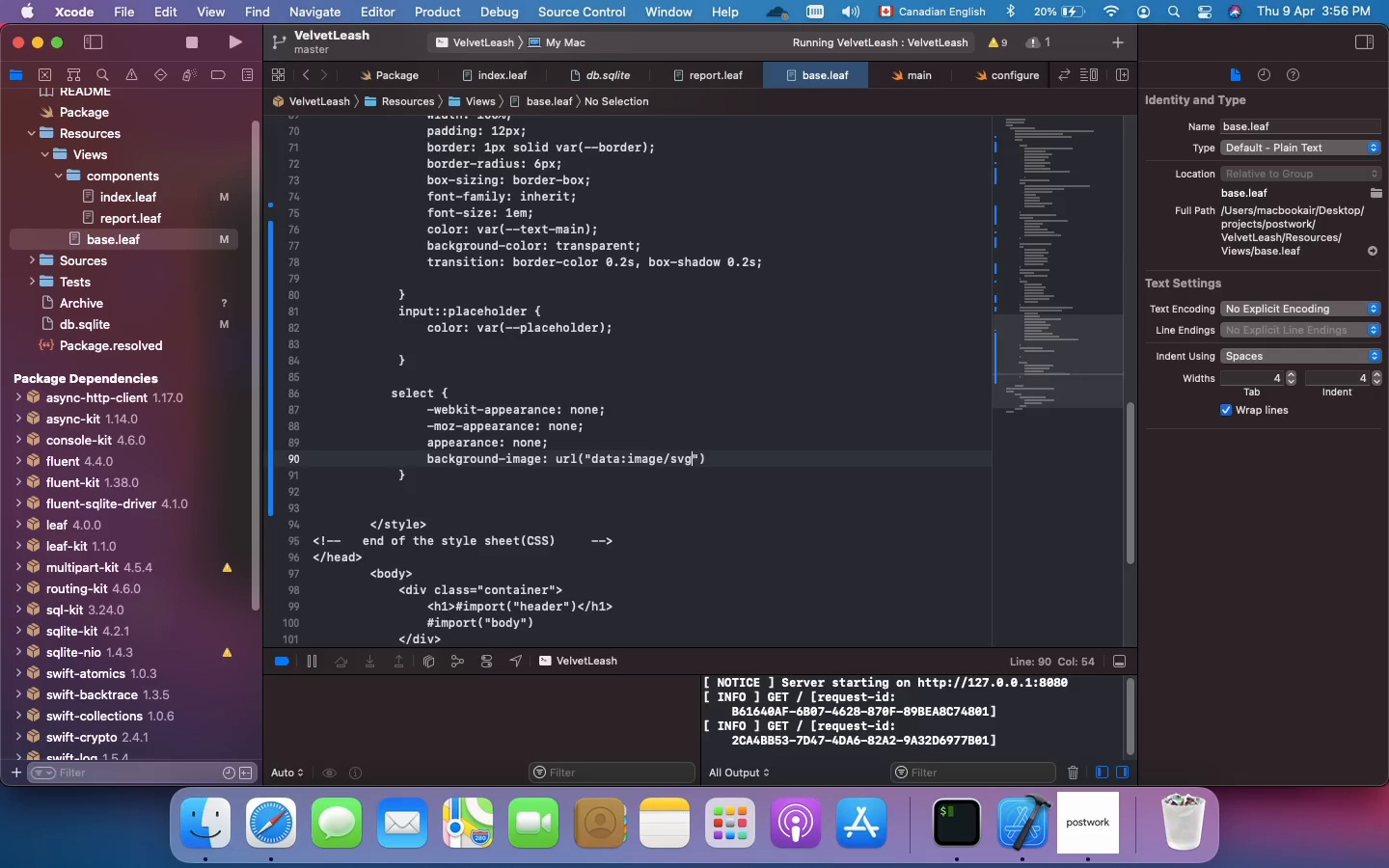 
type(+xml)
 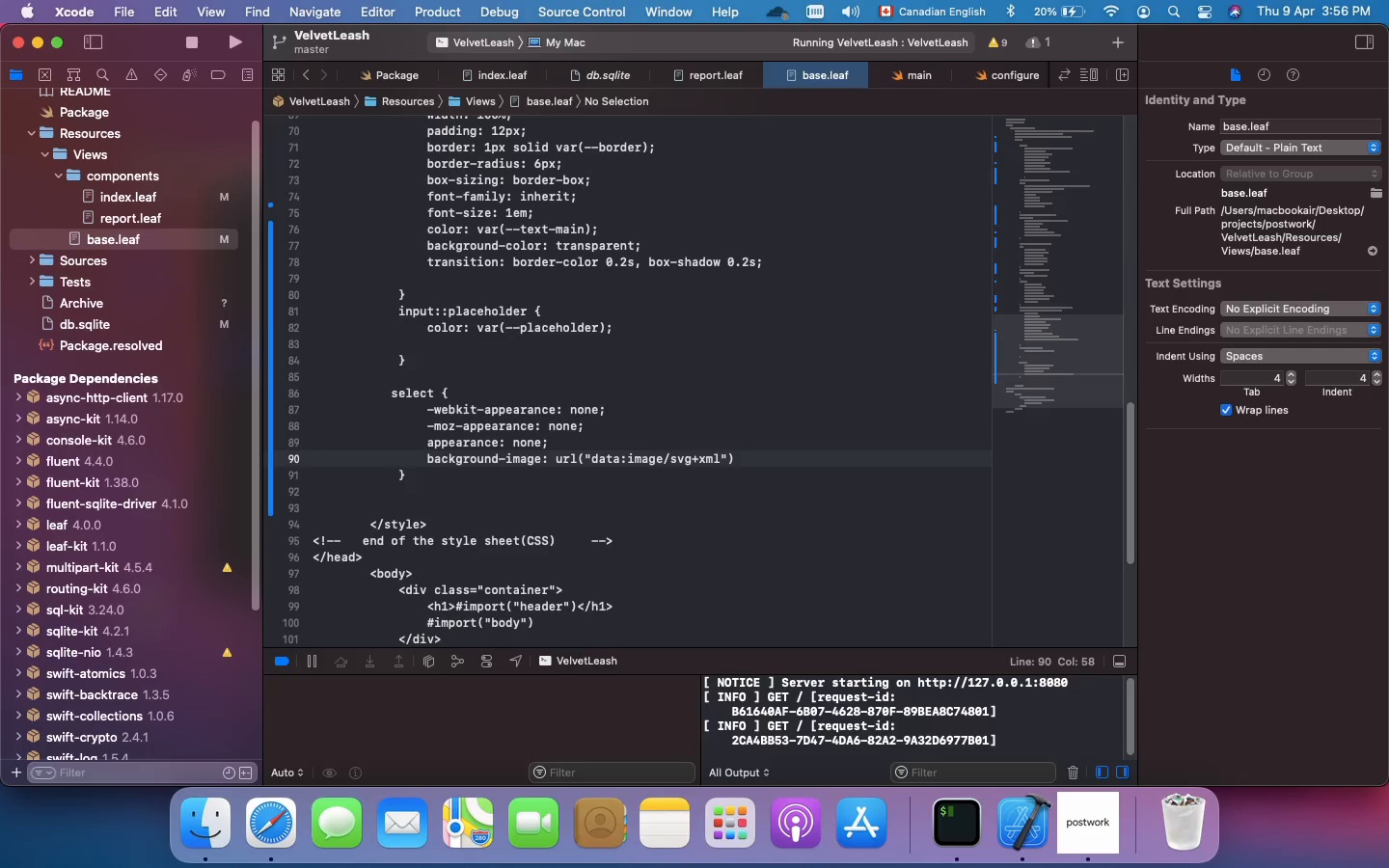 
type(;charset=utf)
 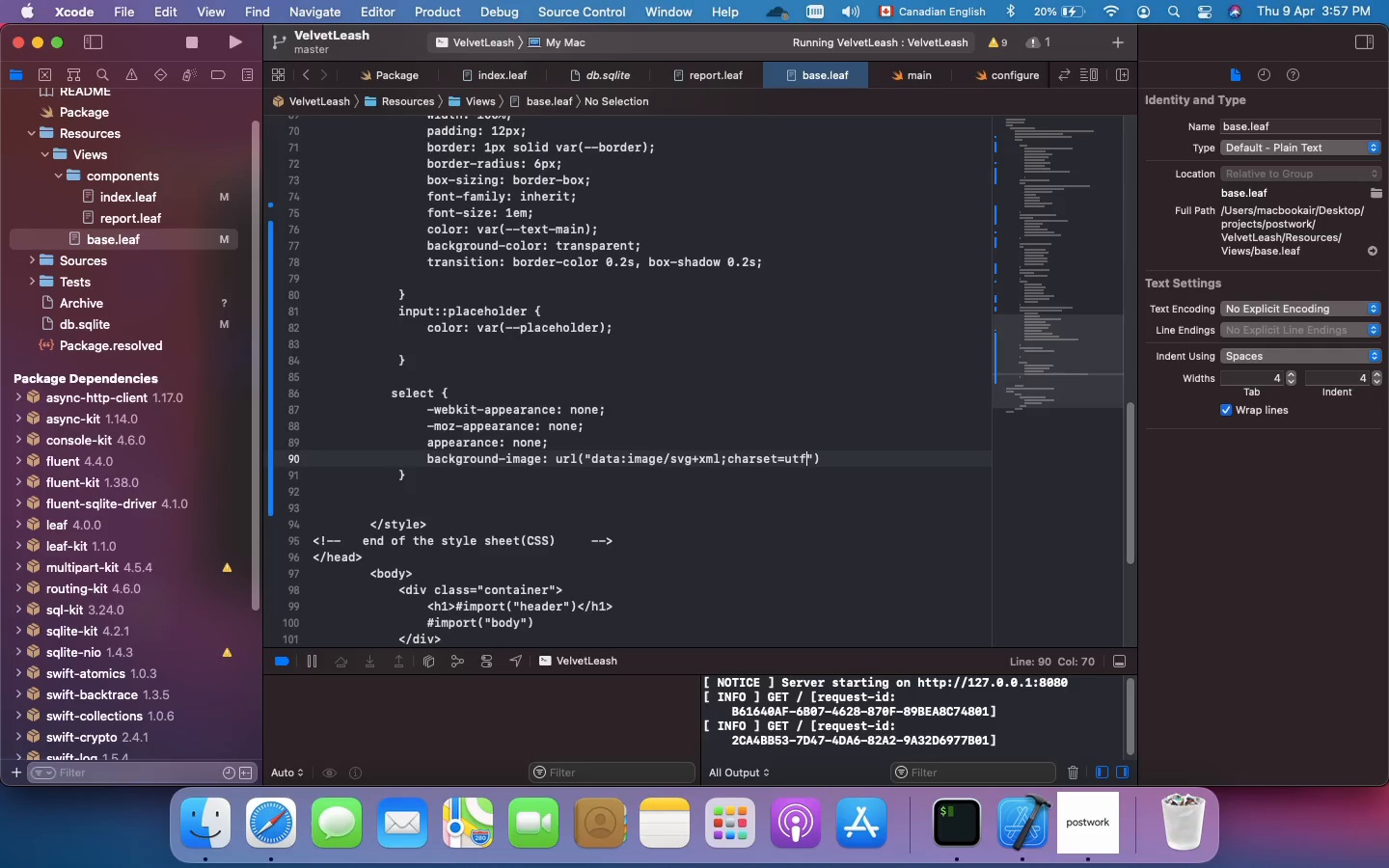 
key(Minus)
 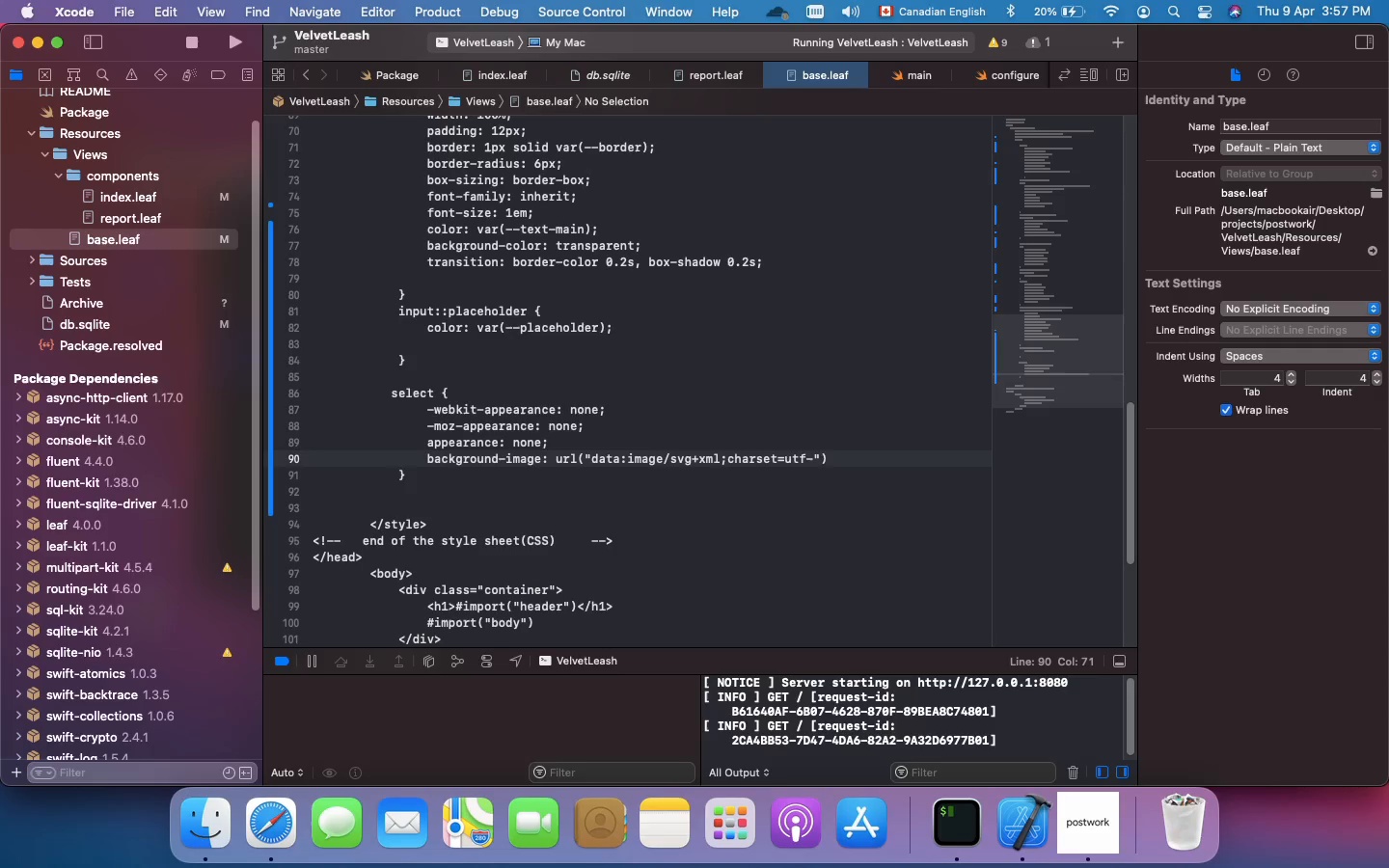 
key(8)
 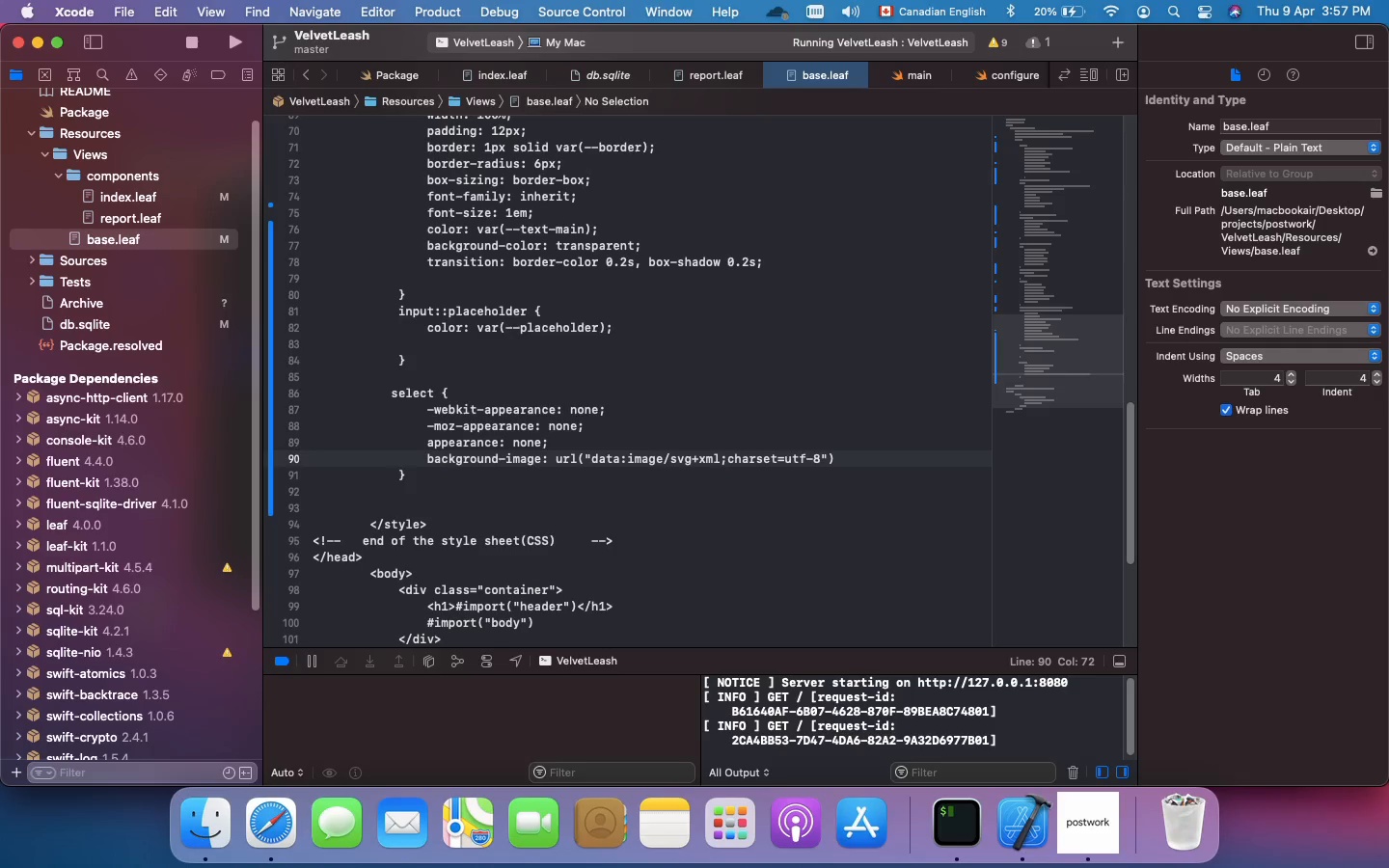 
key(Comma)
 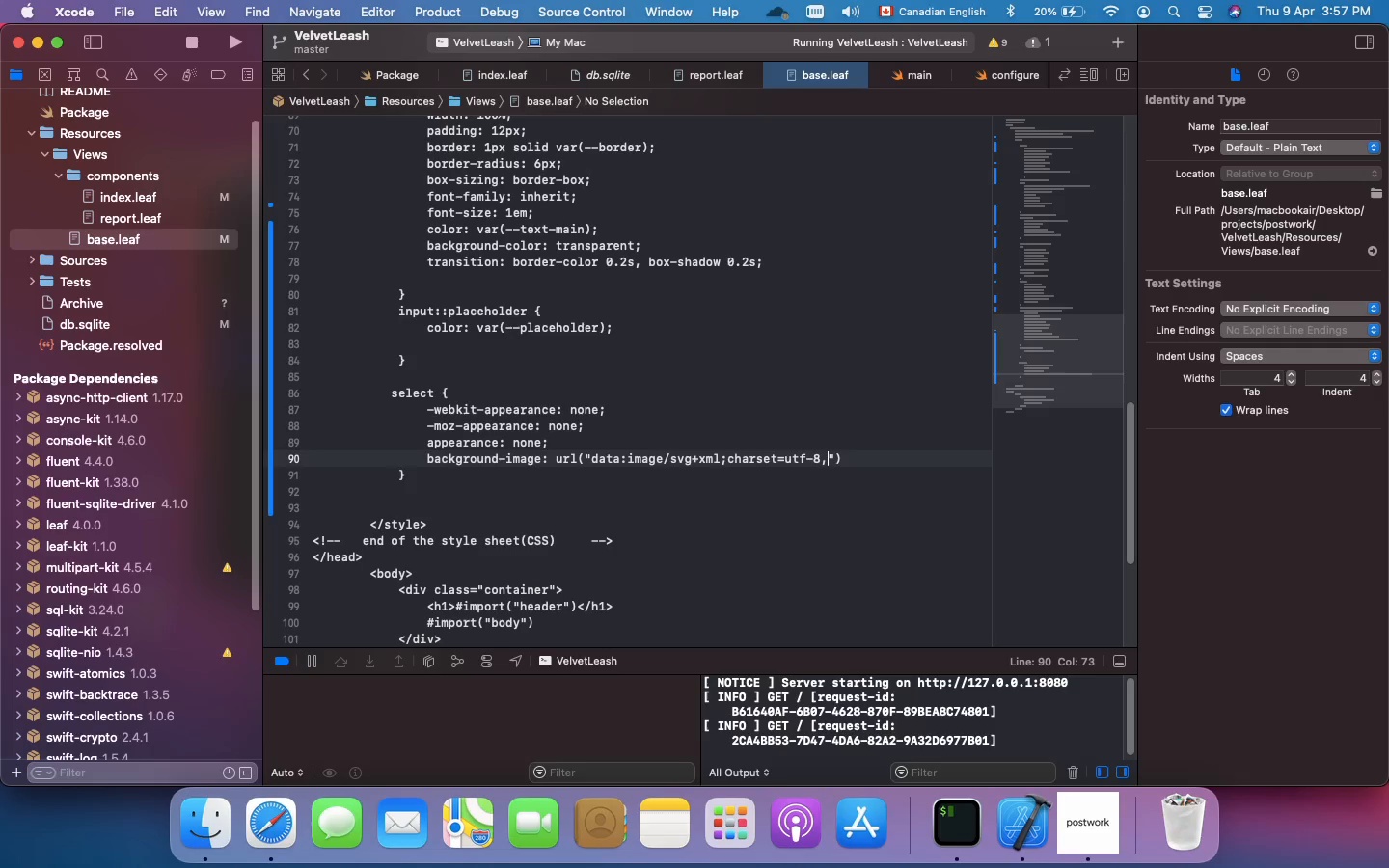 
key(Shift+5)
 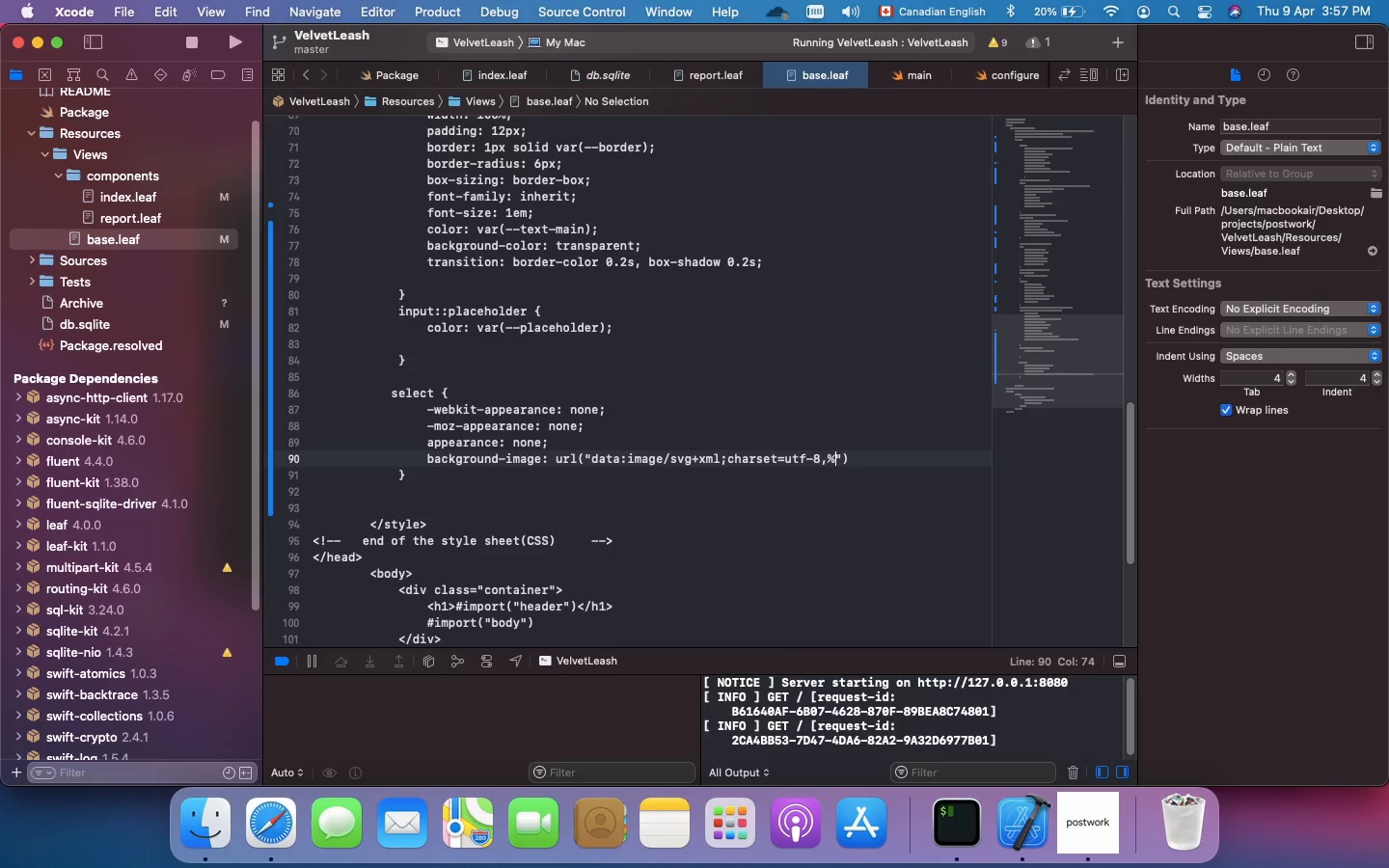 
type(3Csvg)
 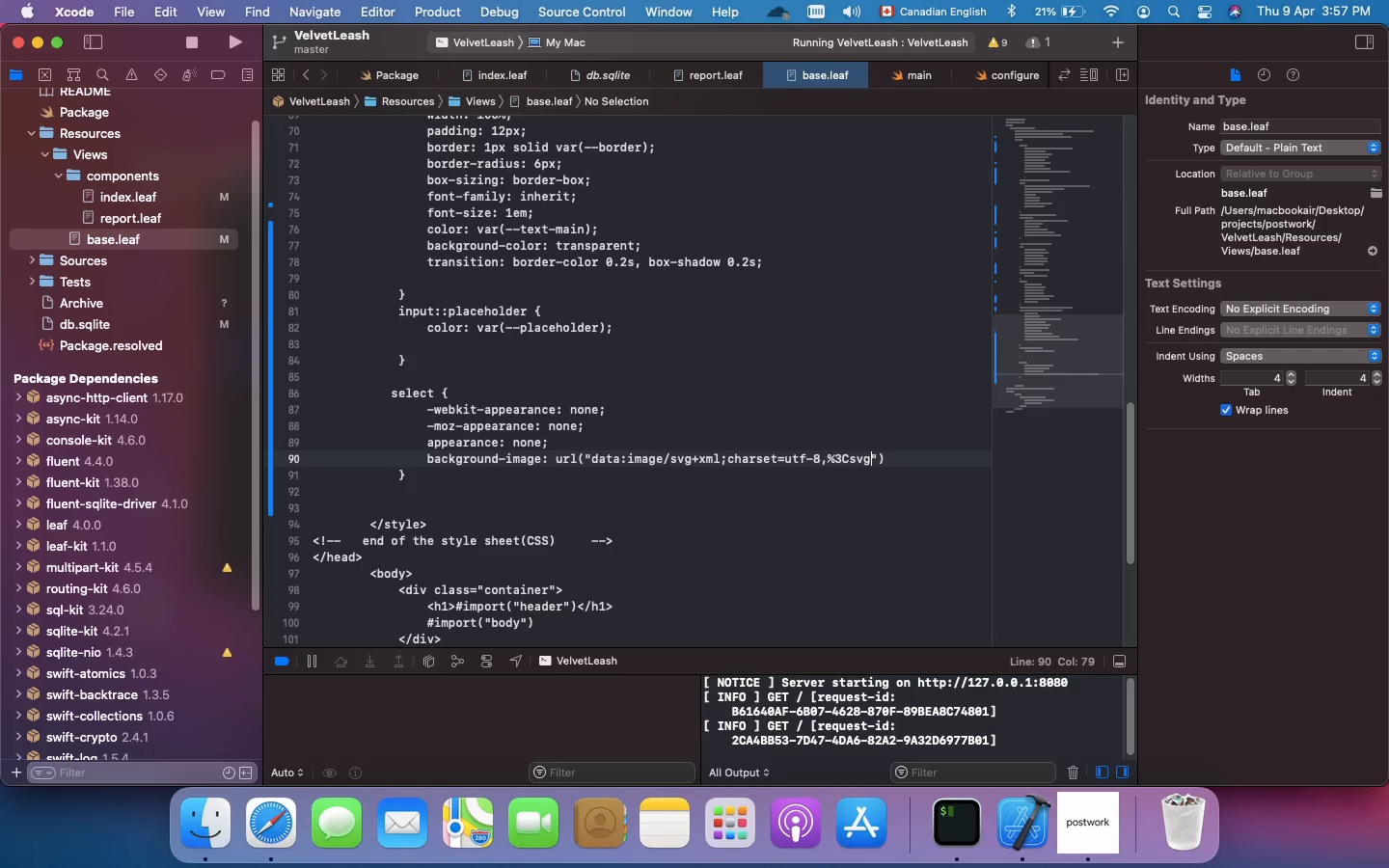 
wait(5.71)
 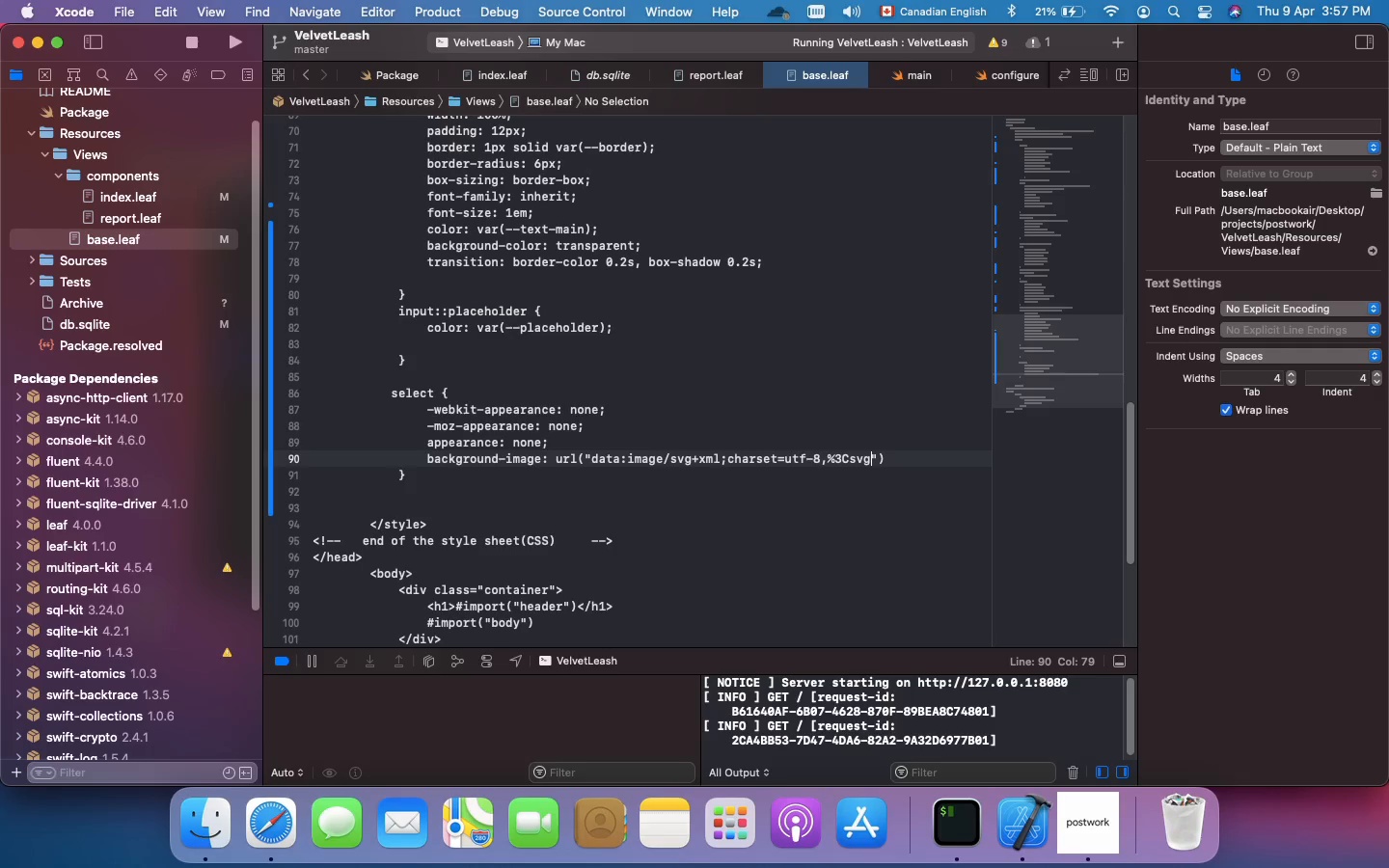 
type(xmlns='https)
key(Backspace)
type(://www.w3.org)
 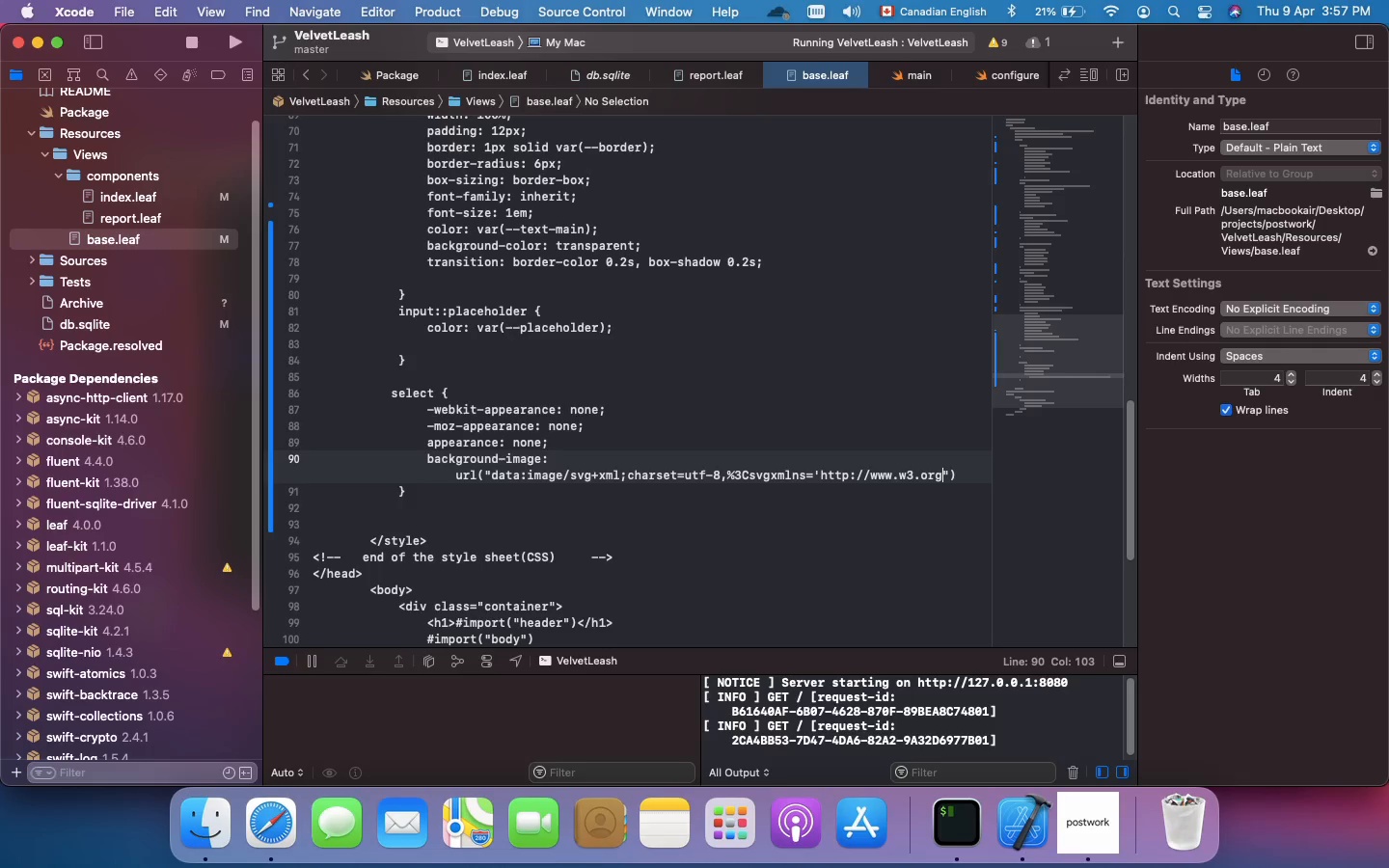 
type(/2000)
 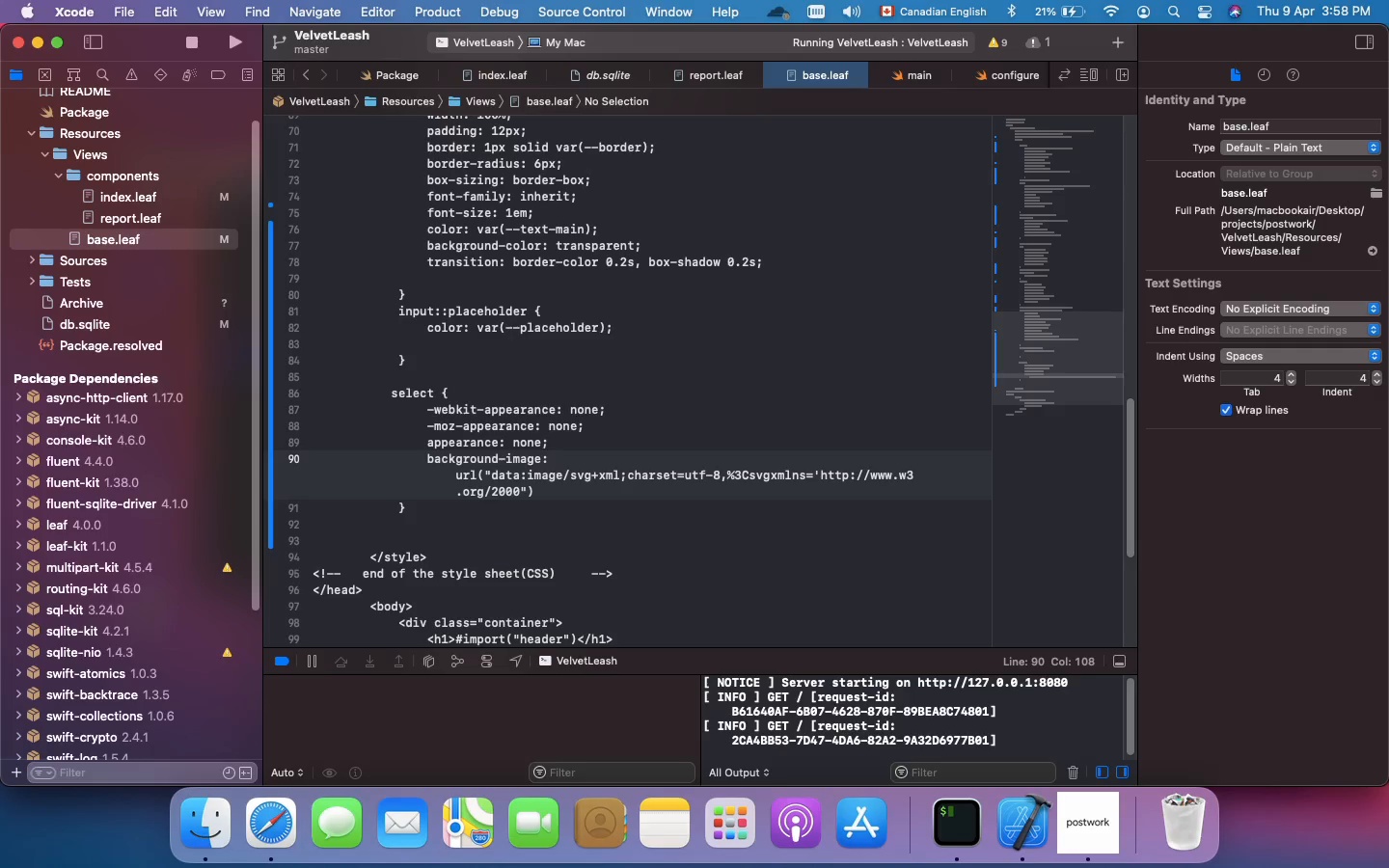 
type(/svg)
 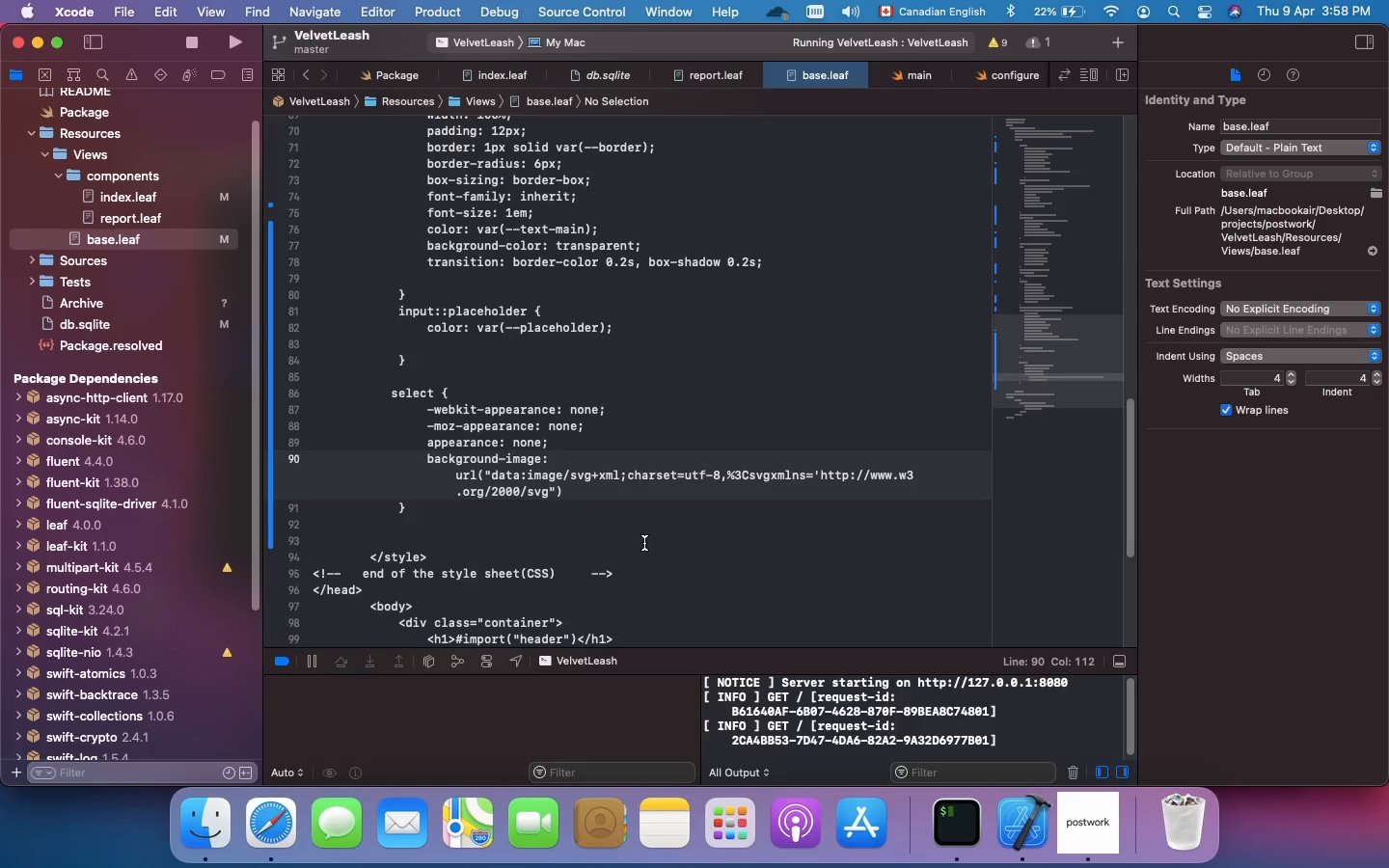 
wait(47.23)
 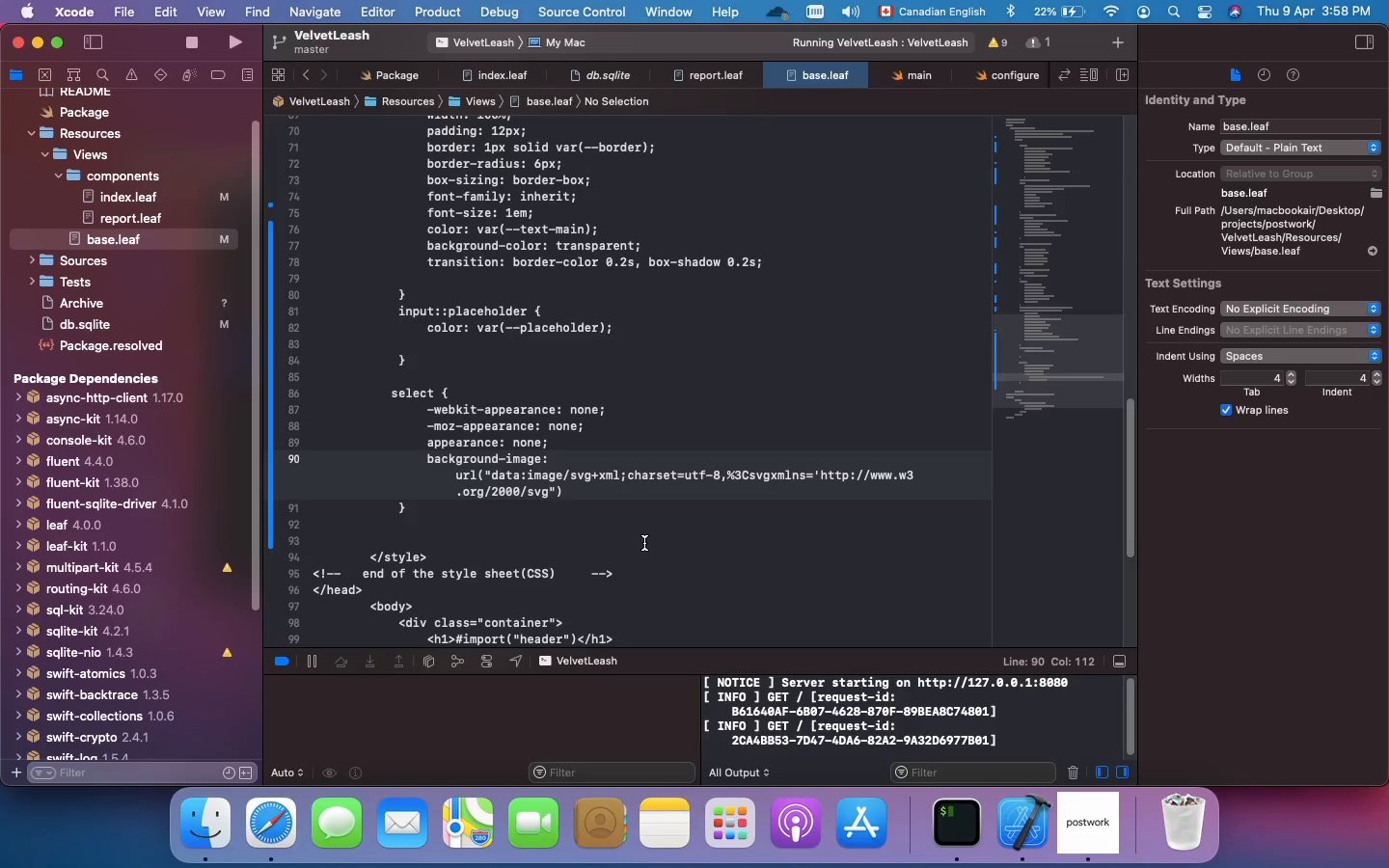 
type(' width=16)
 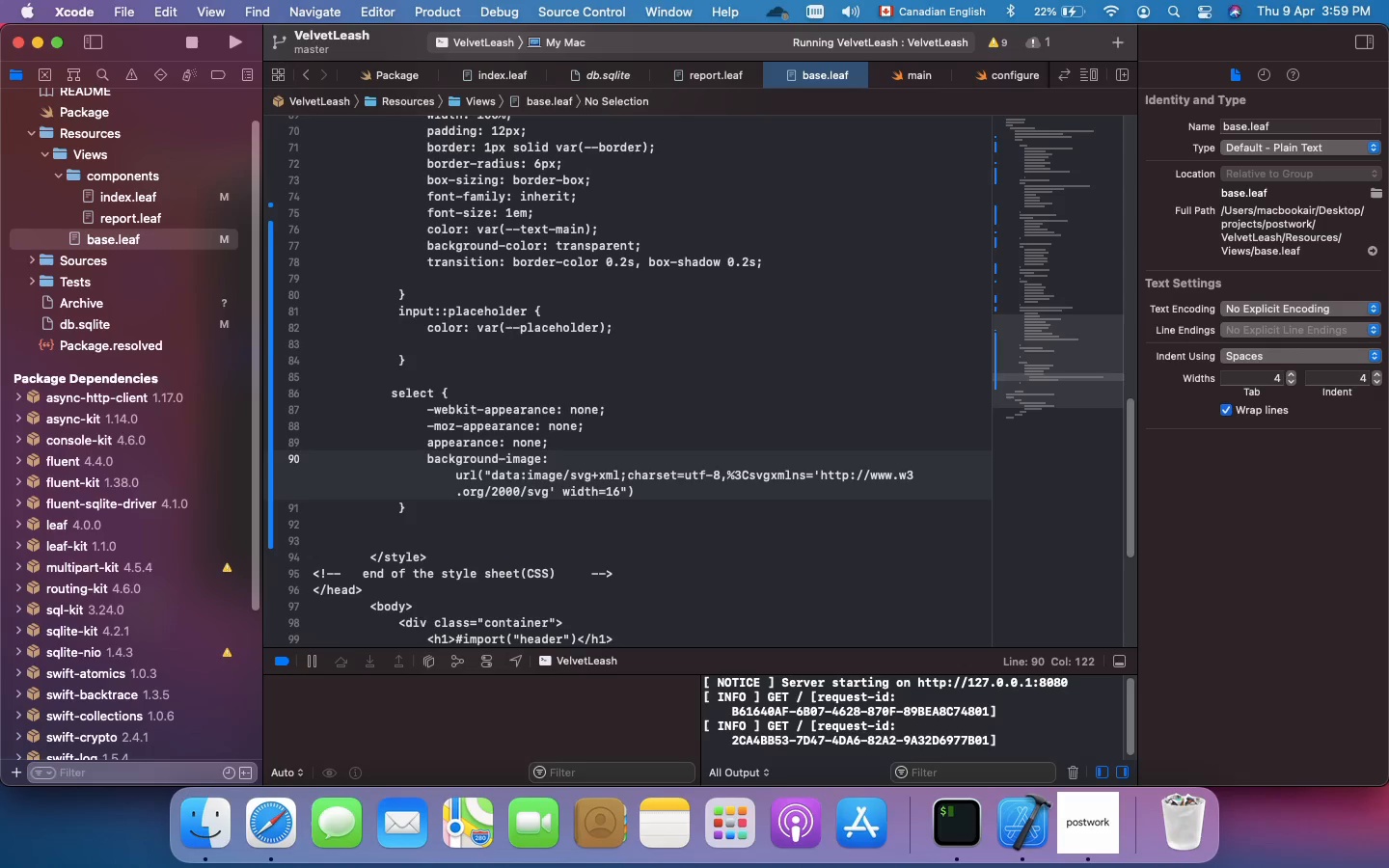 
key(Backspace)
key(Backspace)
type('16' height='16')
 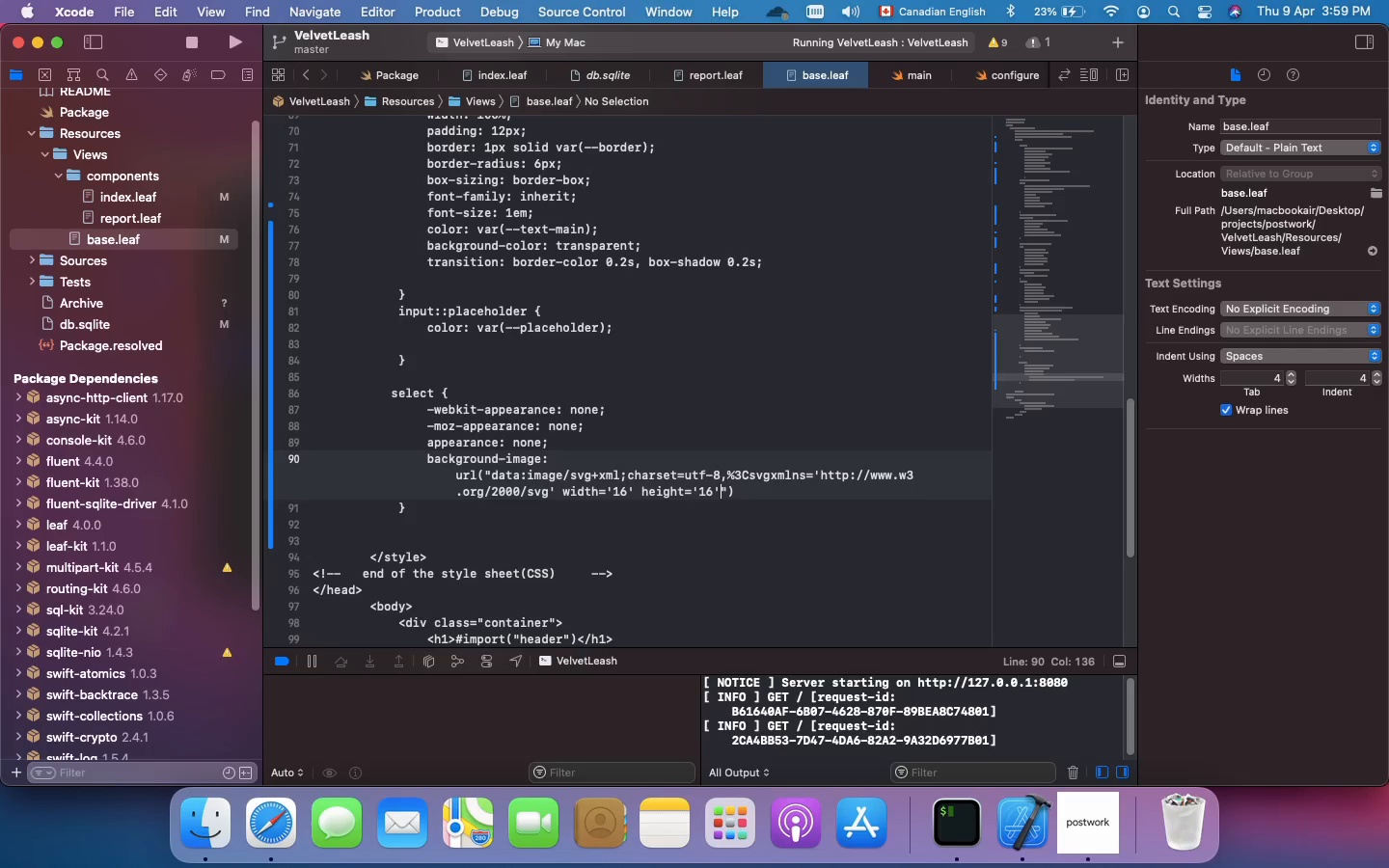 
type( fill=)
 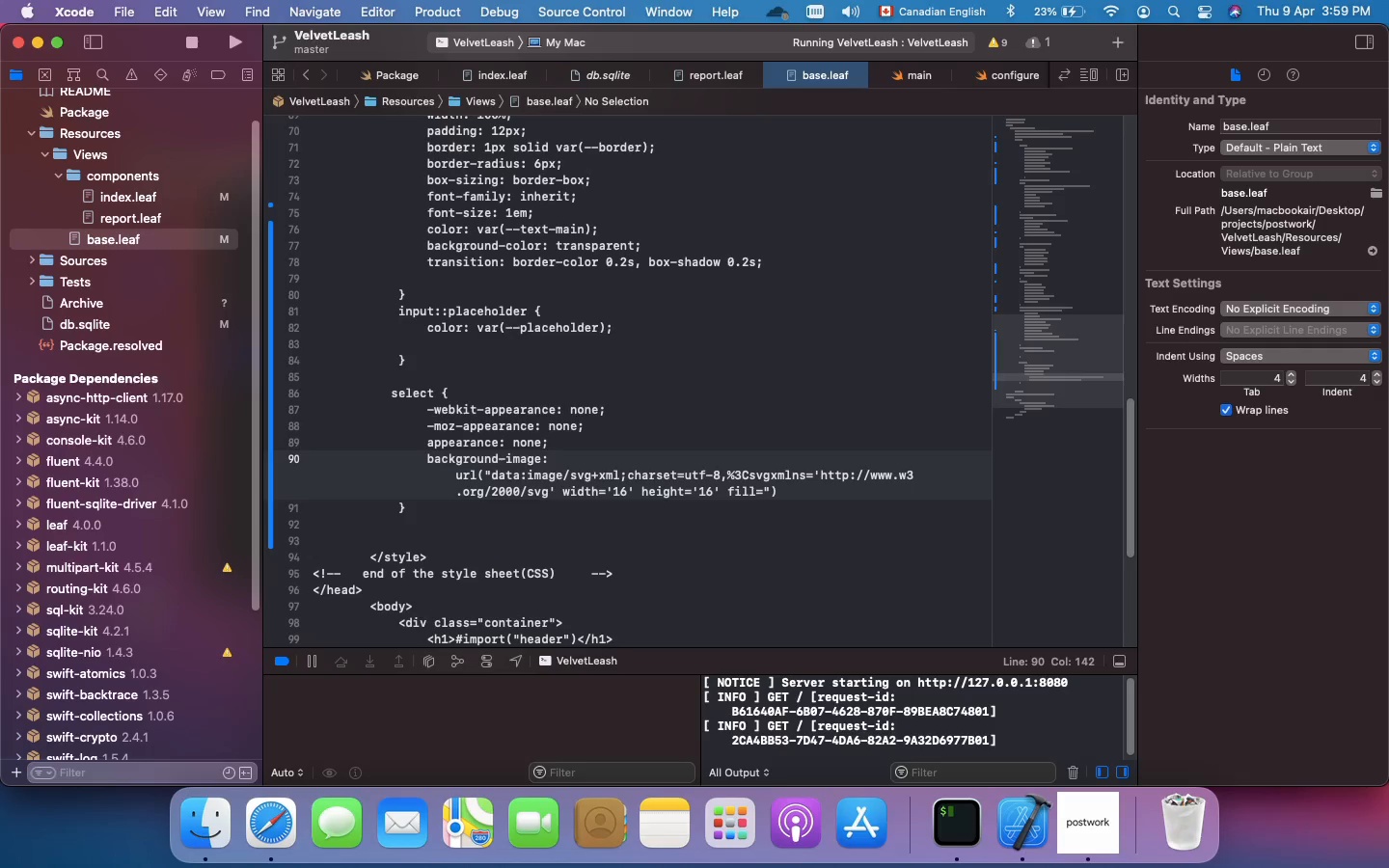 
type('none')
 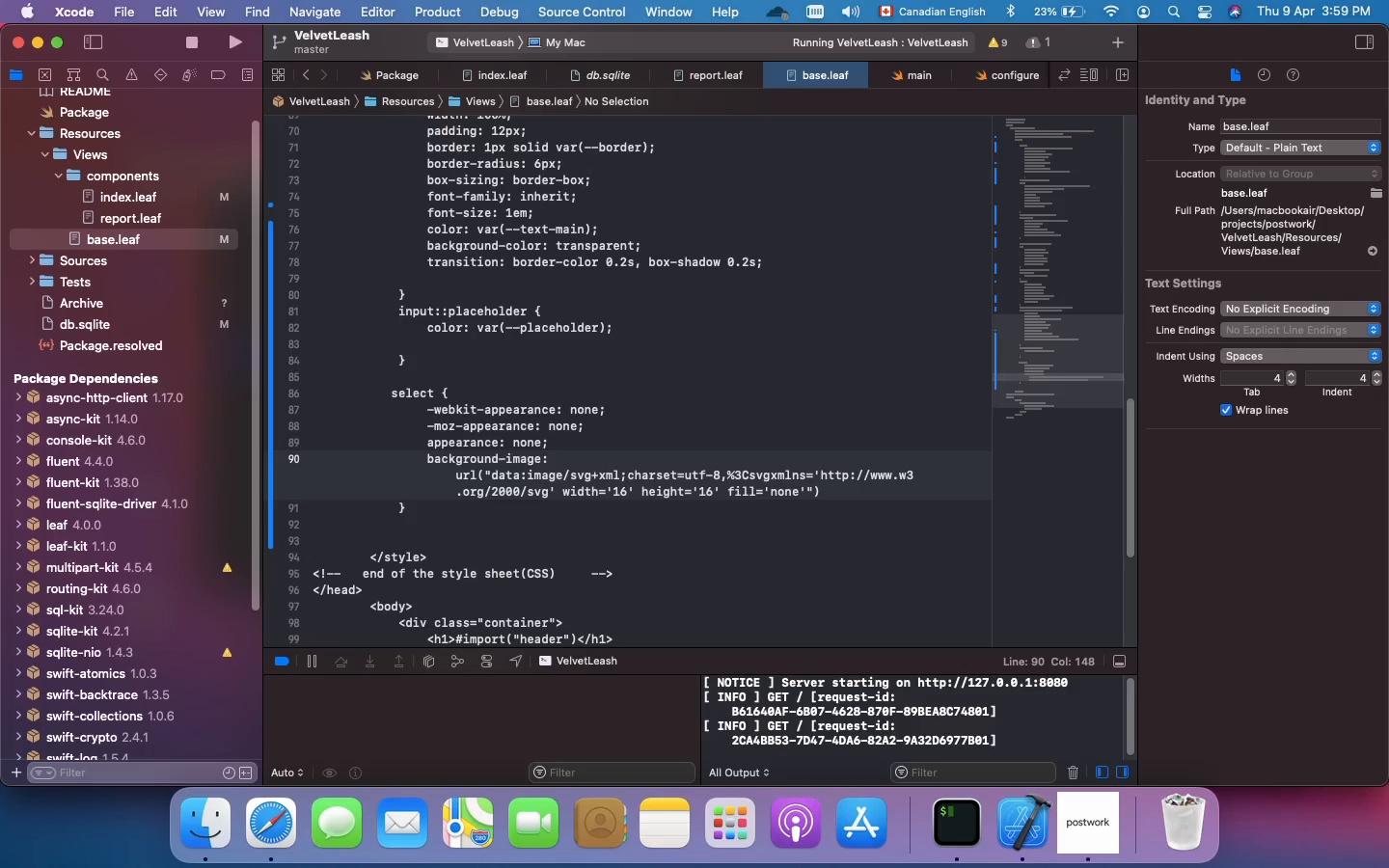 
key(Shift+5)
 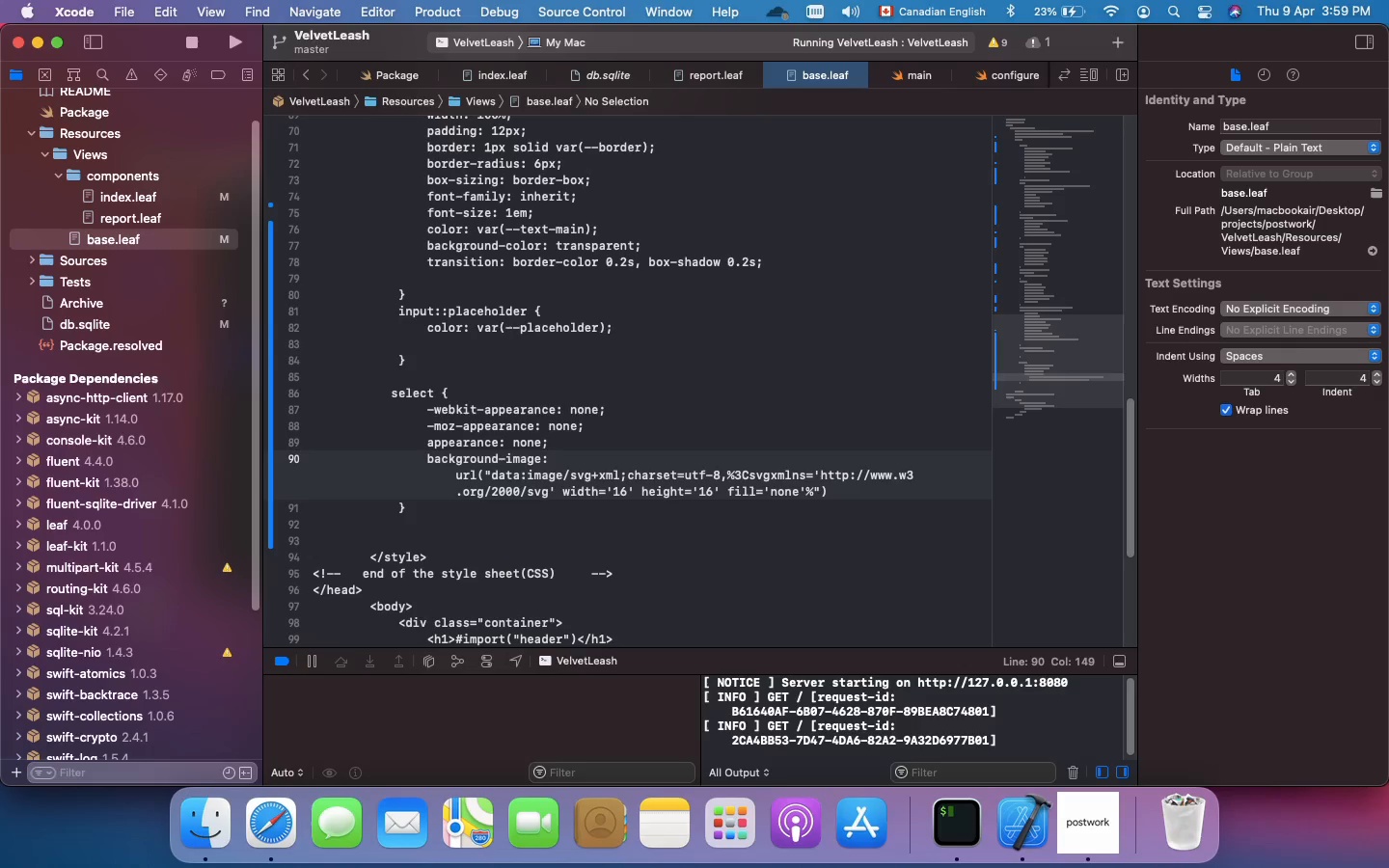 
type(3E)
 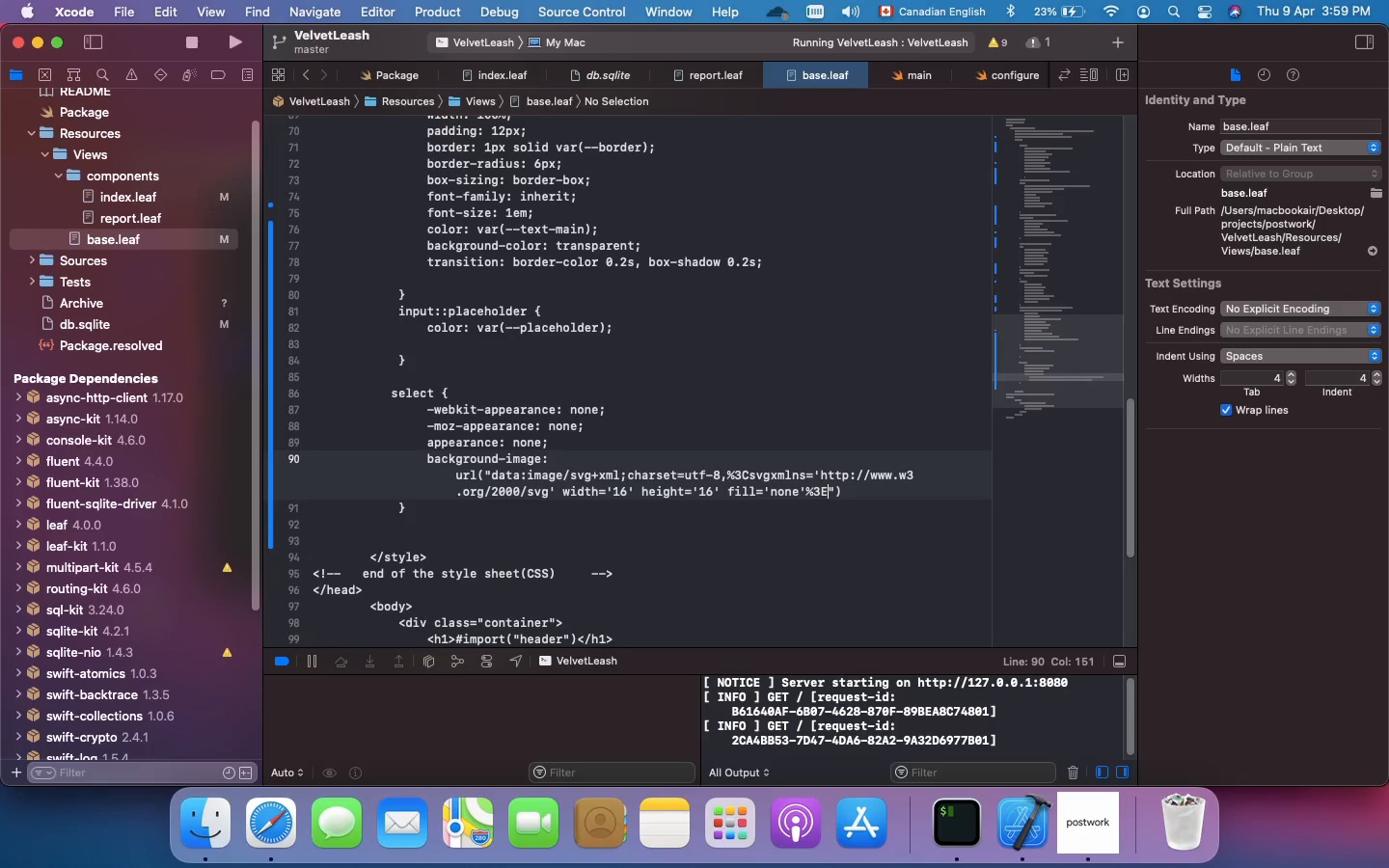 
wait(5.81)
 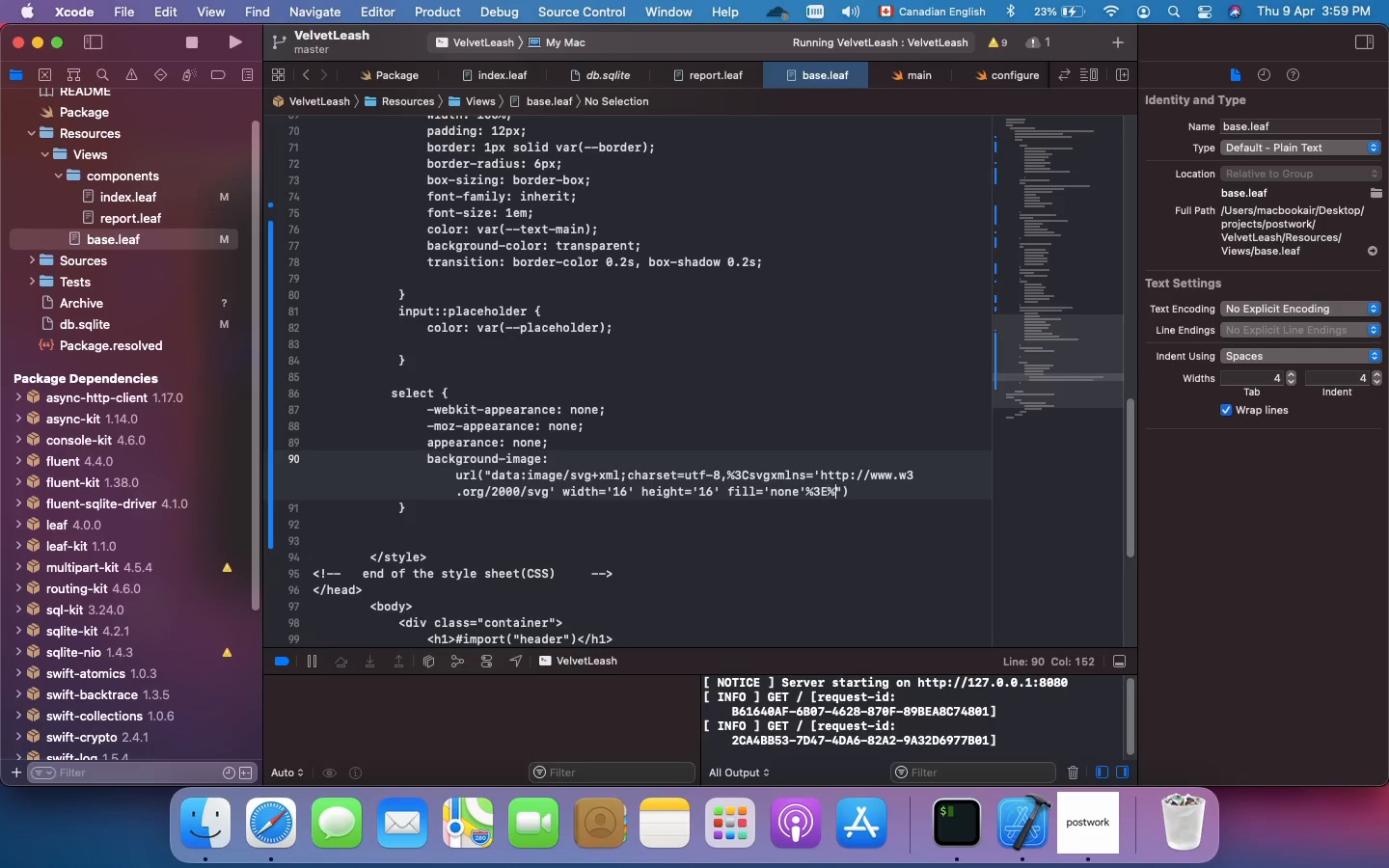 
key(Shift+5)
 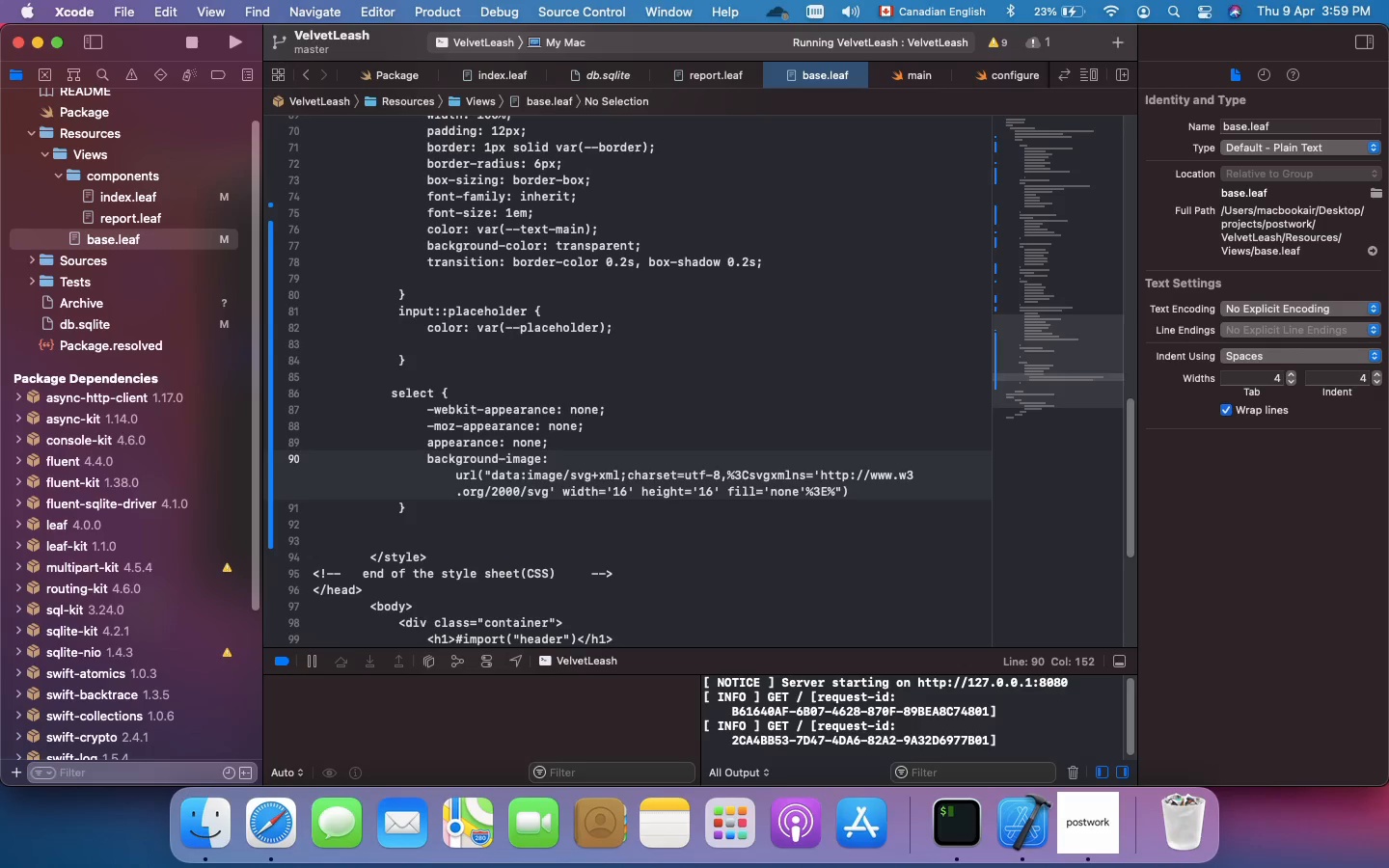 
type(3C)
 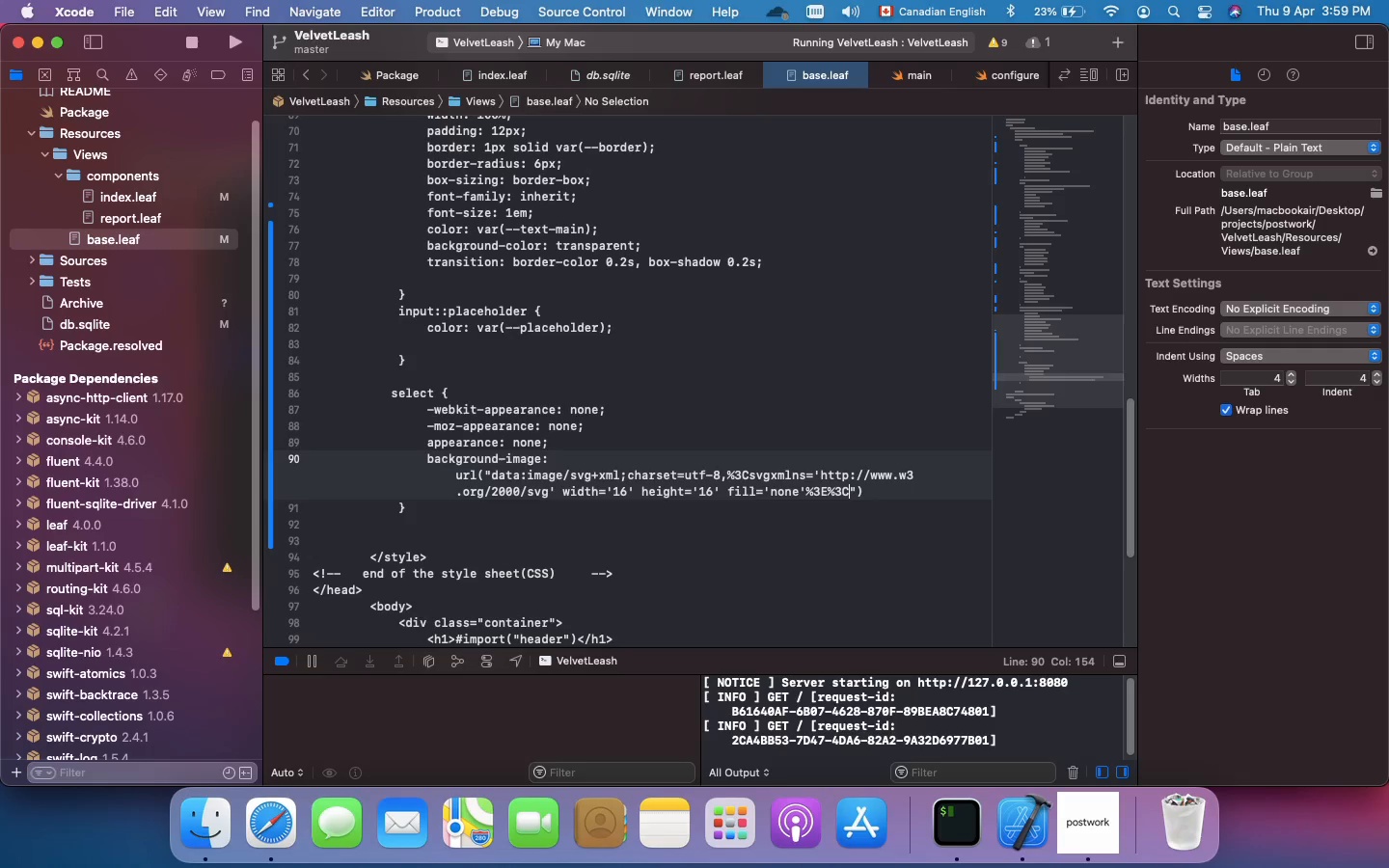 
type(path)
 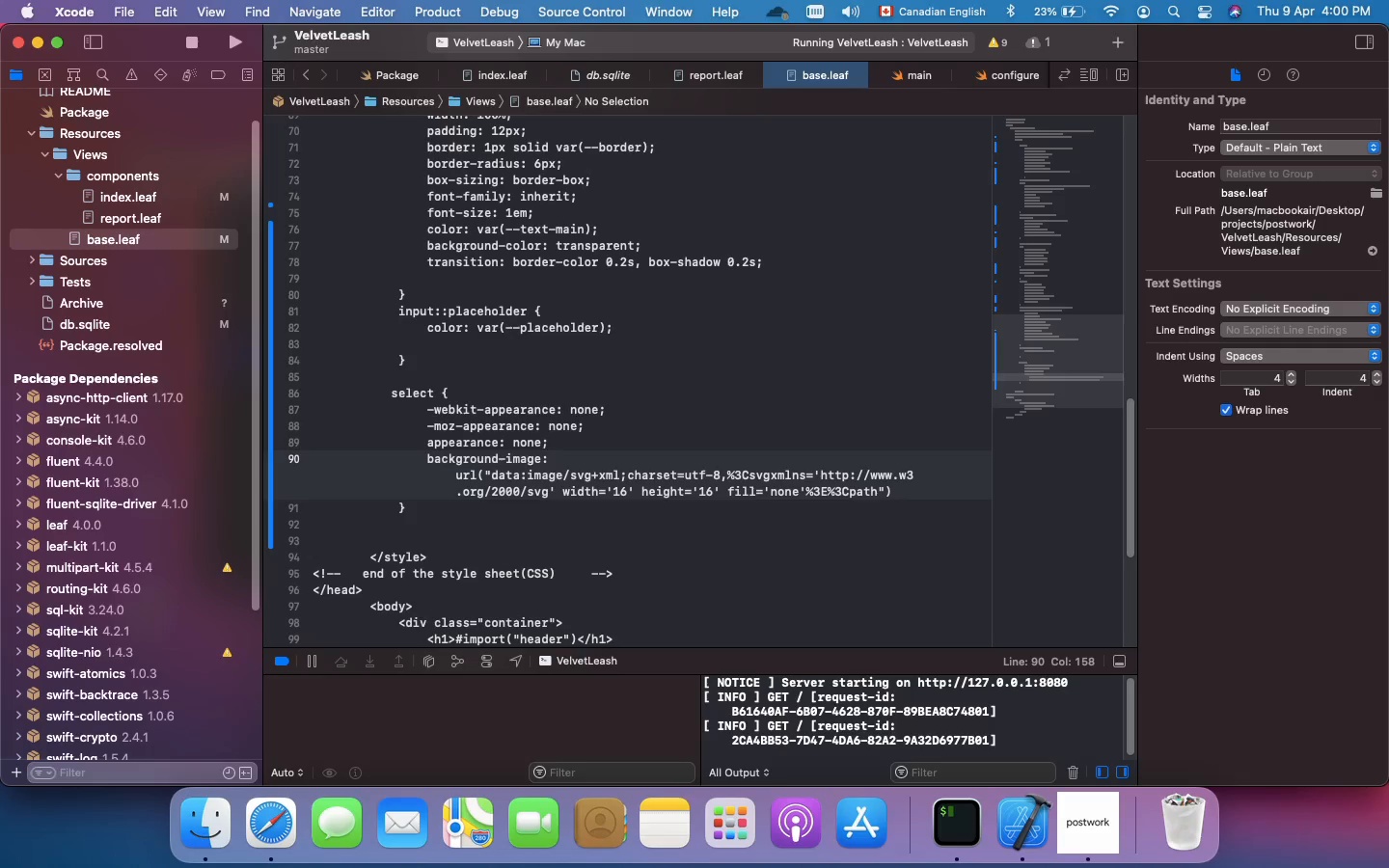 
wait(16.23)
 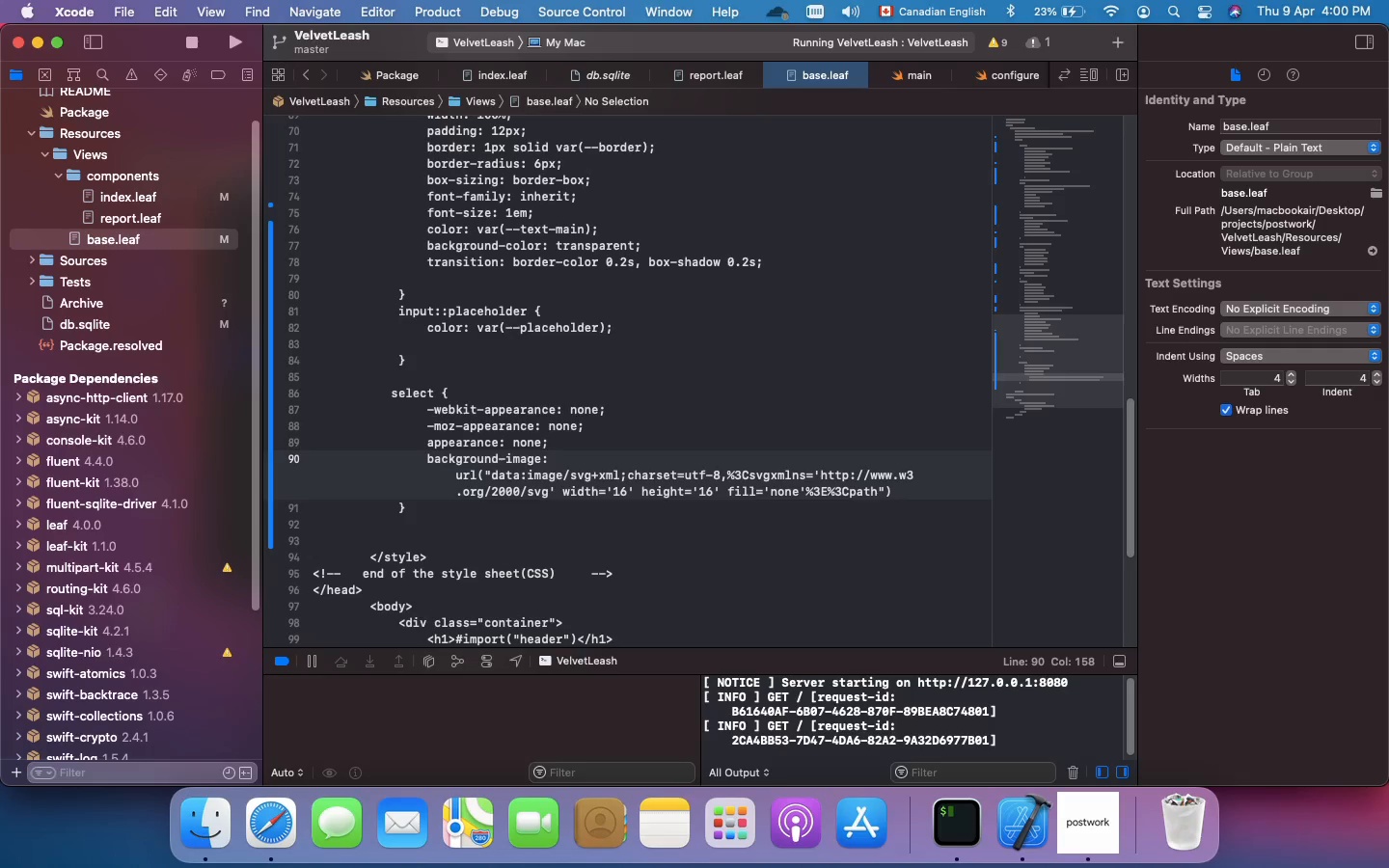 
type(stroke=)
 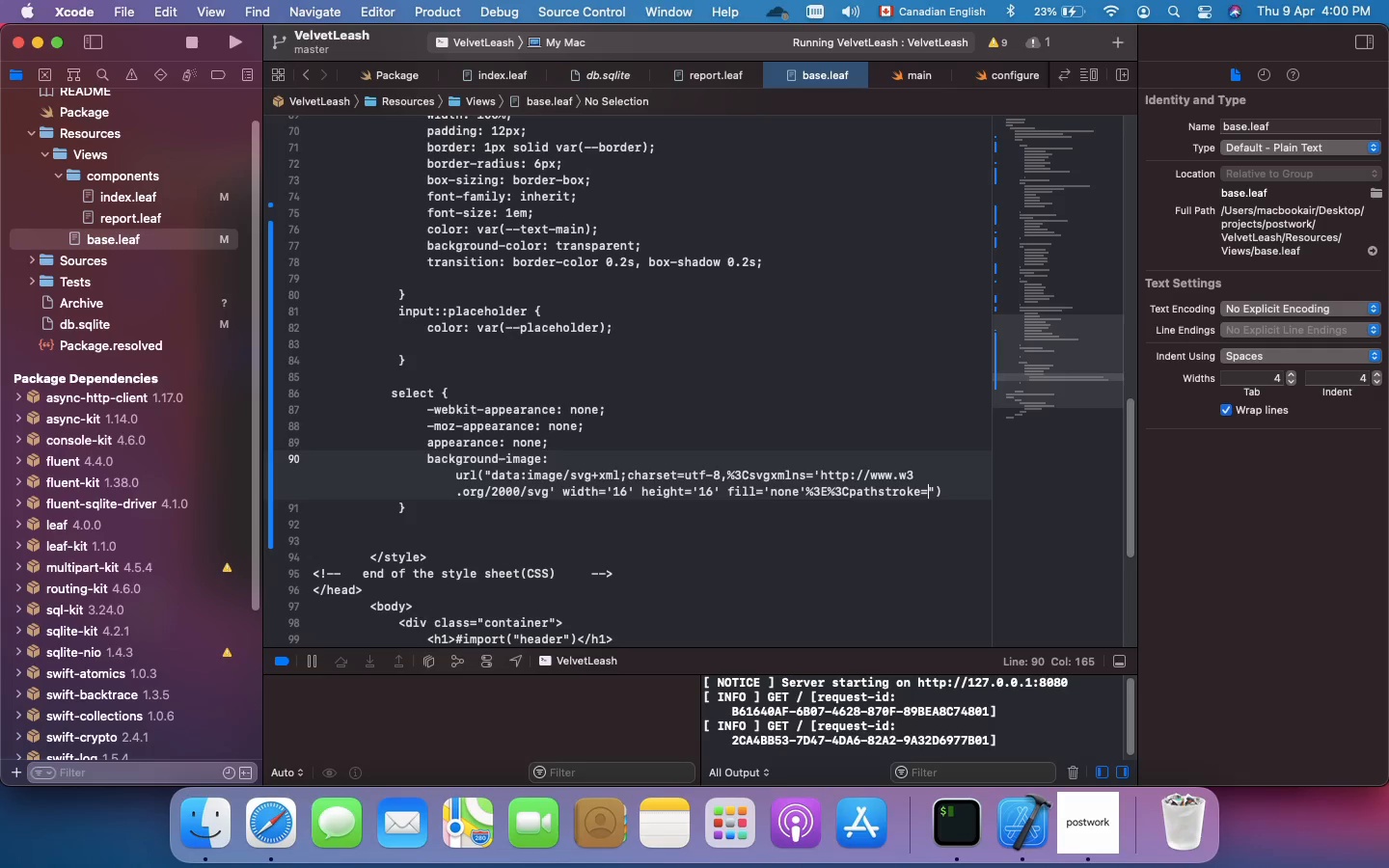 
wait(8.37)
 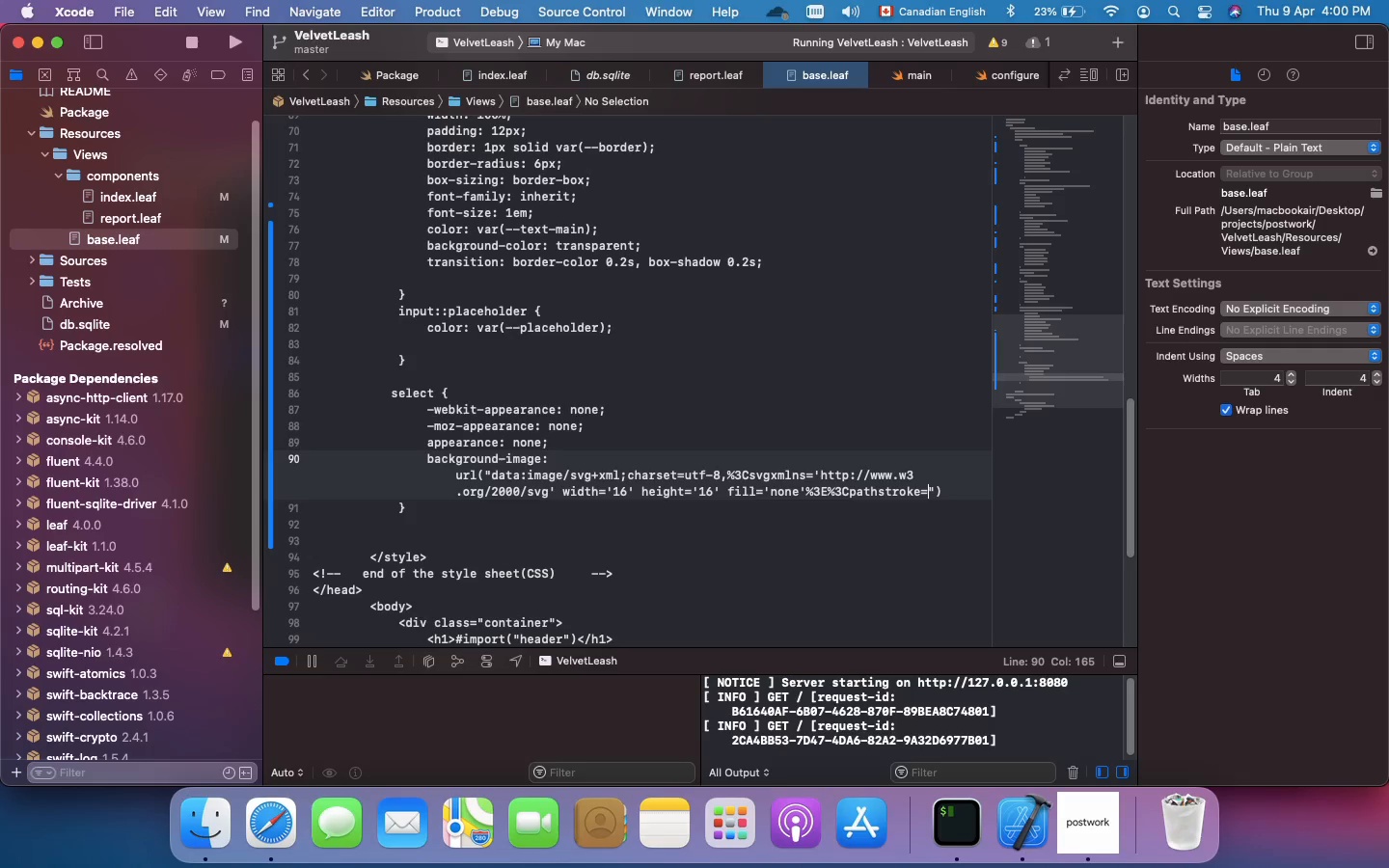 
key(Quote)
 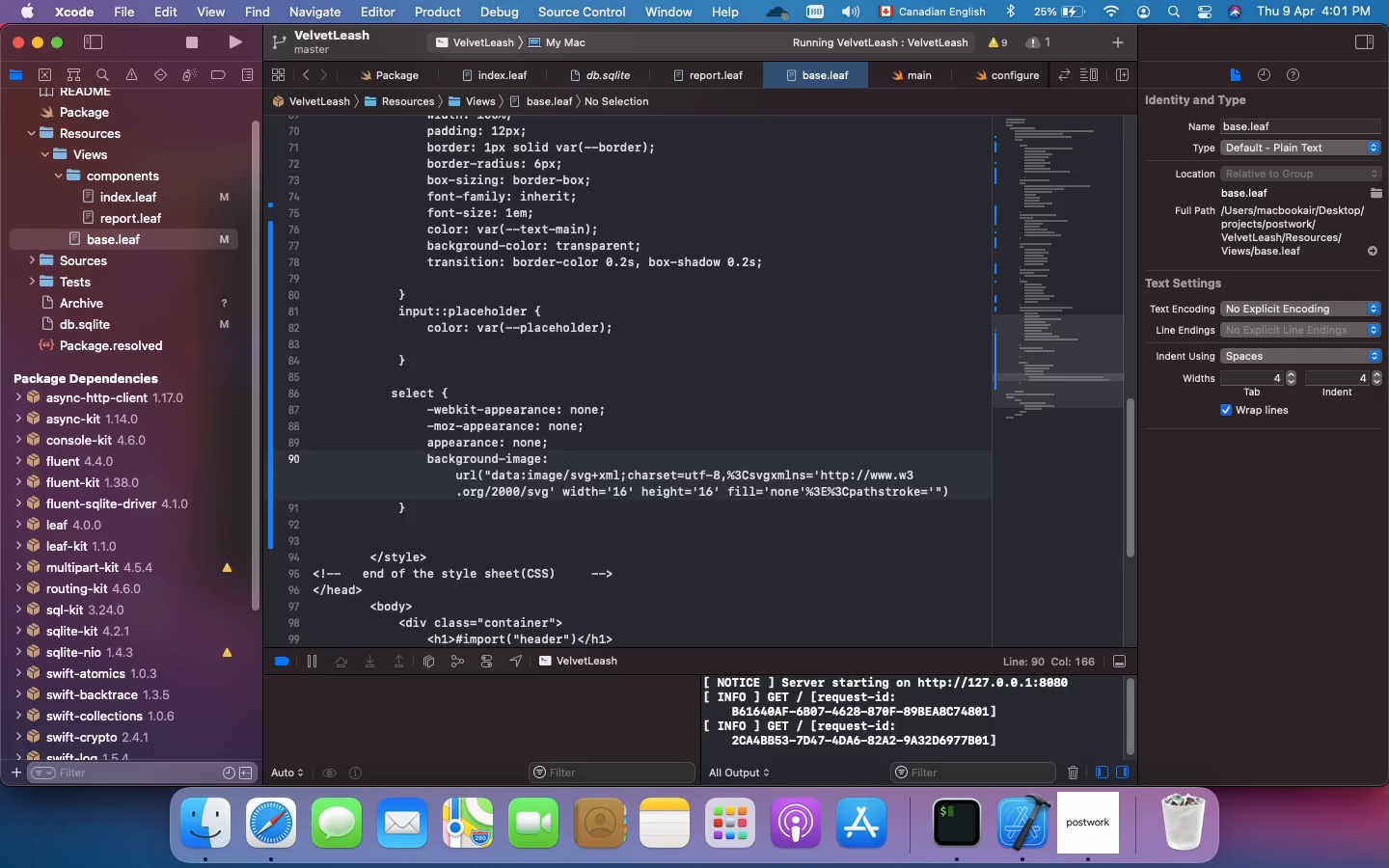 
wait(99.68)
 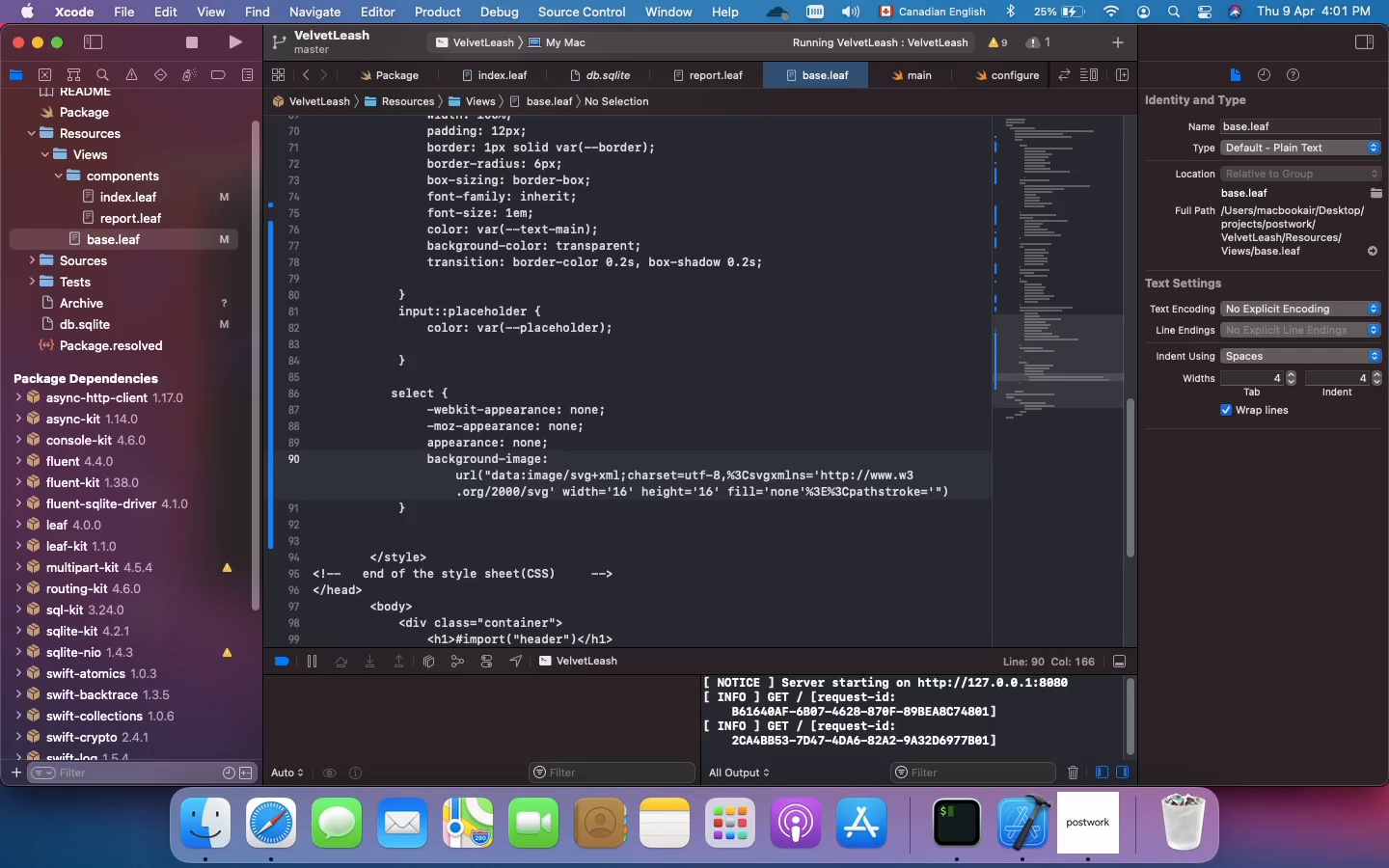 
left_click([951, 493])
 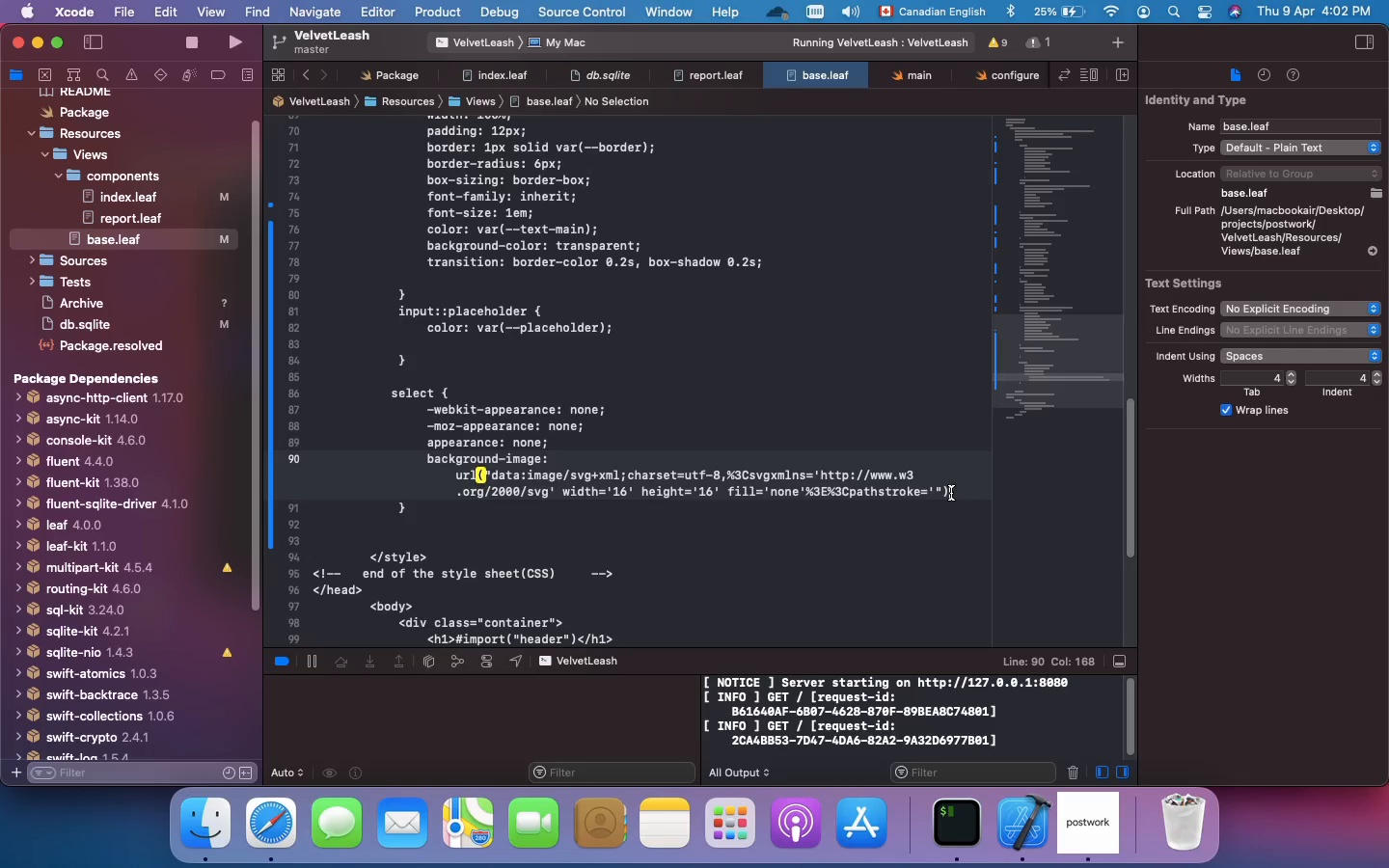 
left_click_drag(start_coordinate=[951, 493], to_coordinate=[458, 475])
 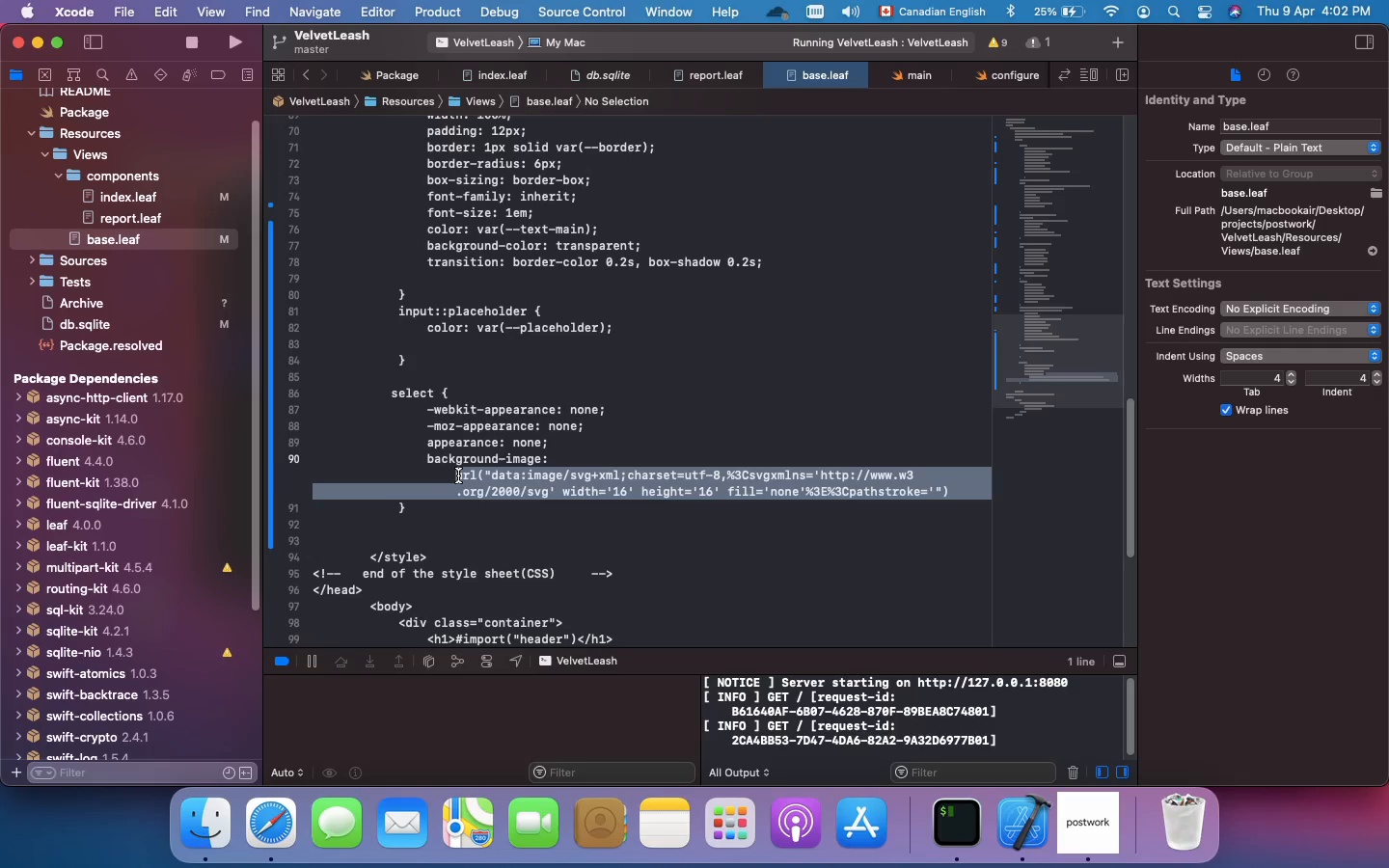 
key(Meta+V)
 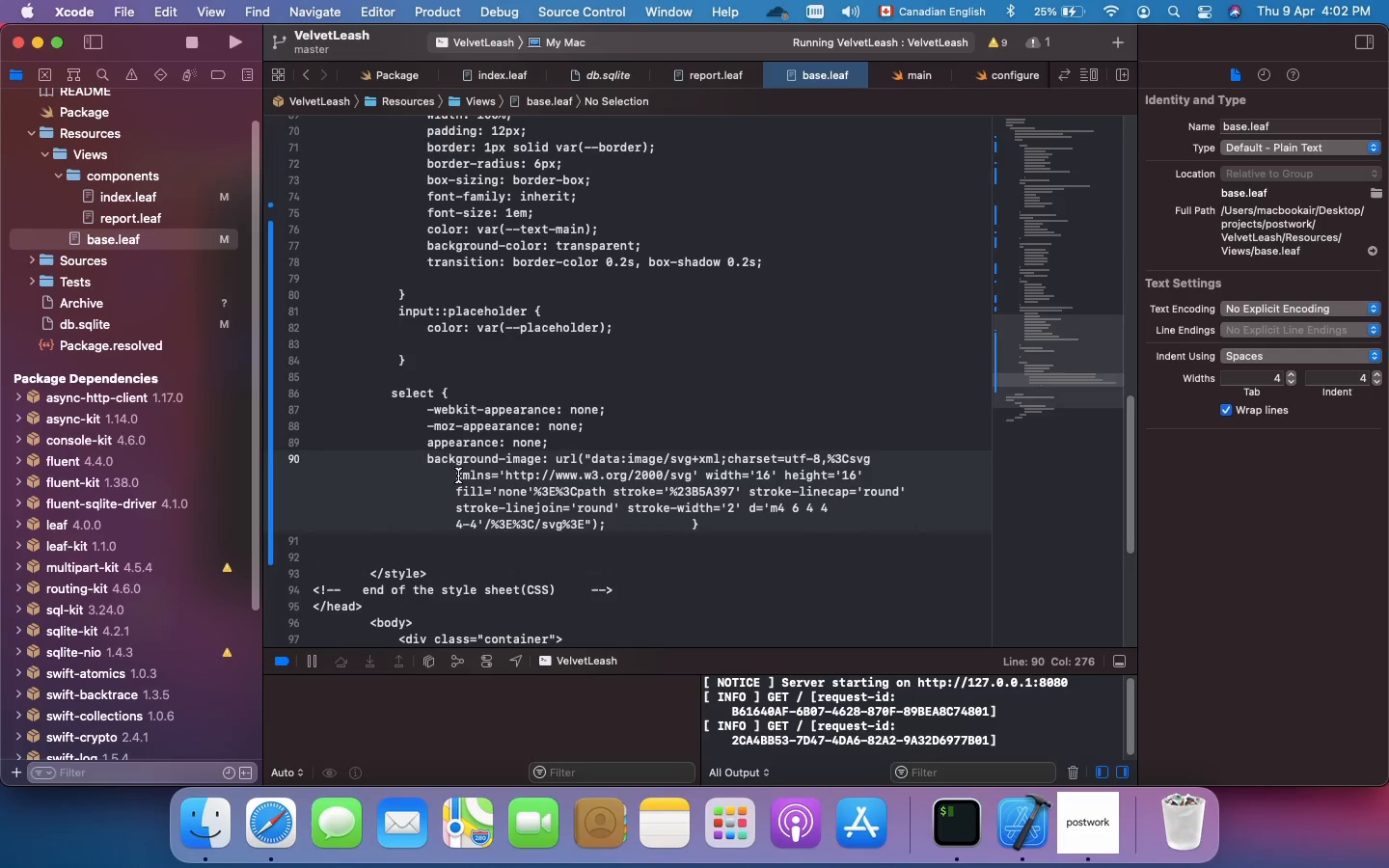 
key(Enter)
 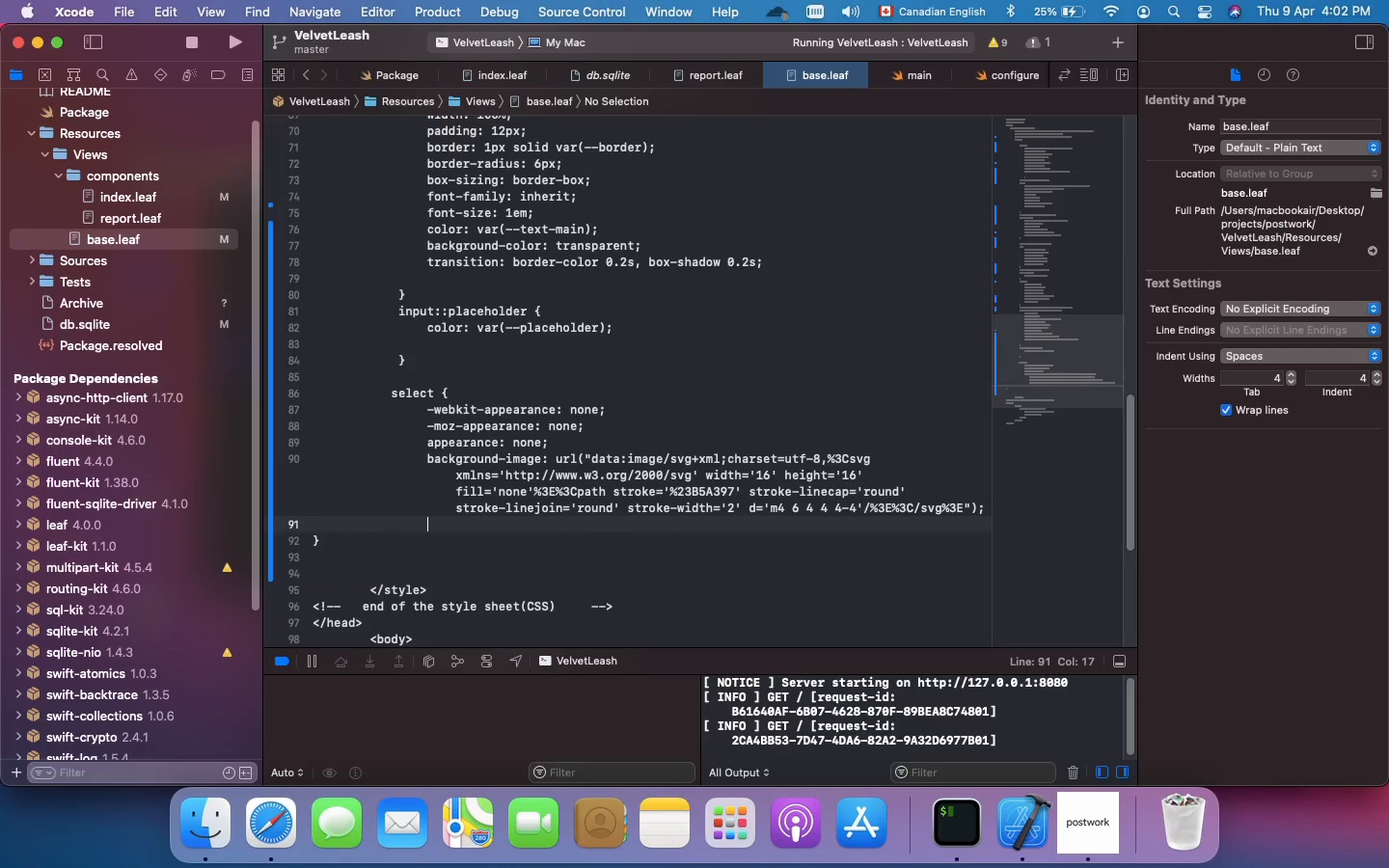 
wait(8.21)
 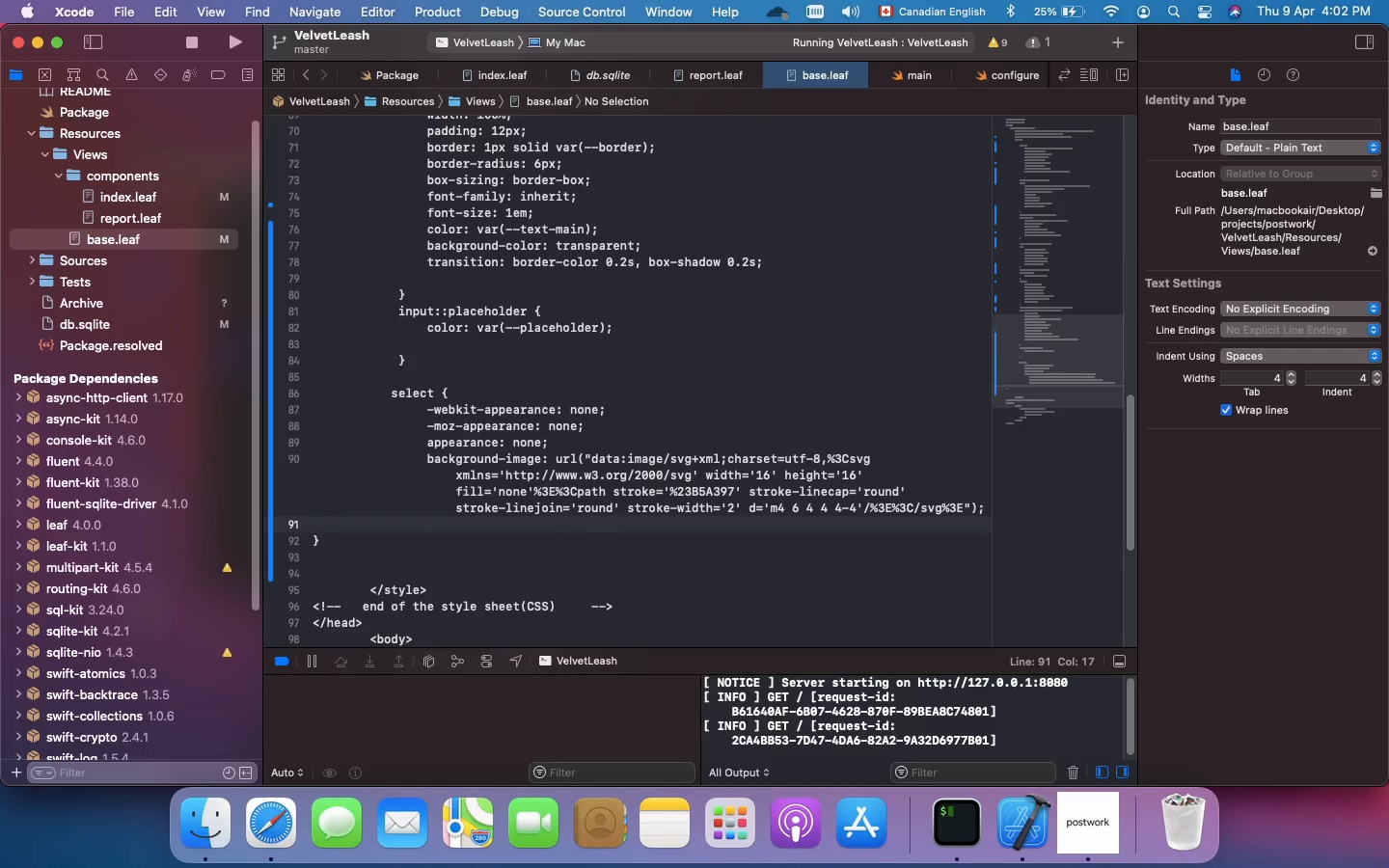 
type(back)
 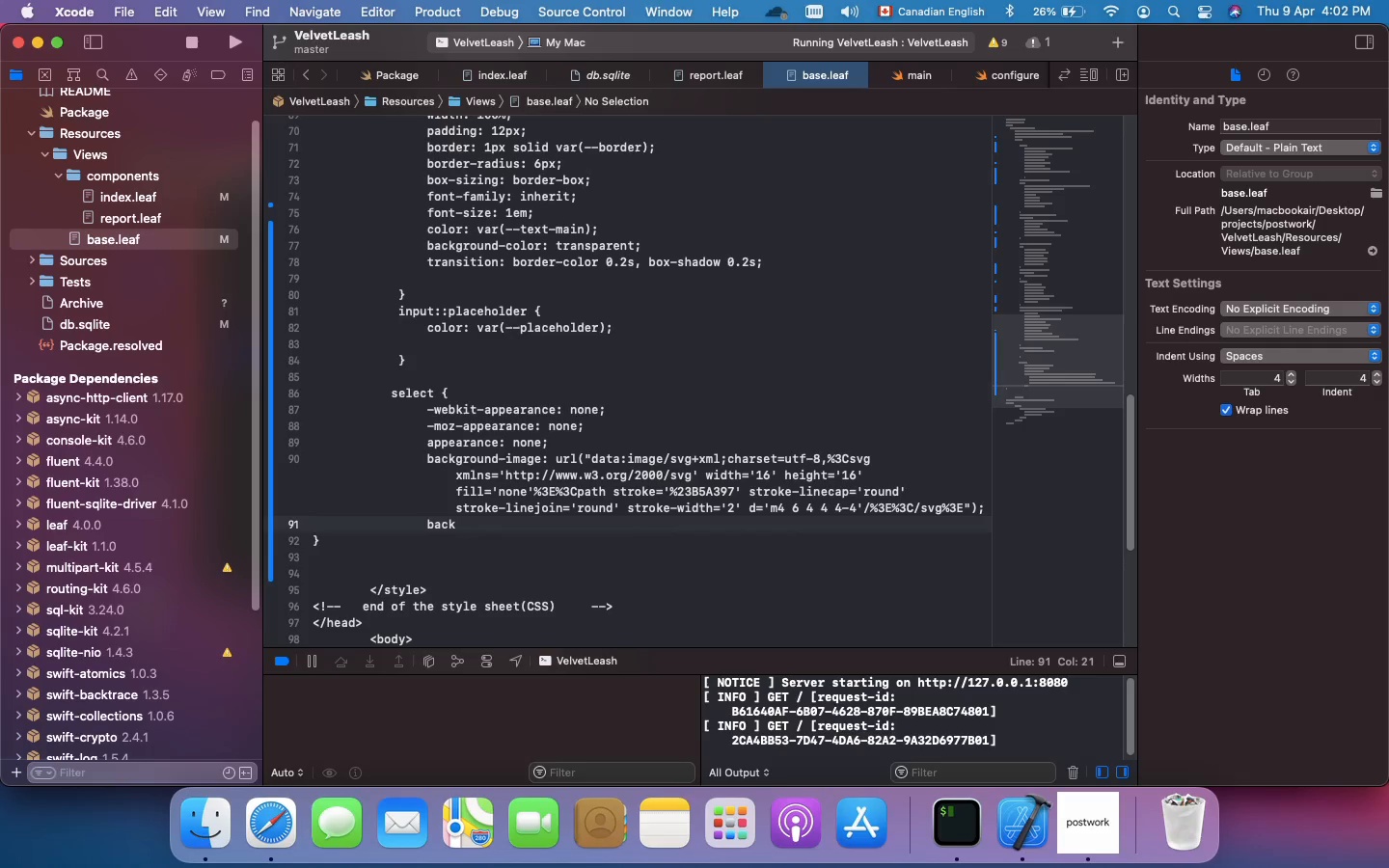 
wait(7.01)
 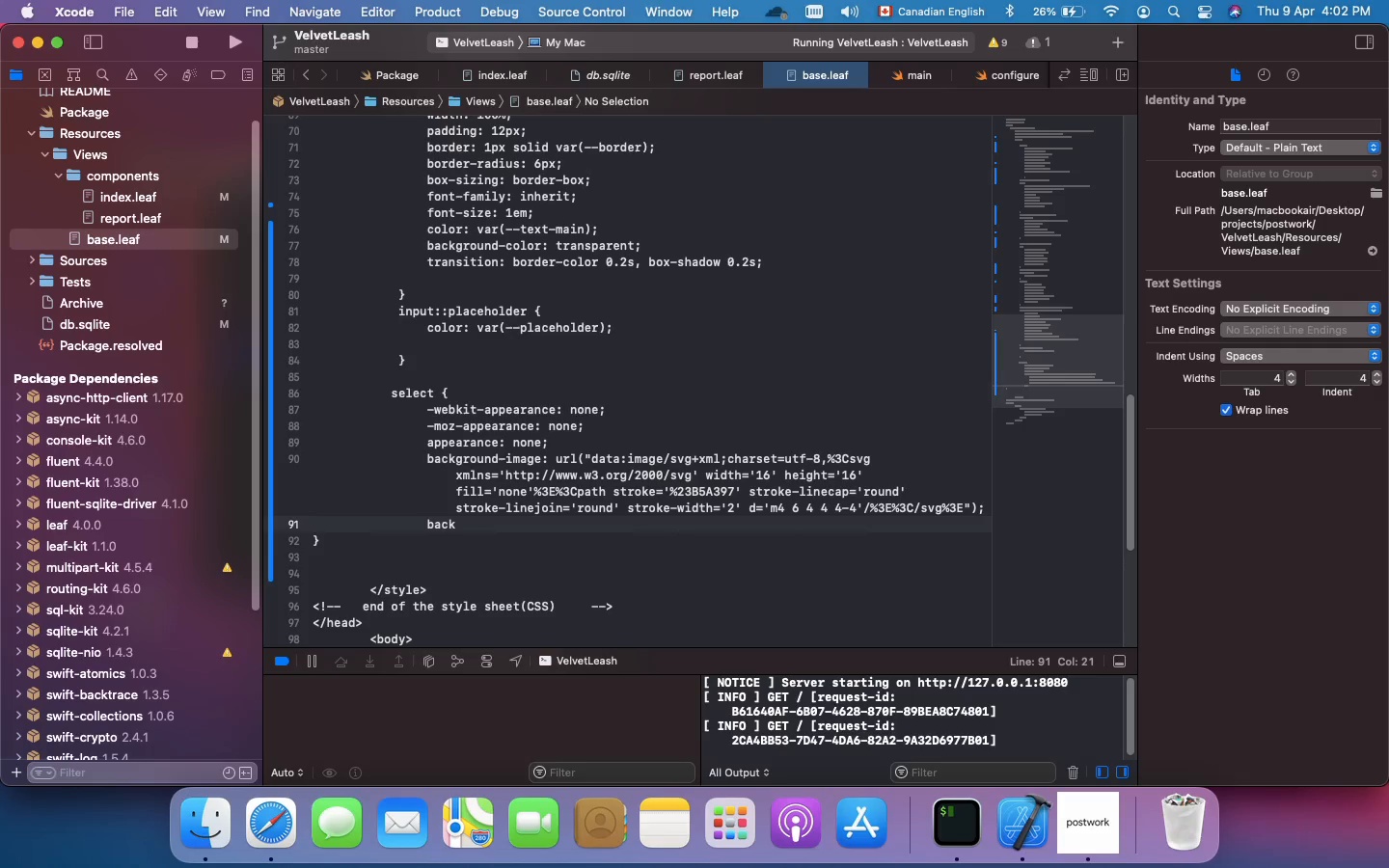 
type(ground-repeat: no-repeat;)
 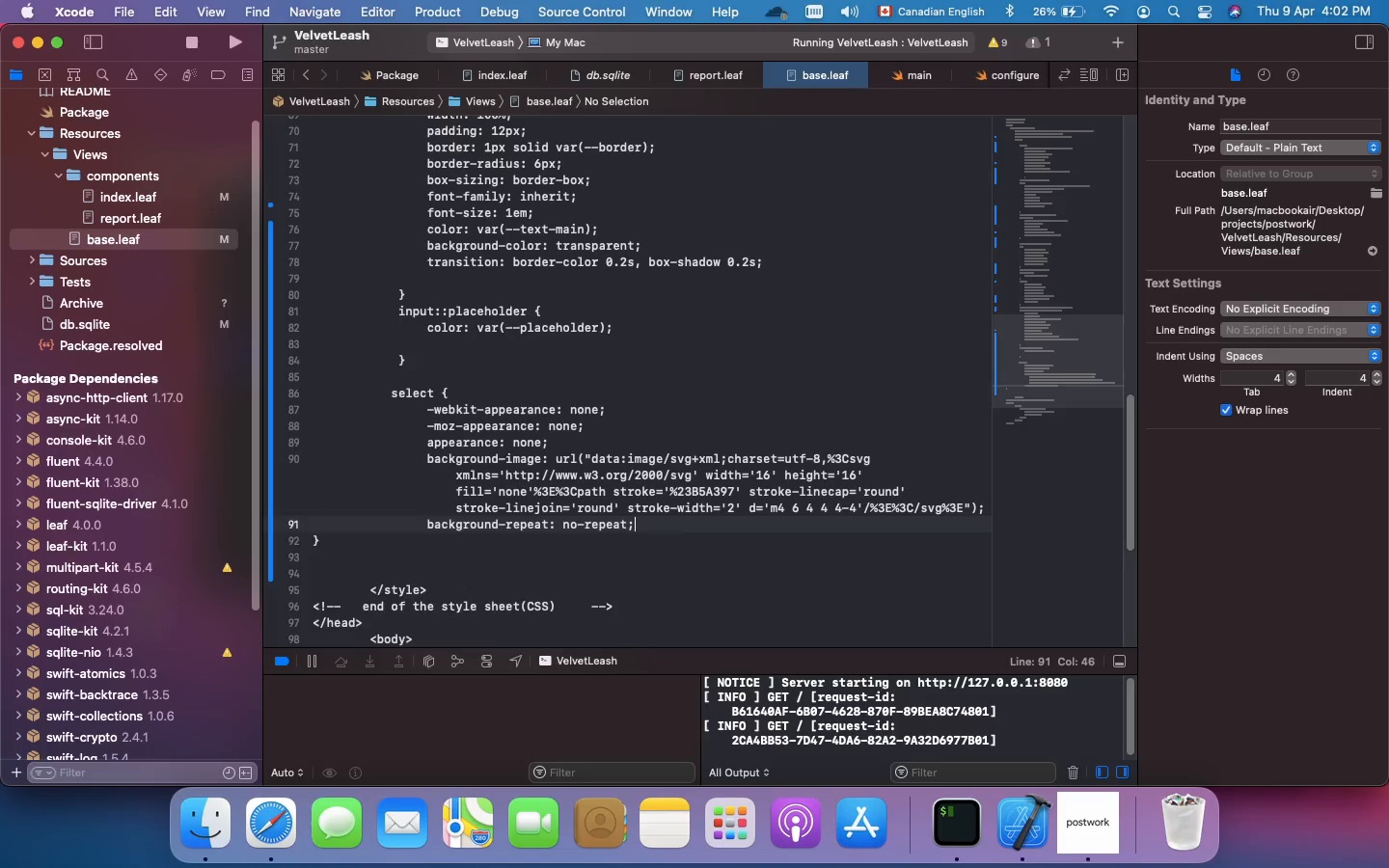 
 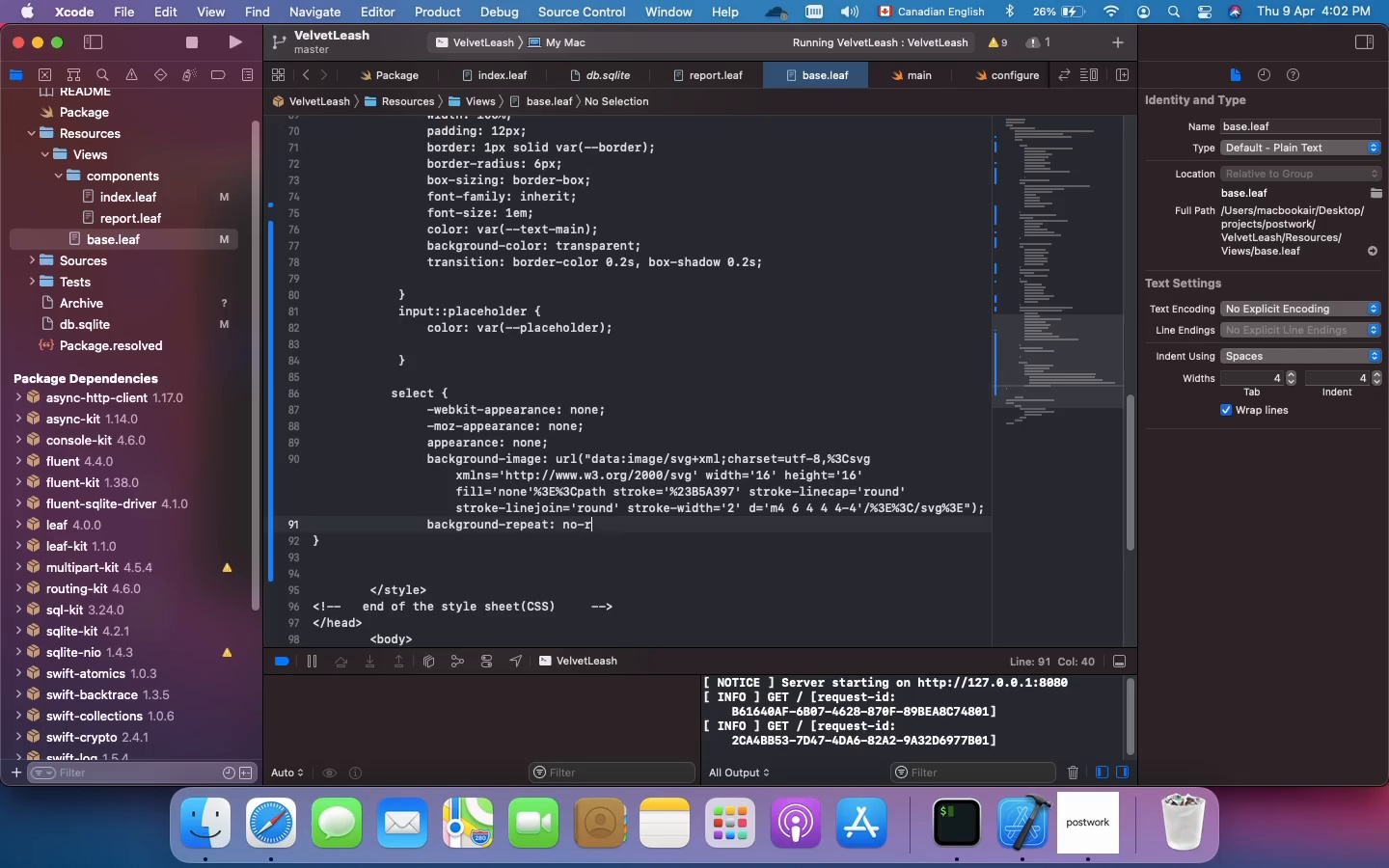 
key(Enter)
 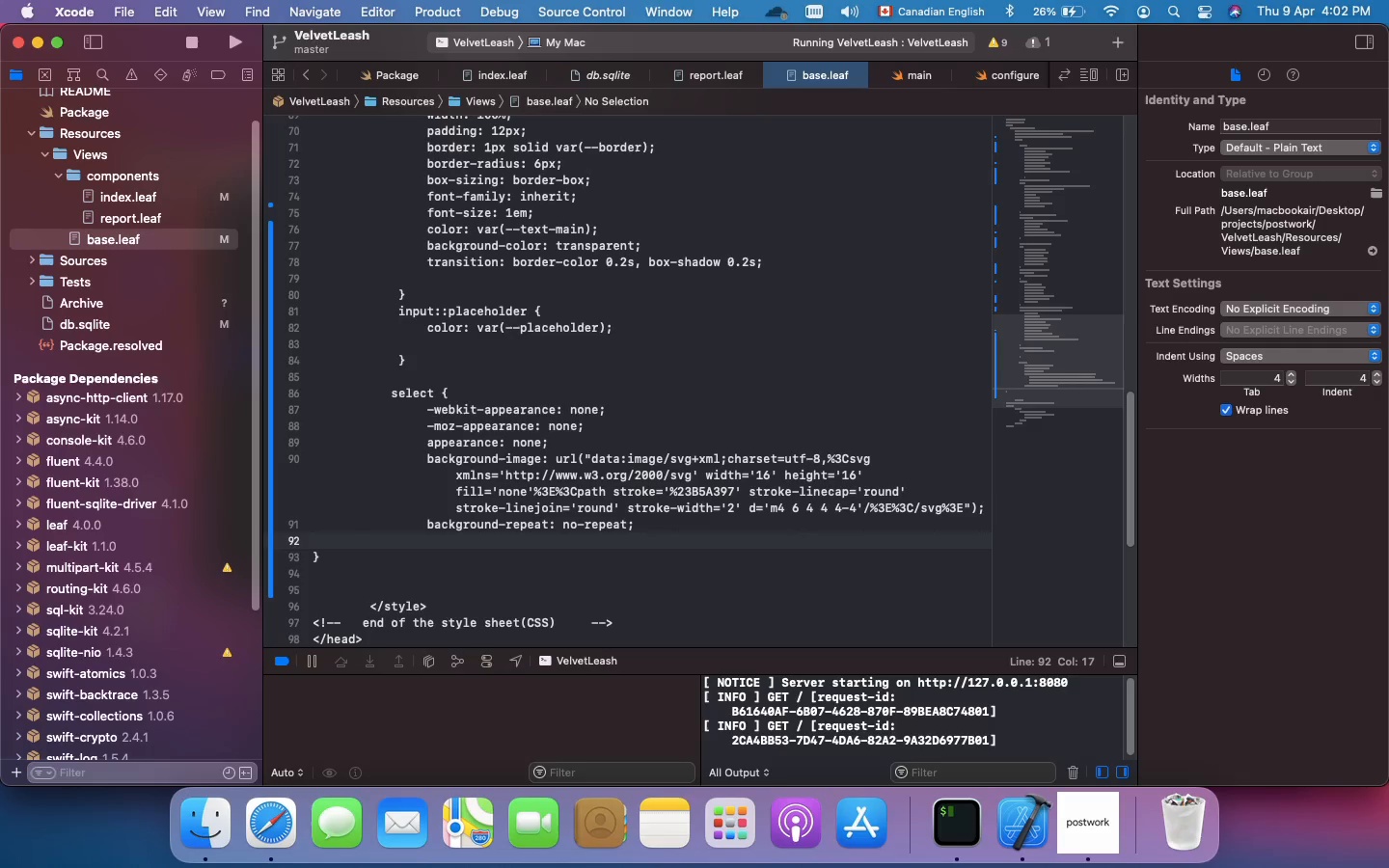 
type(background-position: right 12px center;)
 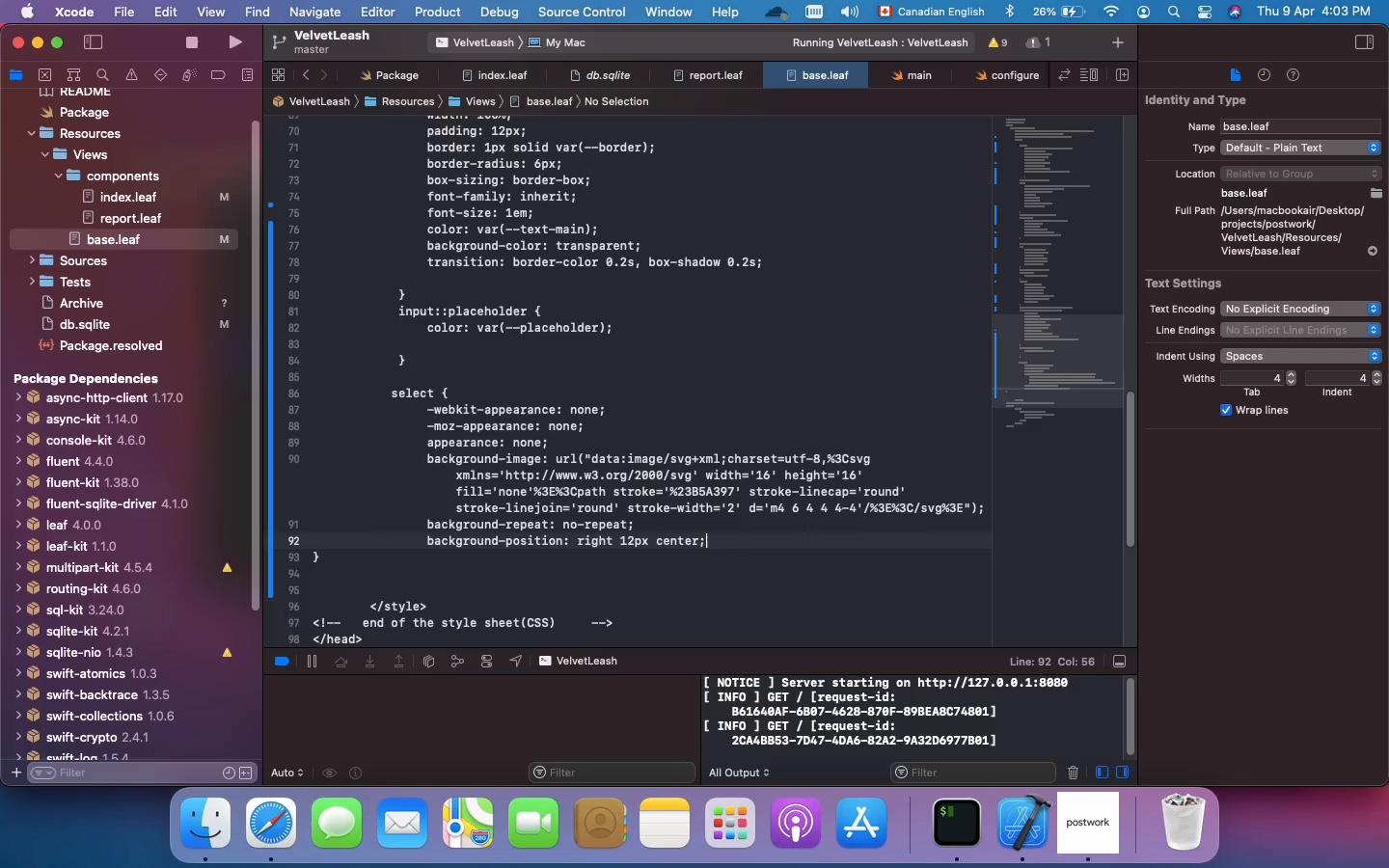 
key(Enter)
 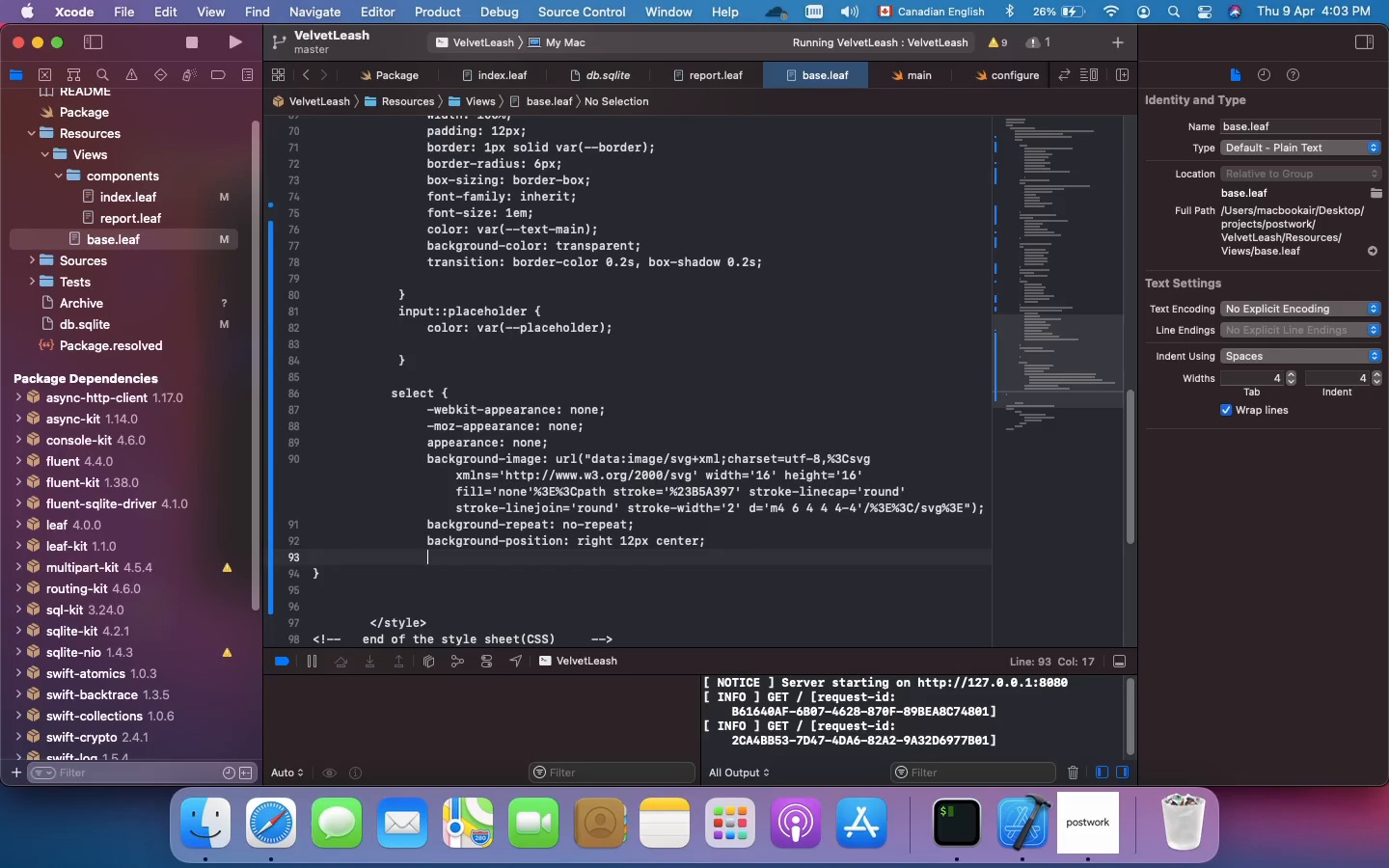 
wait(5.04)
 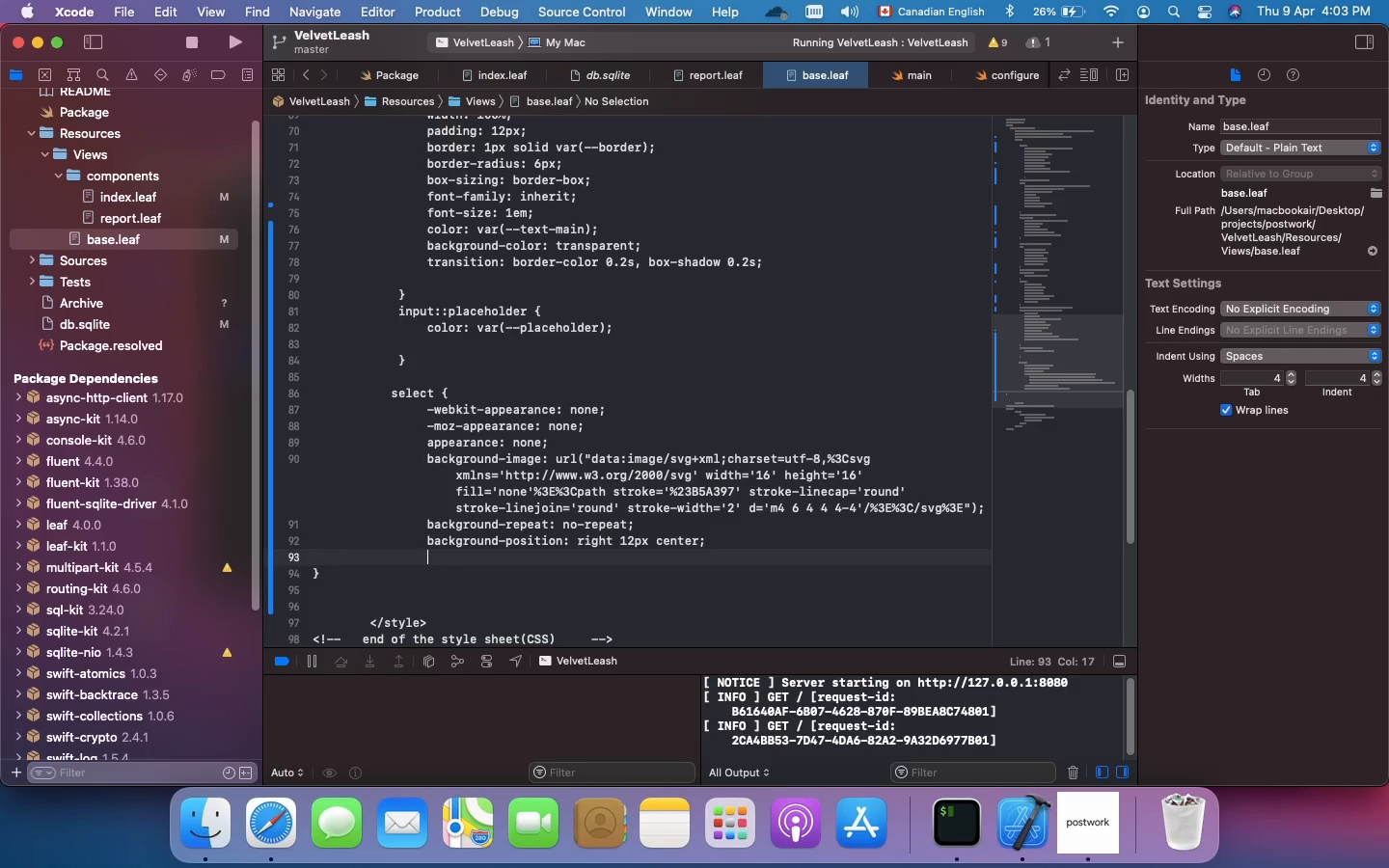 
type(padding-right)
 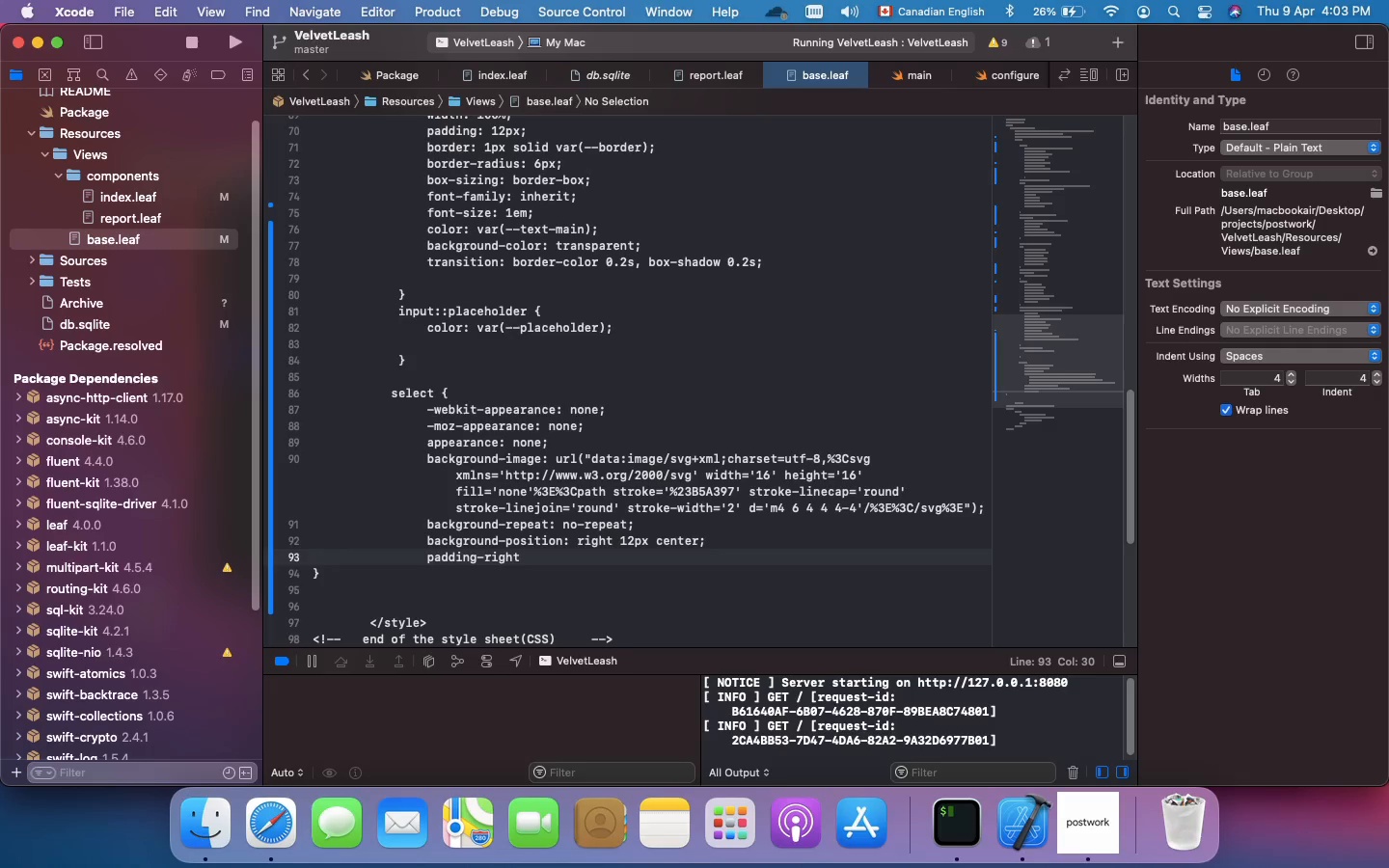 
type(: 30px;)
 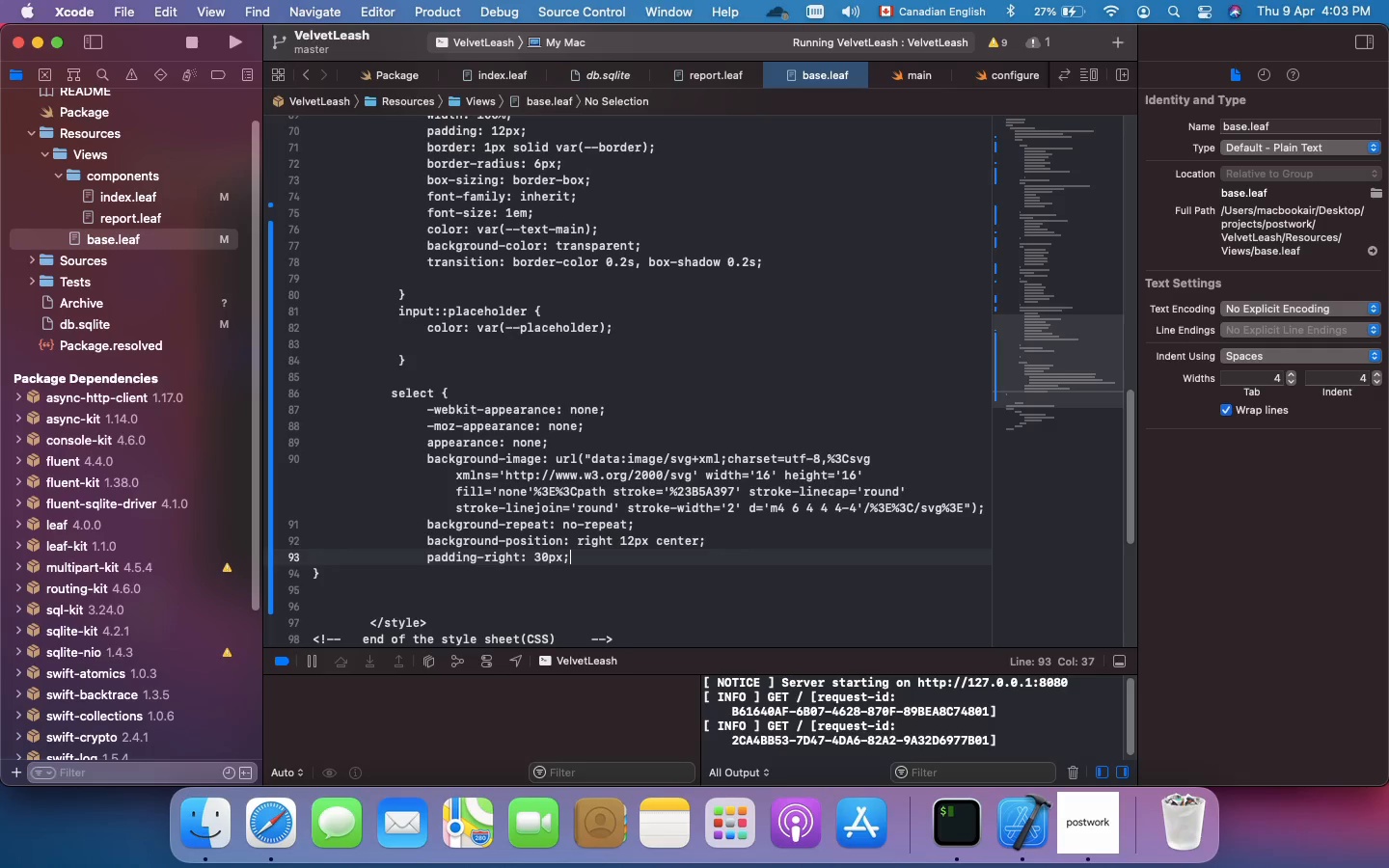 
key(ArrowDown)
 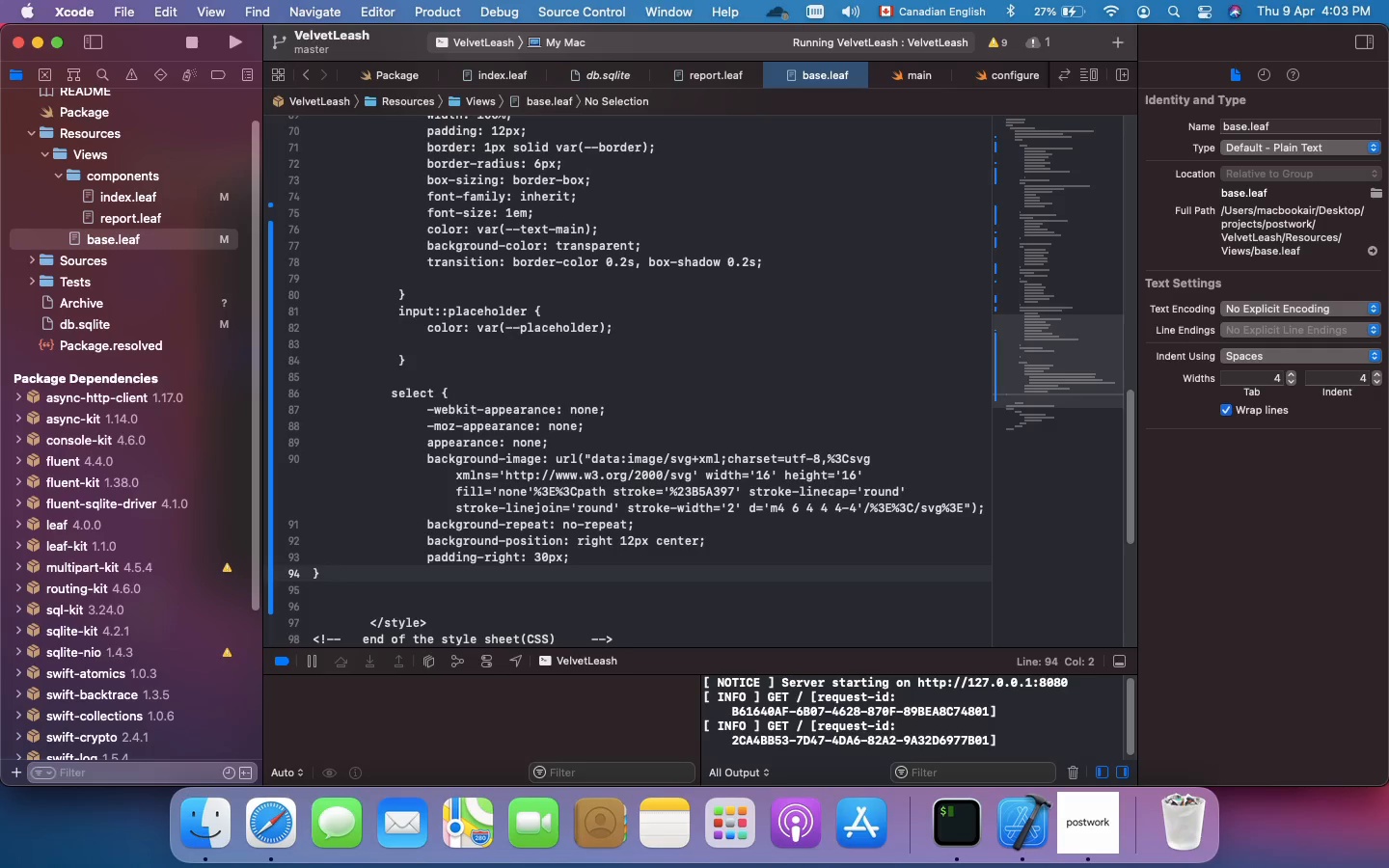 
key(ArrowLeft)
 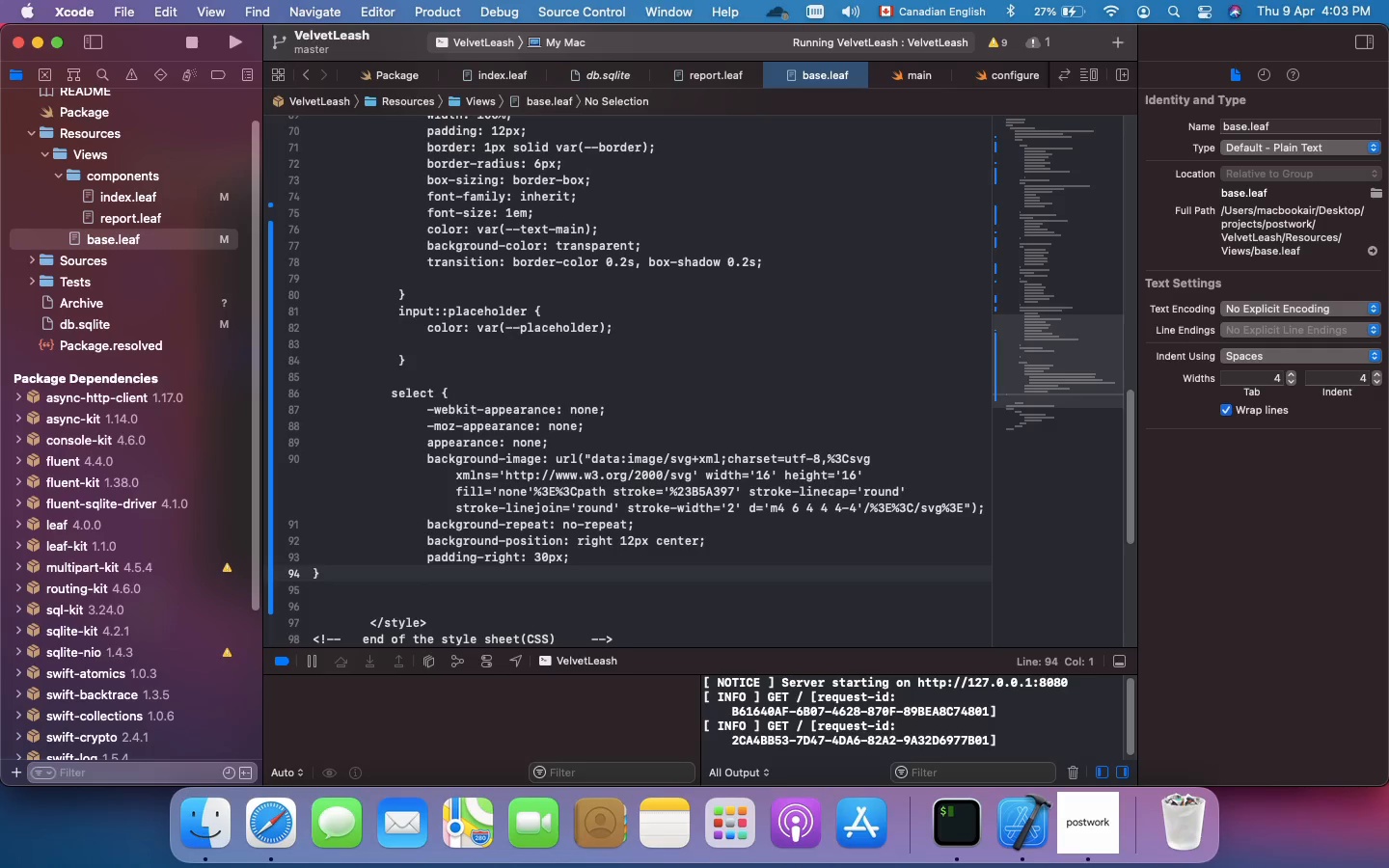 
key(Tab)
 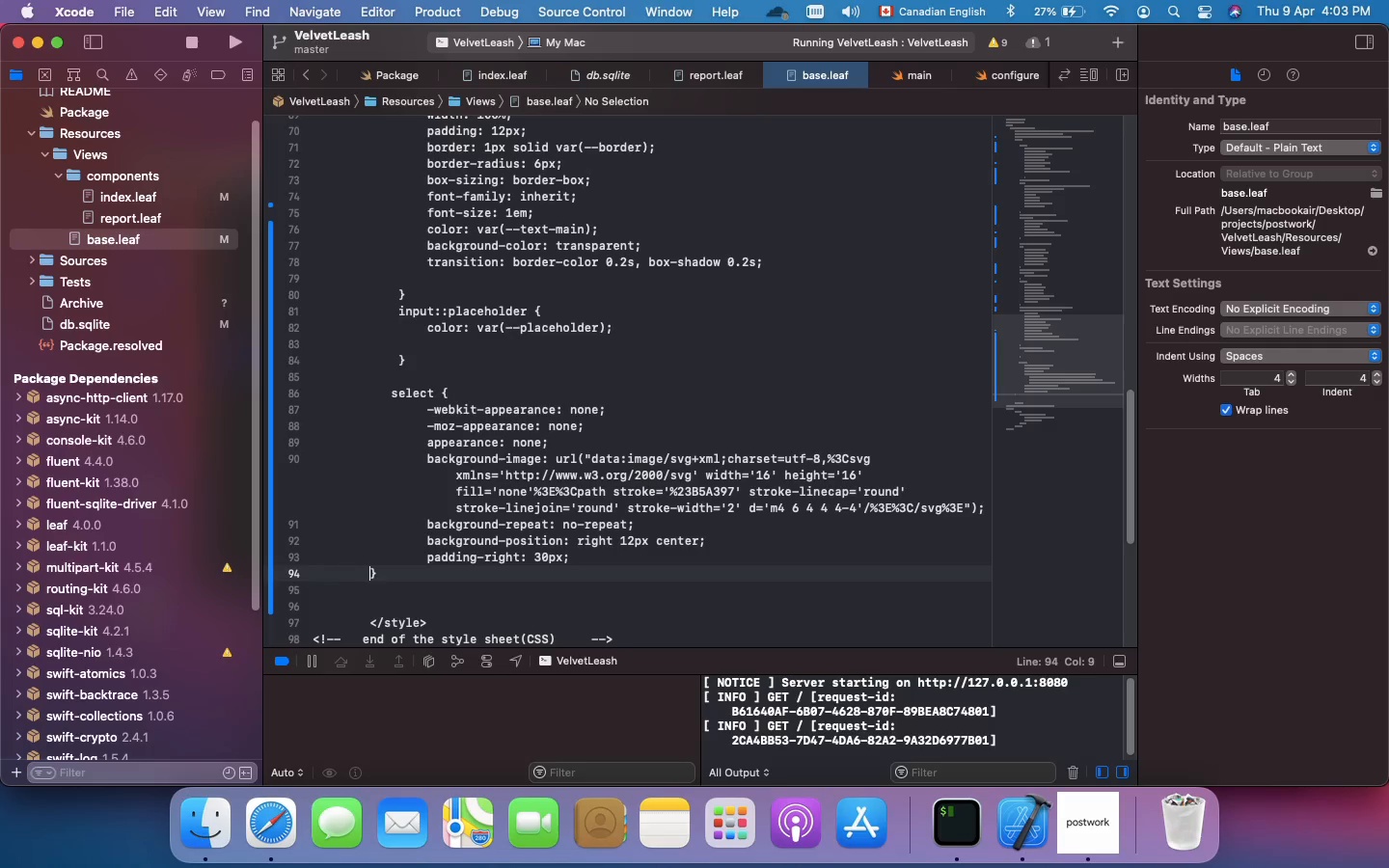 
key(Tab)
 